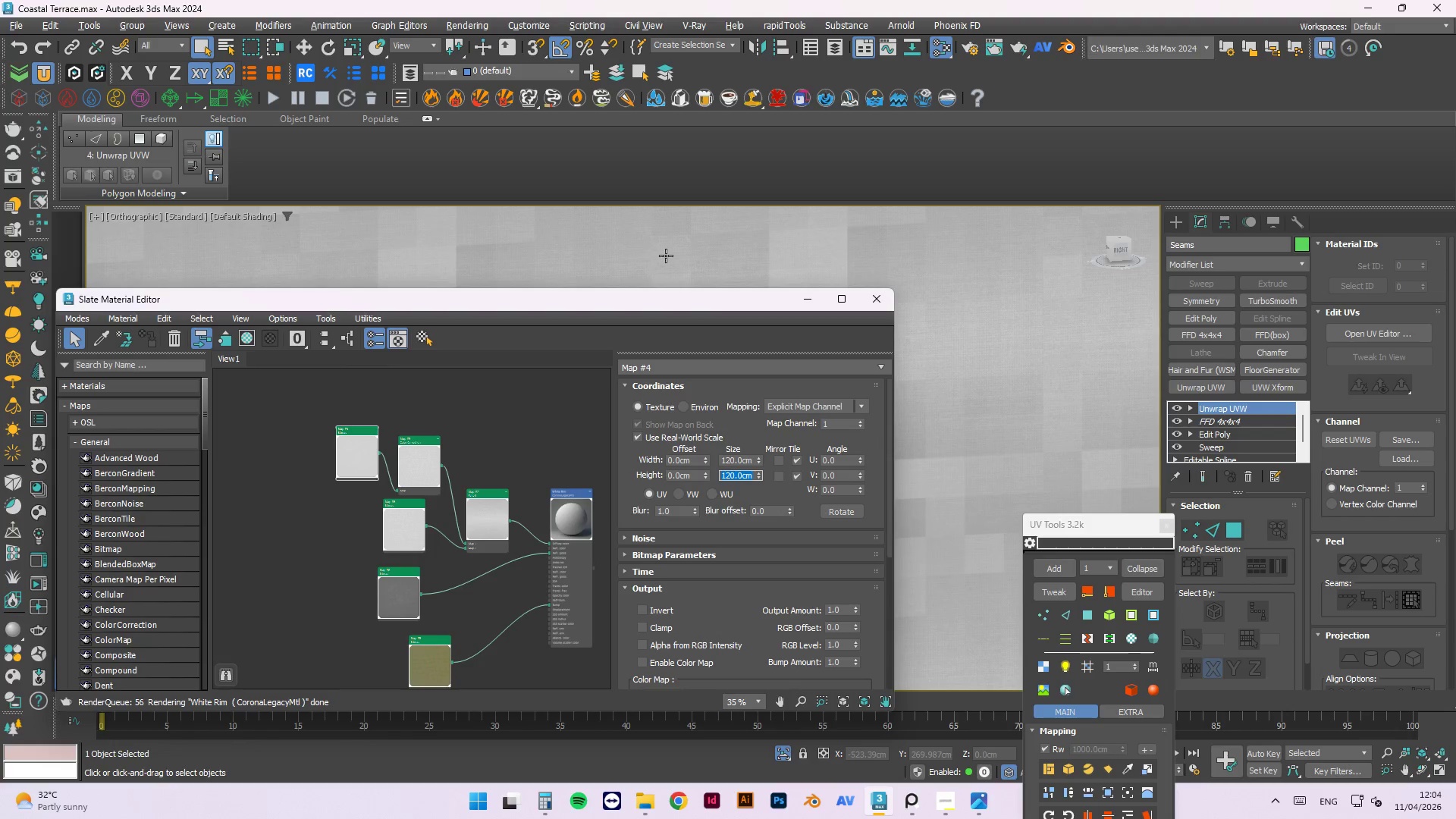 
scroll: coordinate [1020, 350], scroll_direction: down, amount: 6.0
 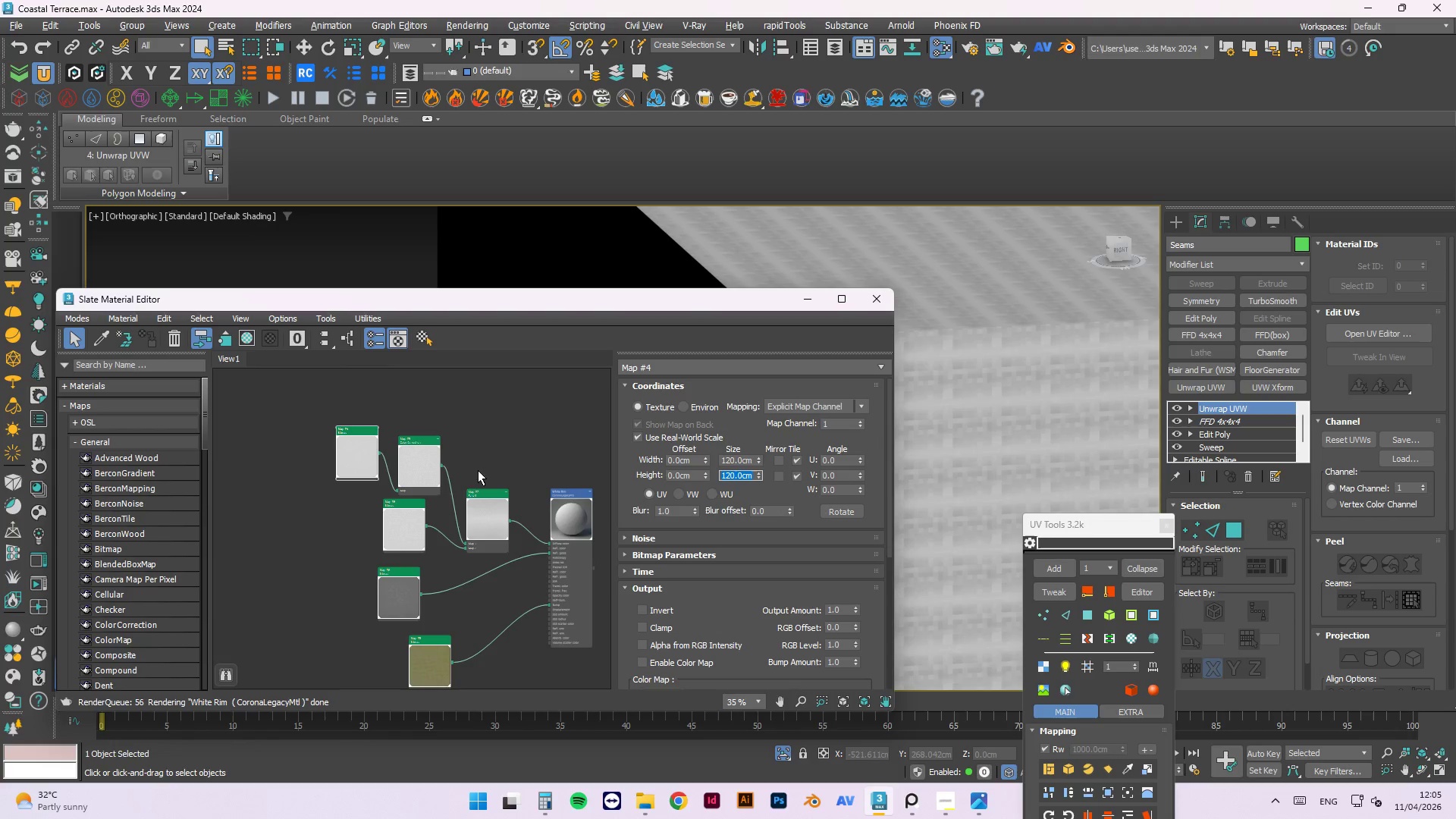 
left_click([411, 532])
 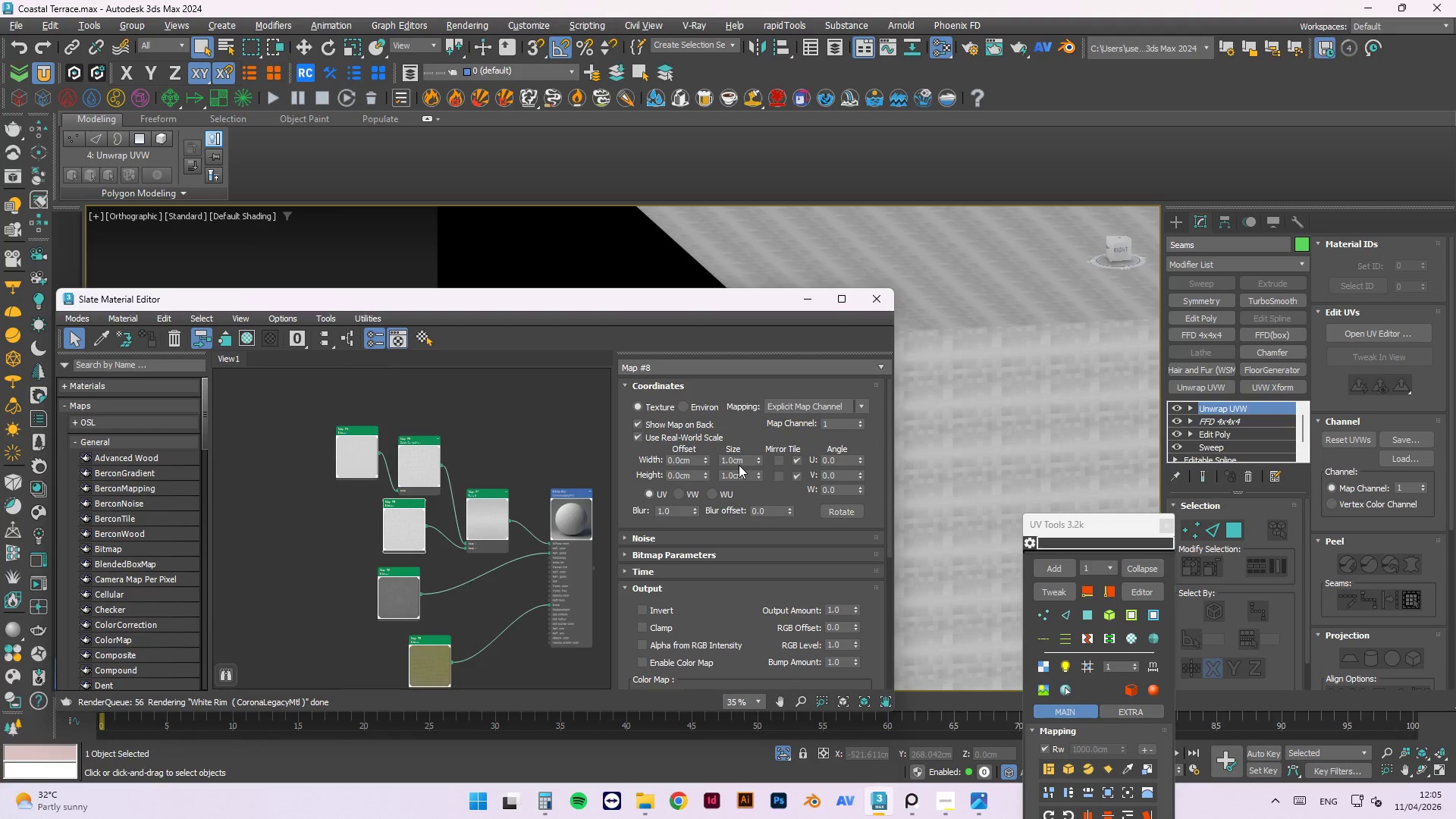 
left_click_drag(start_coordinate=[745, 465], to_coordinate=[692, 463])
 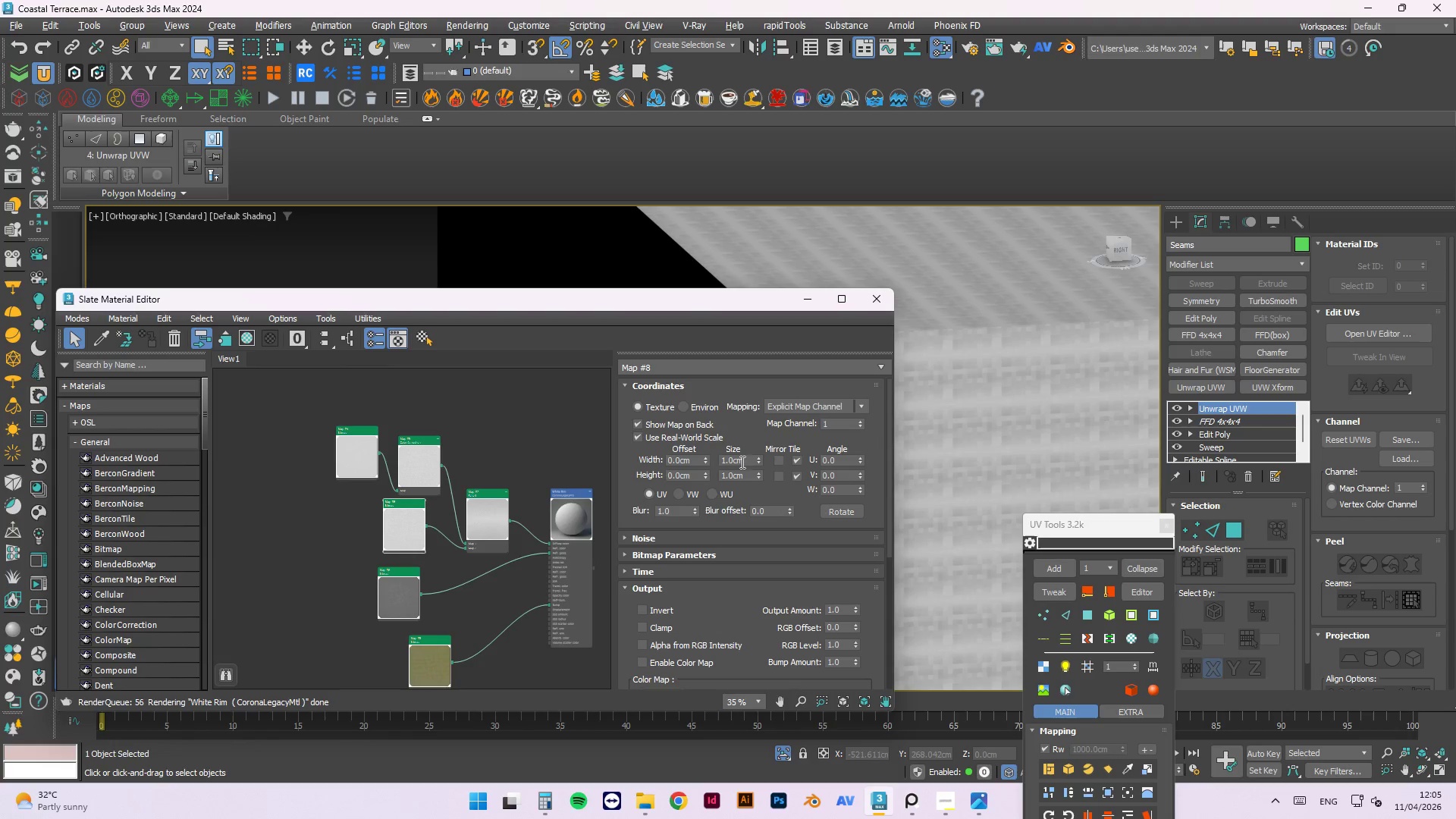 
left_click_drag(start_coordinate=[743, 462], to_coordinate=[672, 462])
 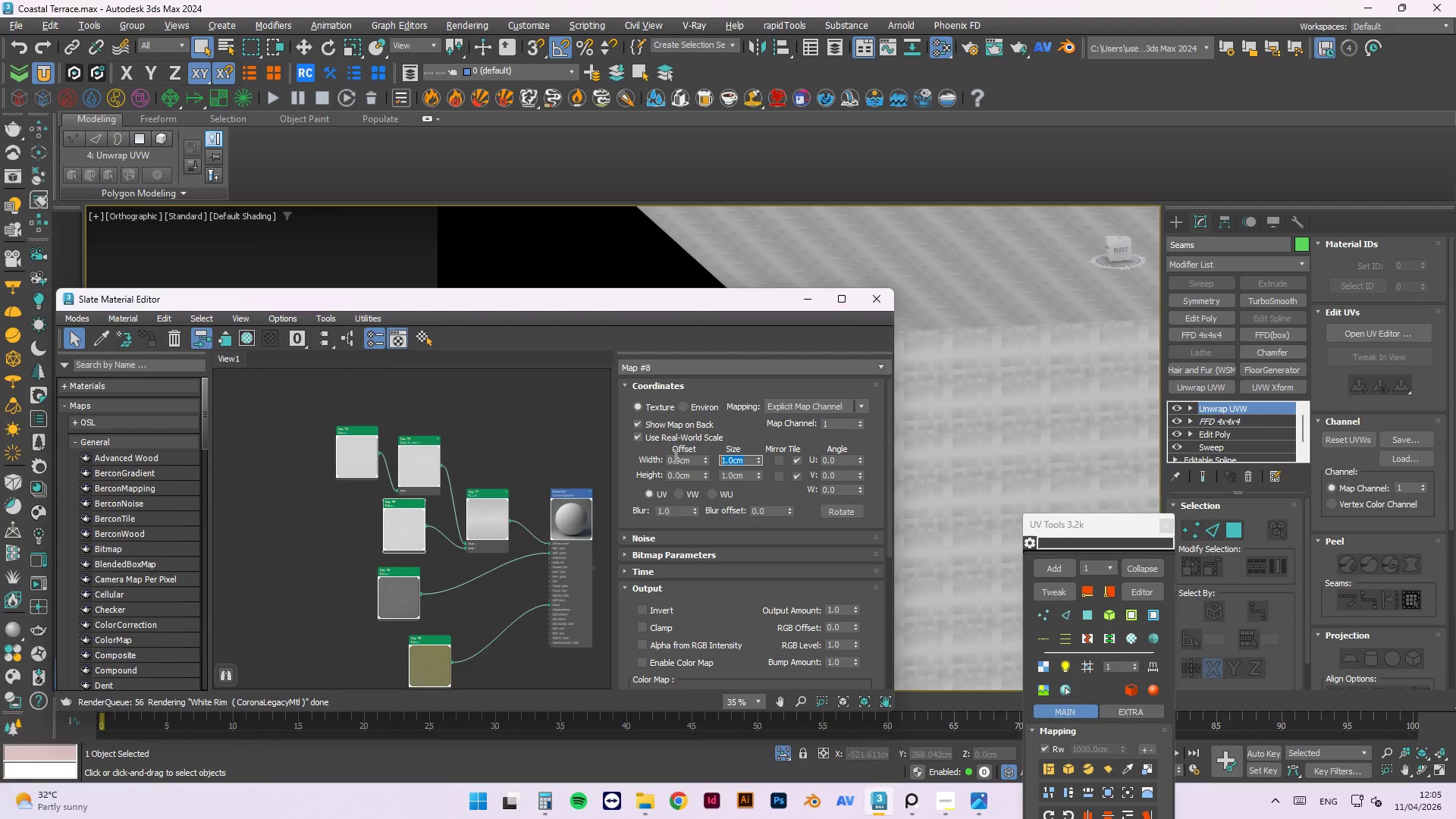 
key(Numpad1)
 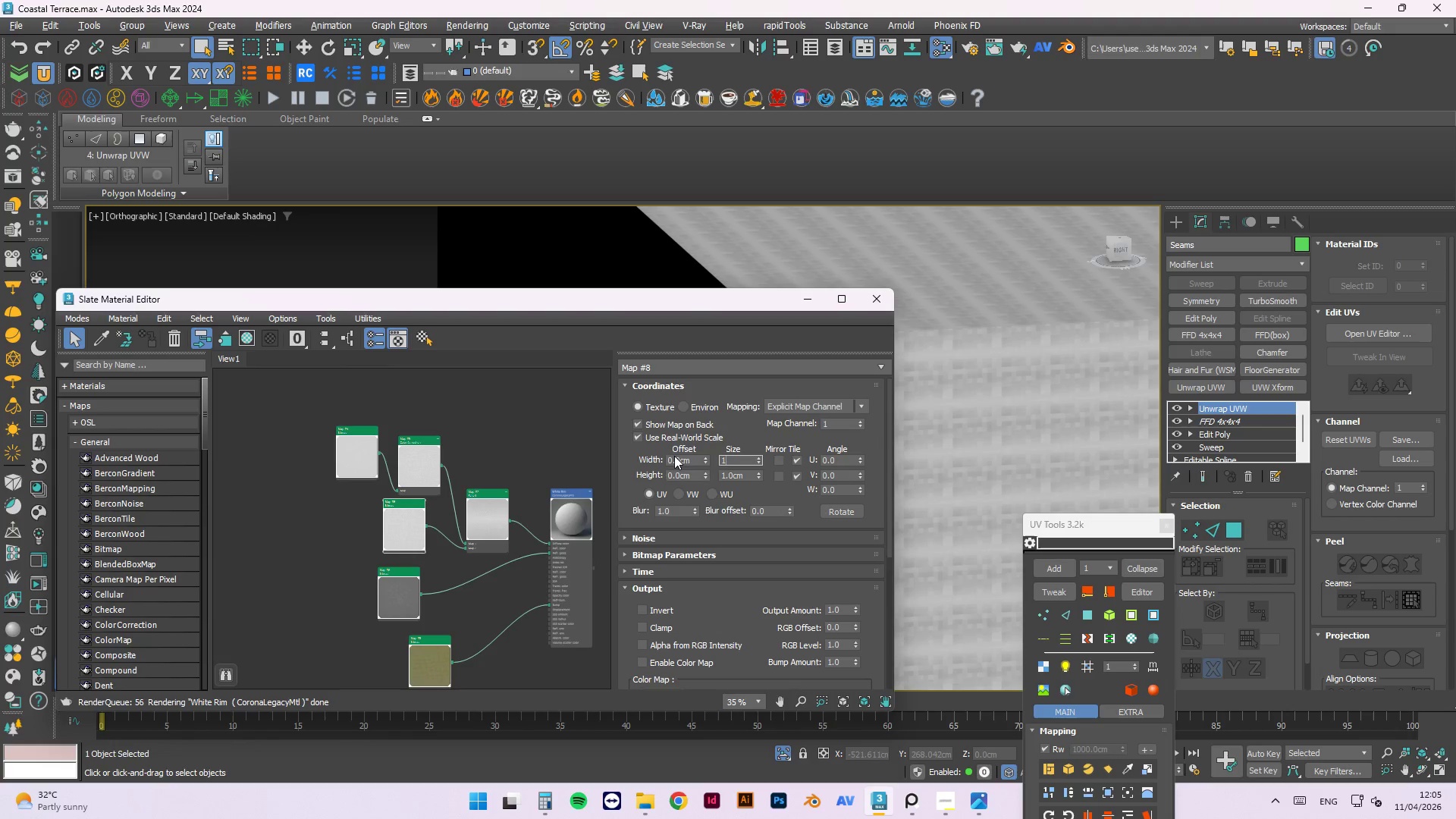 
key(Numpad2)
 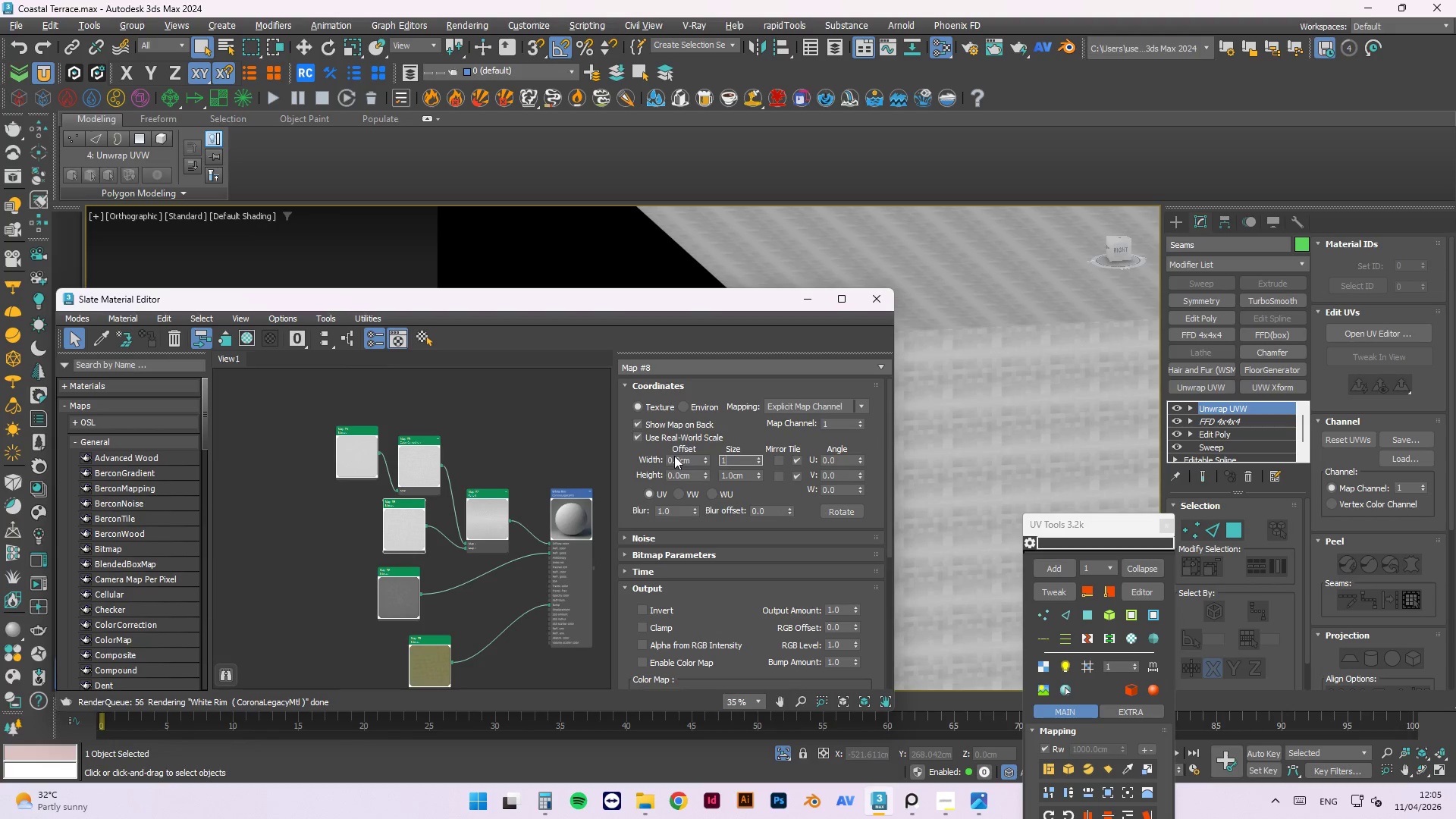 
key(Numpad0)
 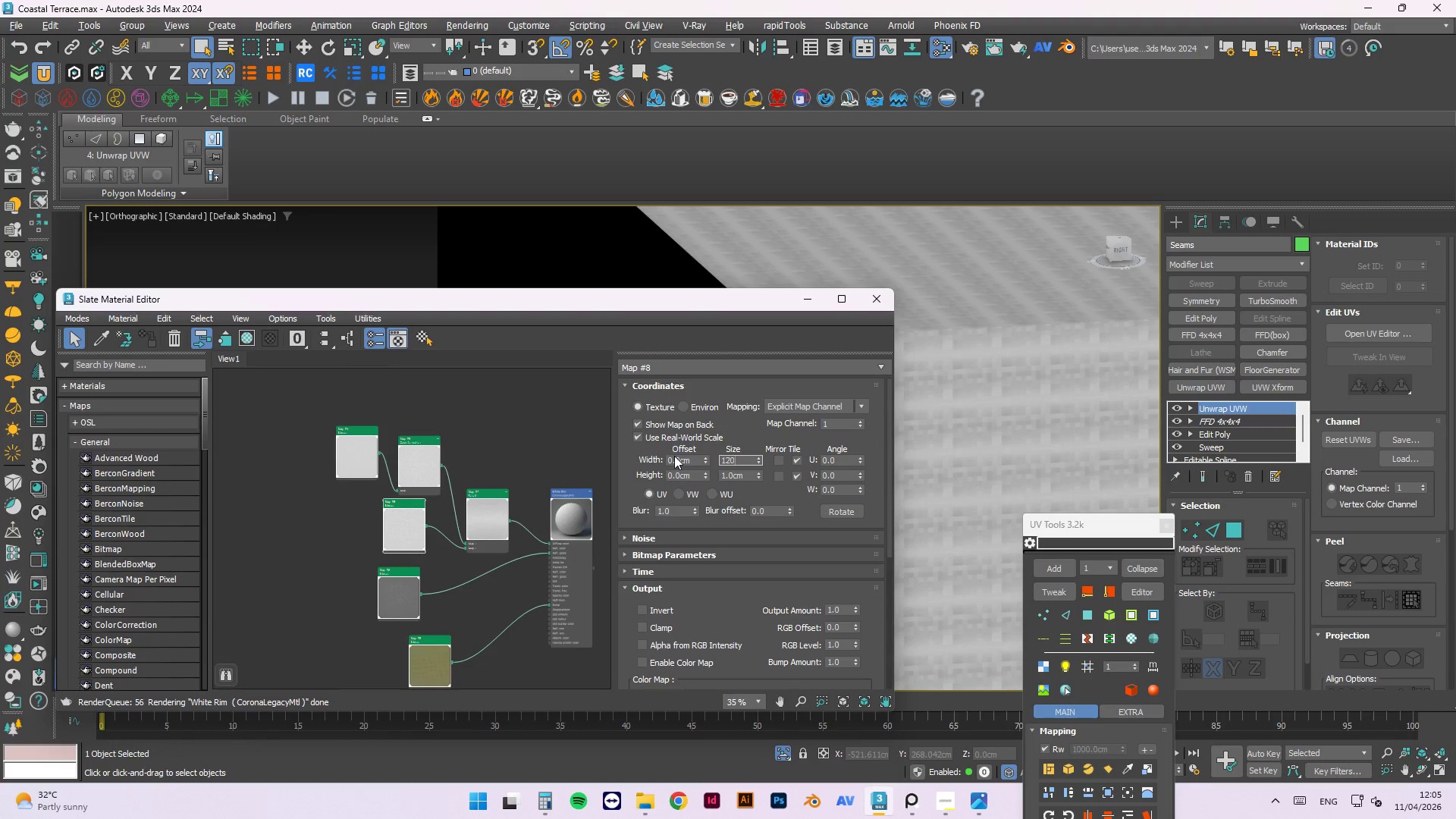 
key(Tab)
 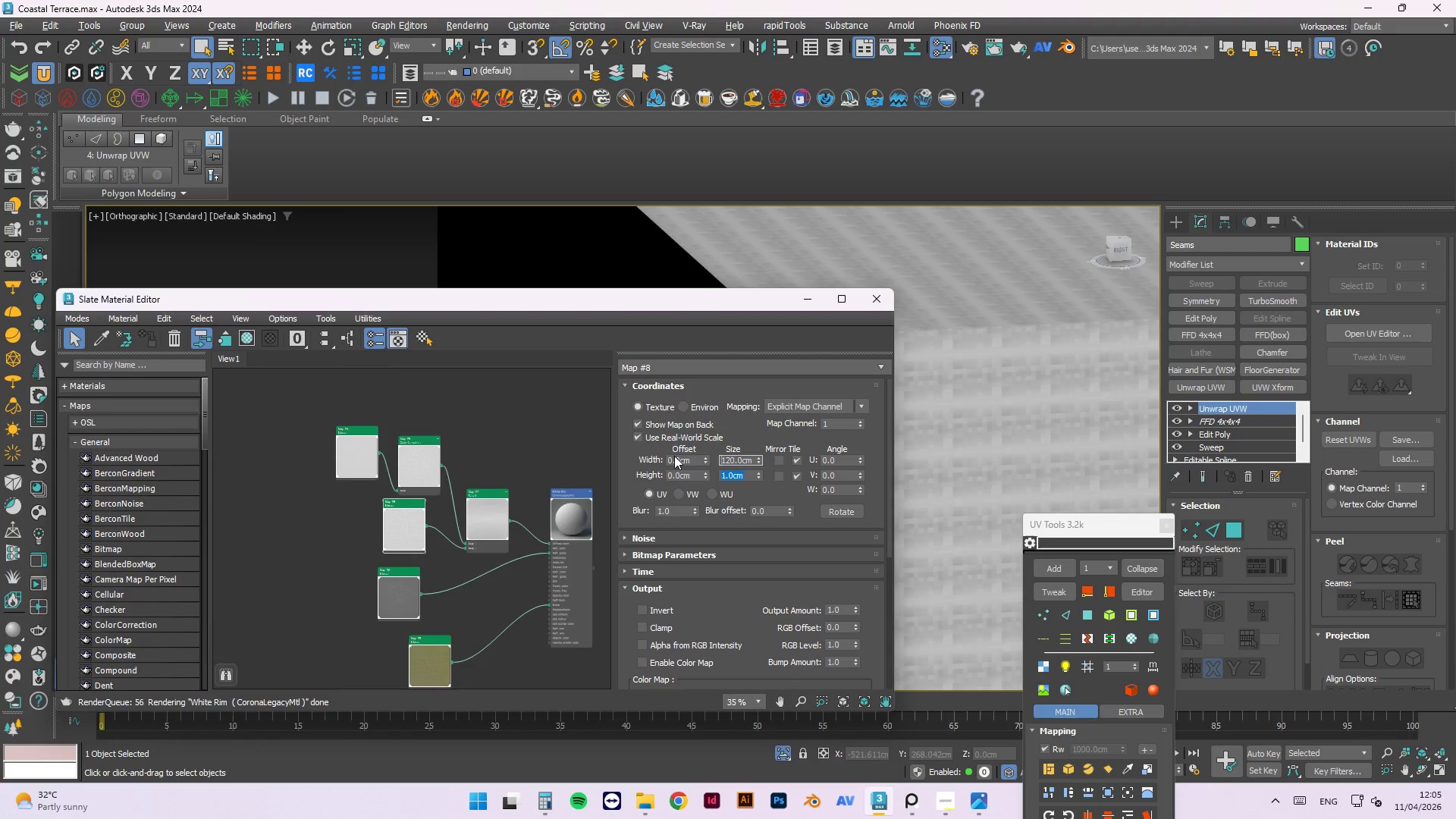 
key(Numpad1)
 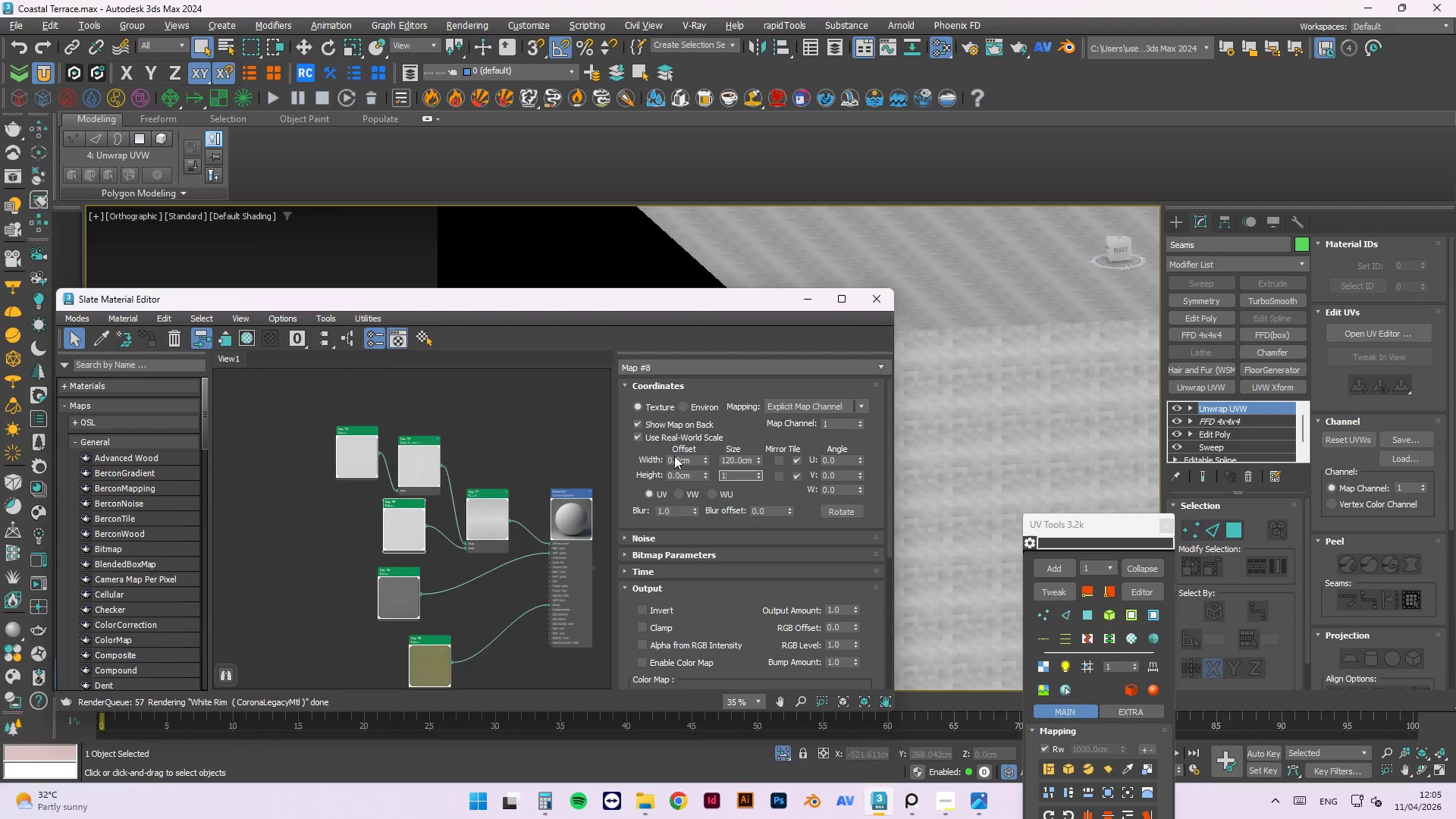 
key(Numpad2)
 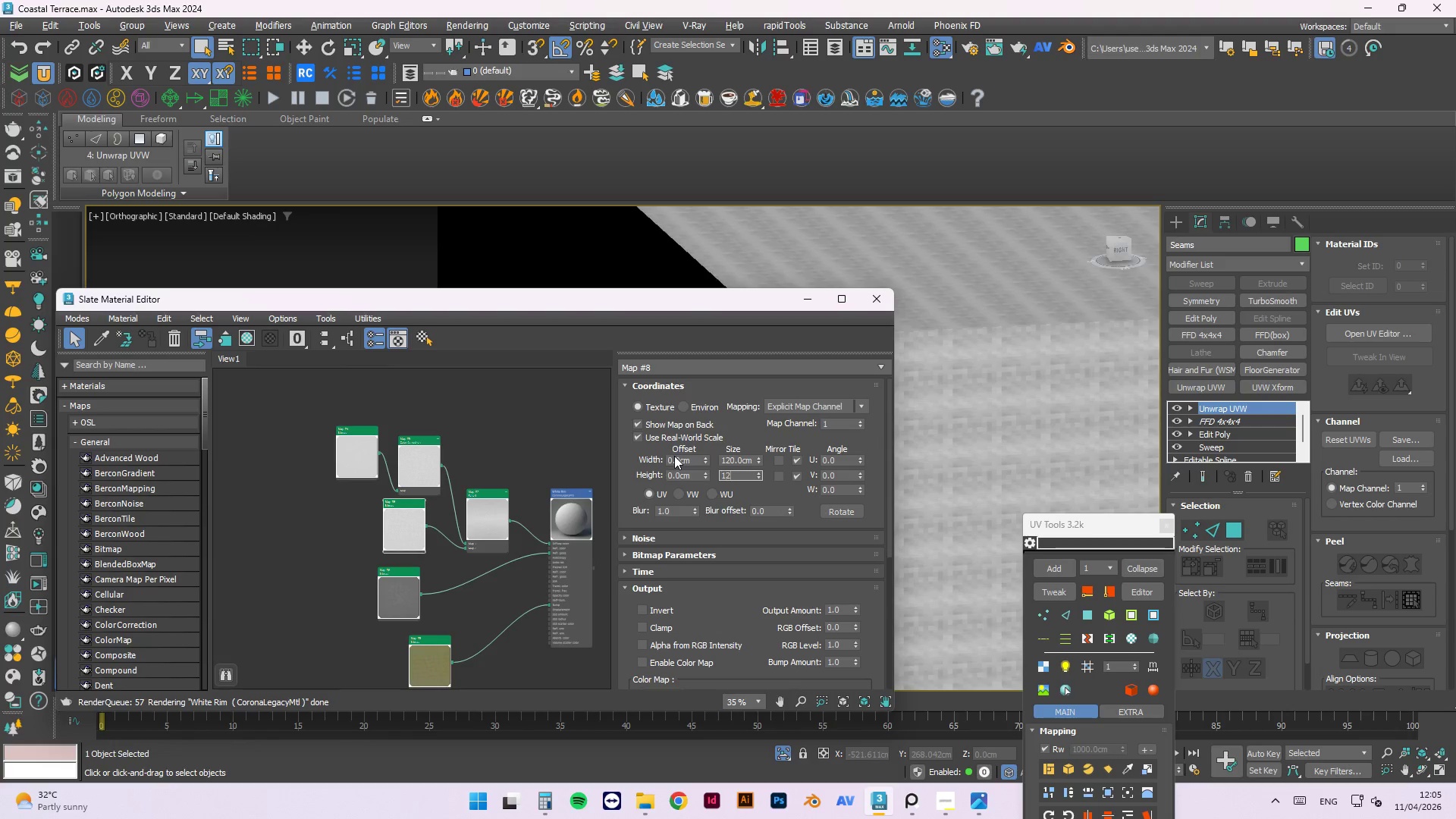 
key(Numpad0)
 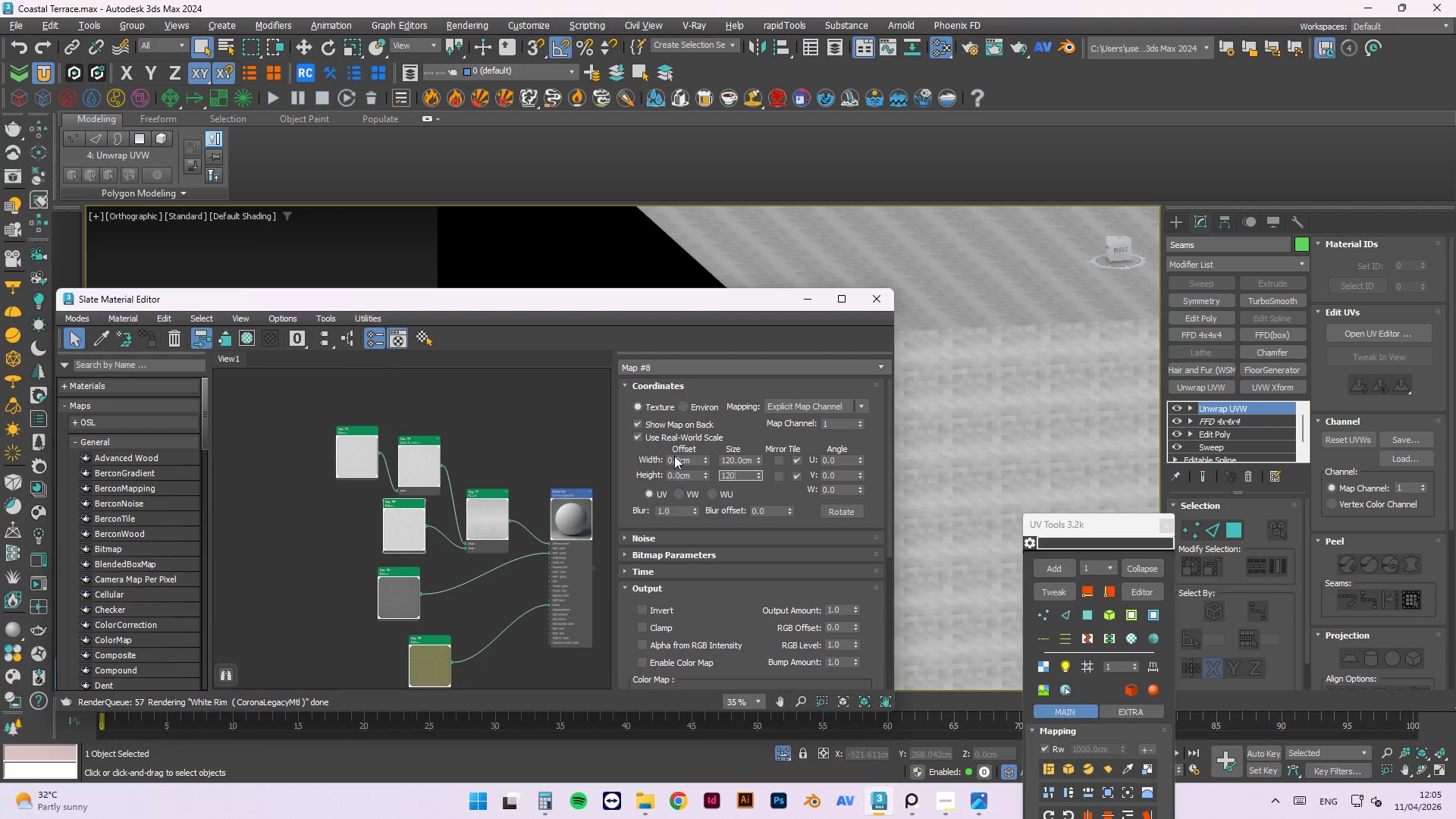 
key(NumpadEnter)
 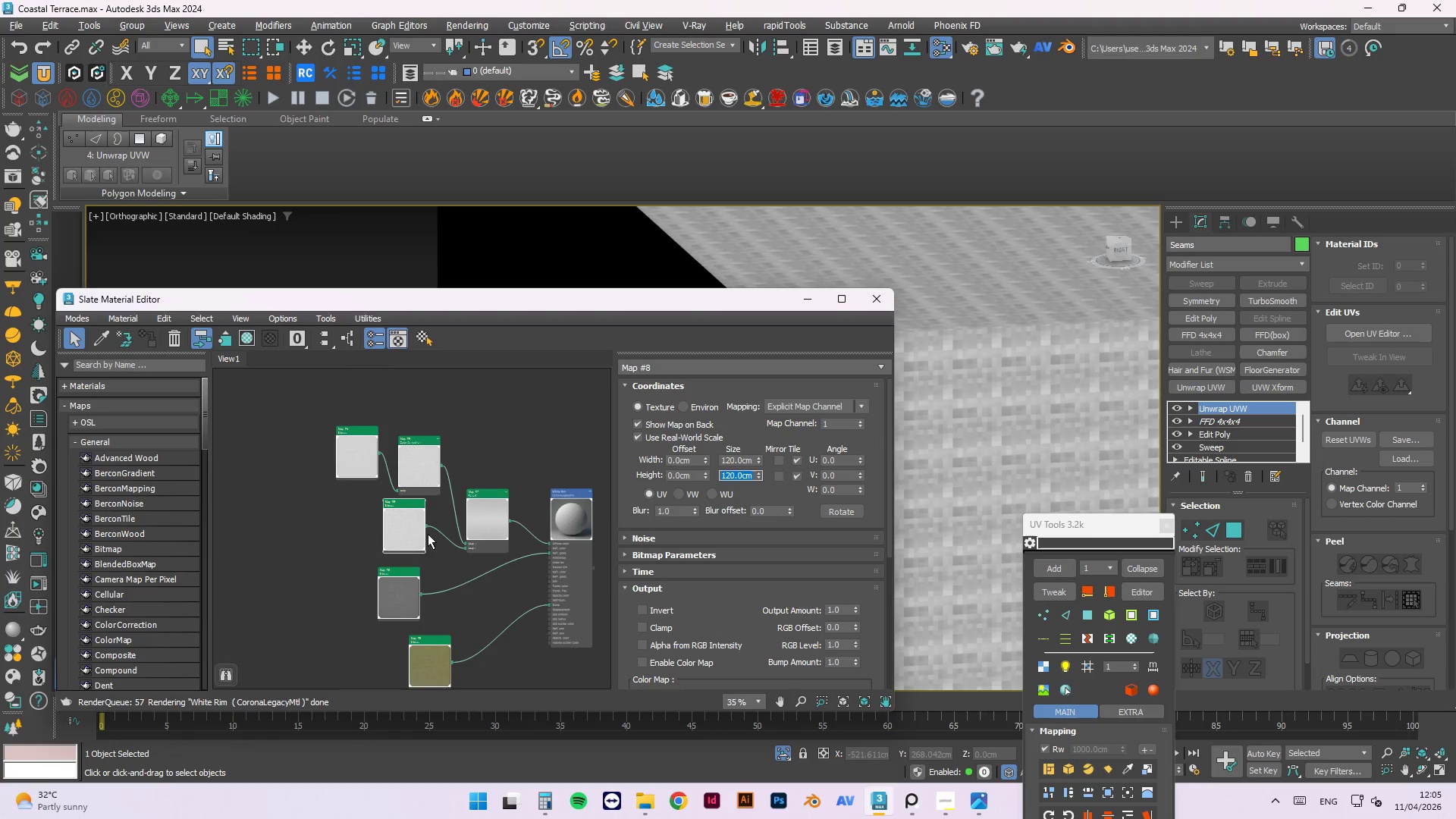 
left_click([399, 592])
 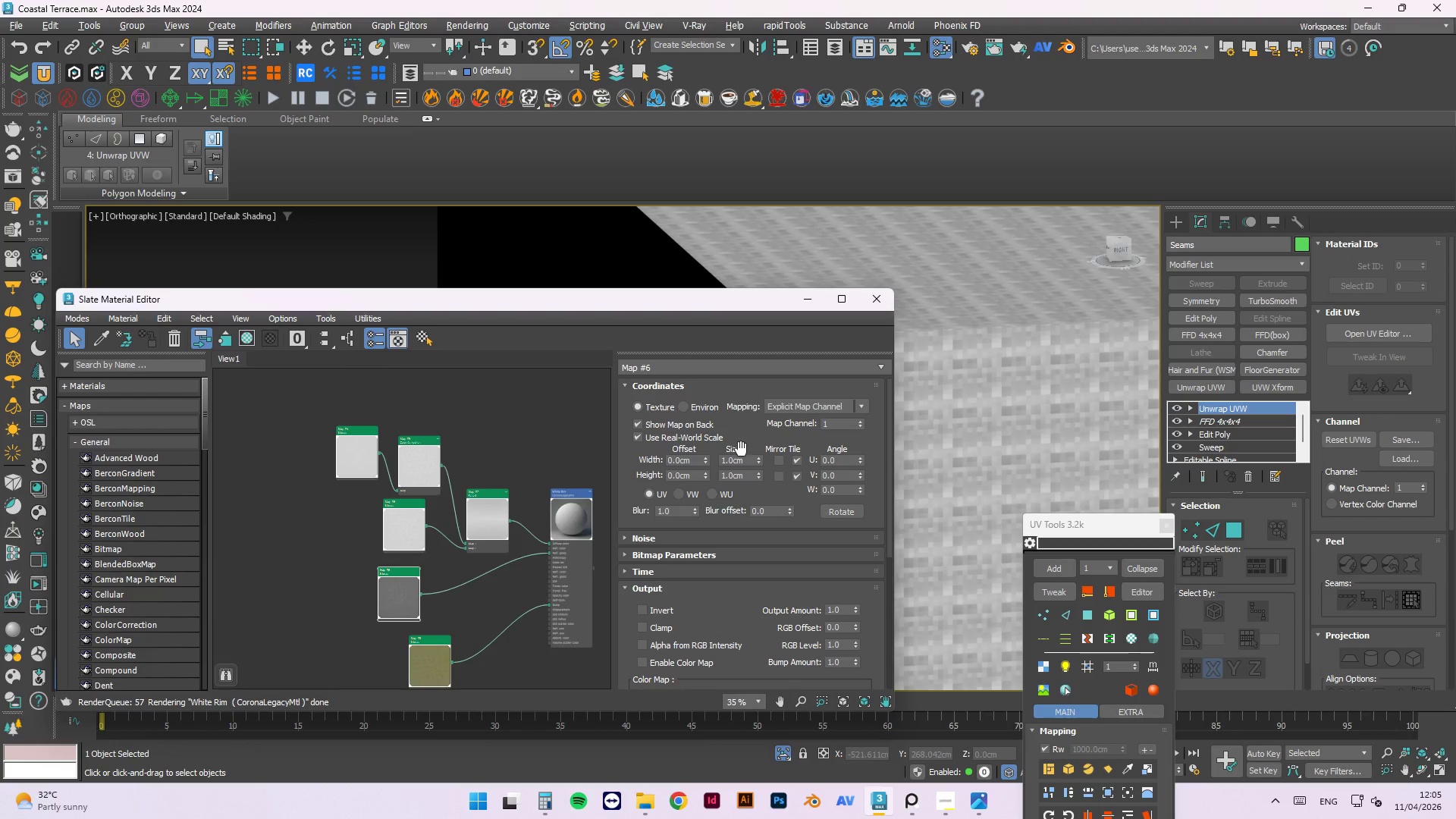 
left_click_drag(start_coordinate=[747, 461], to_coordinate=[677, 461])
 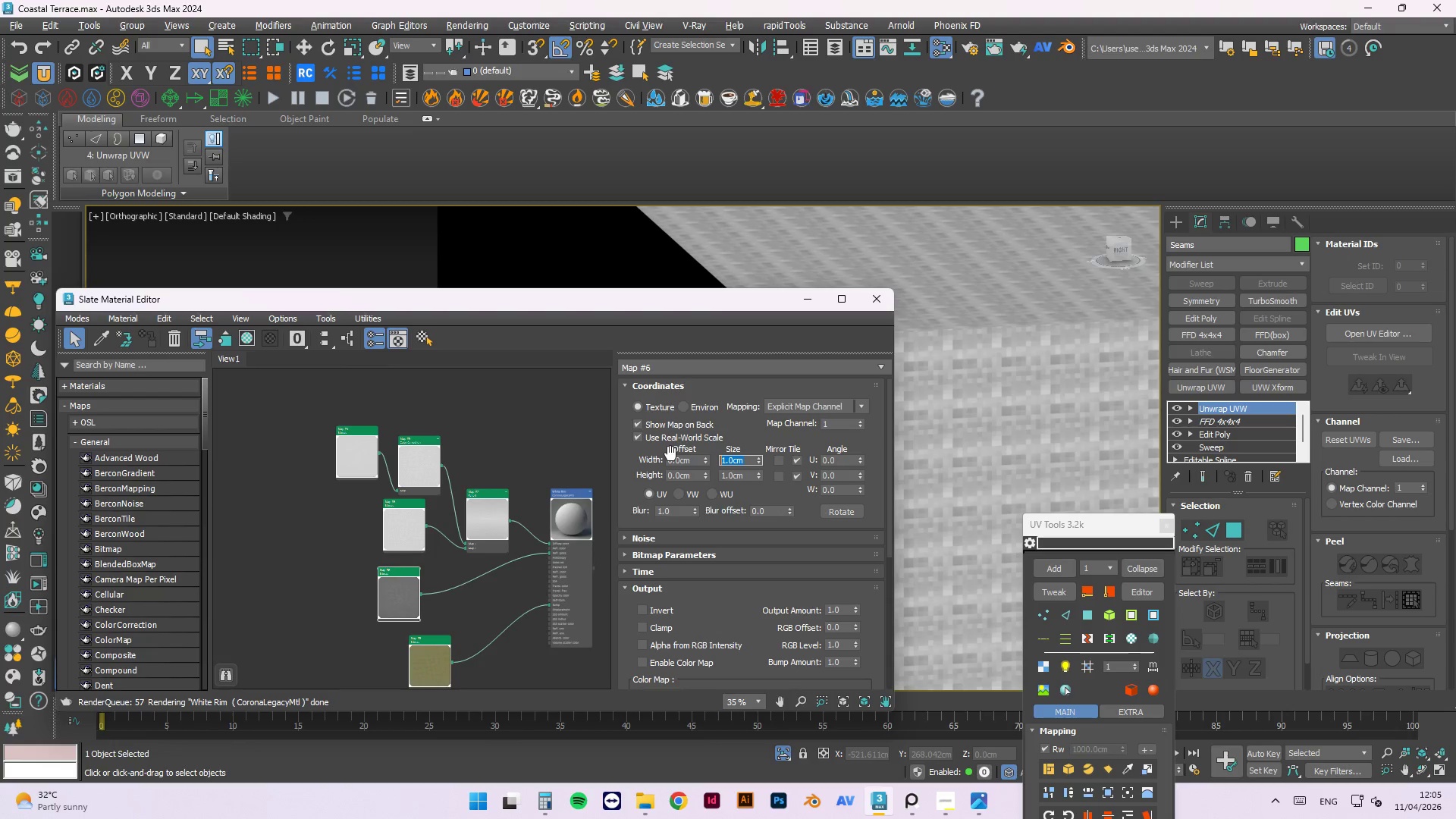 
key(Numpad1)
 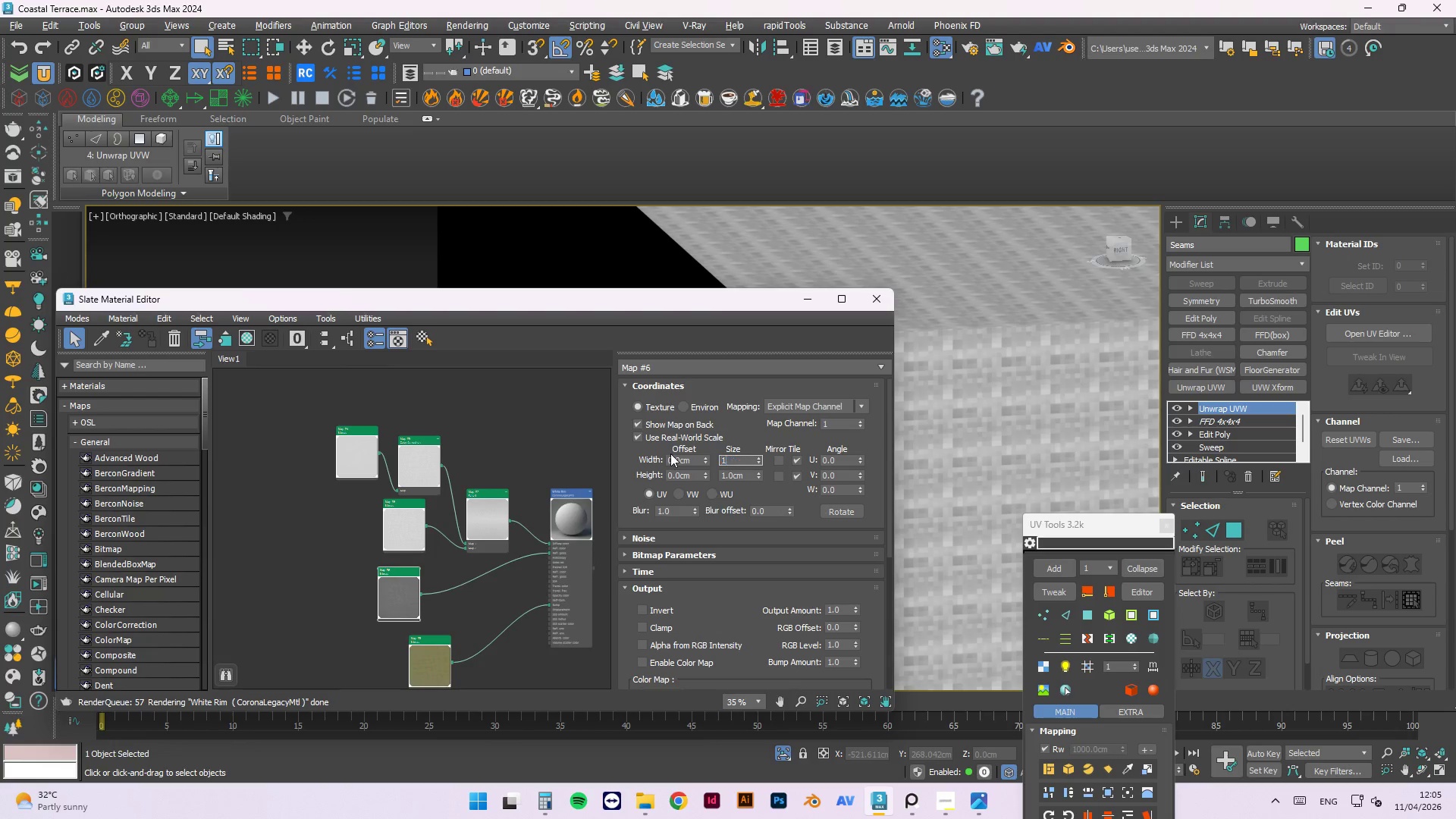 
key(Numpad2)
 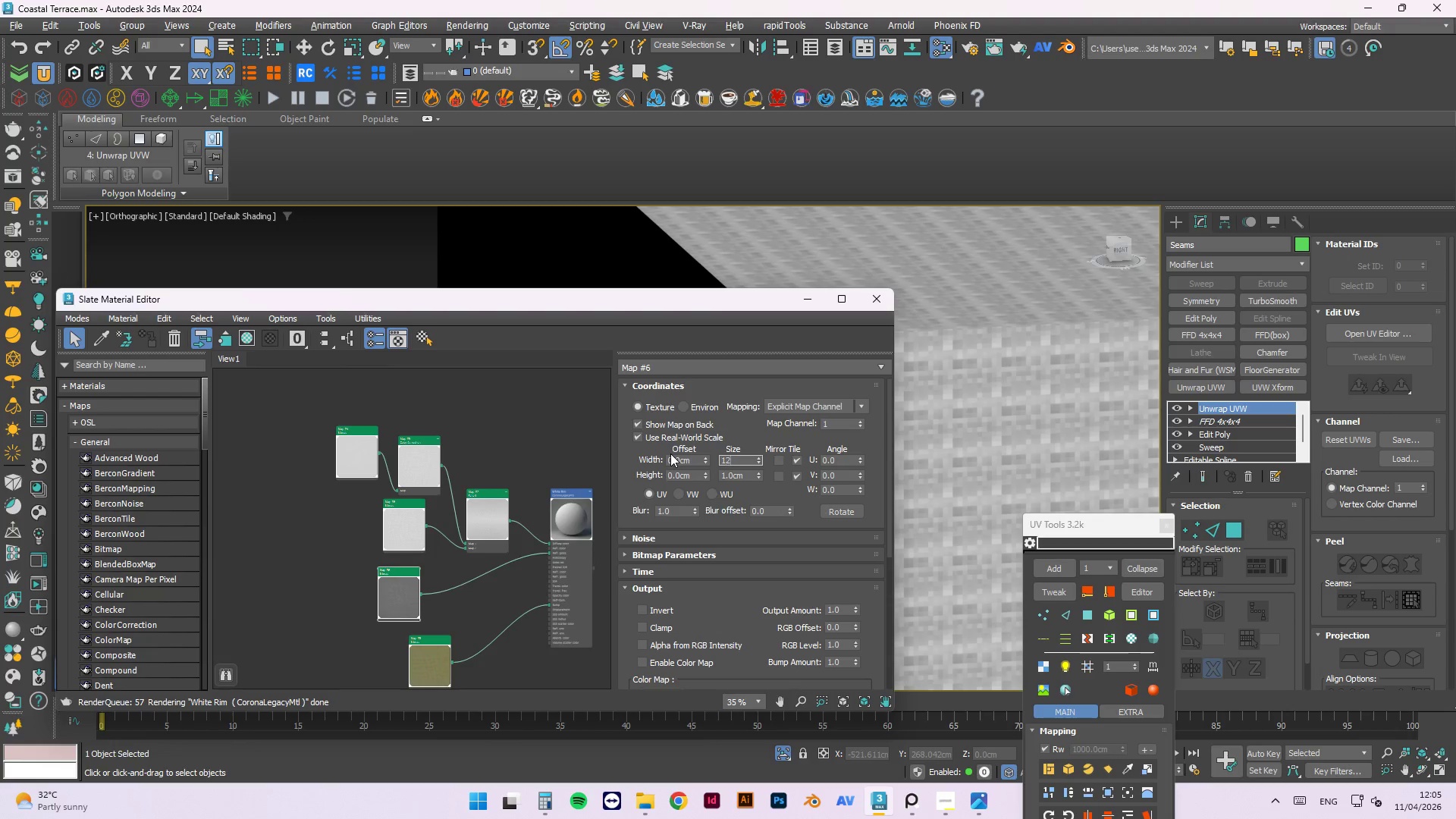 
key(Numpad0)
 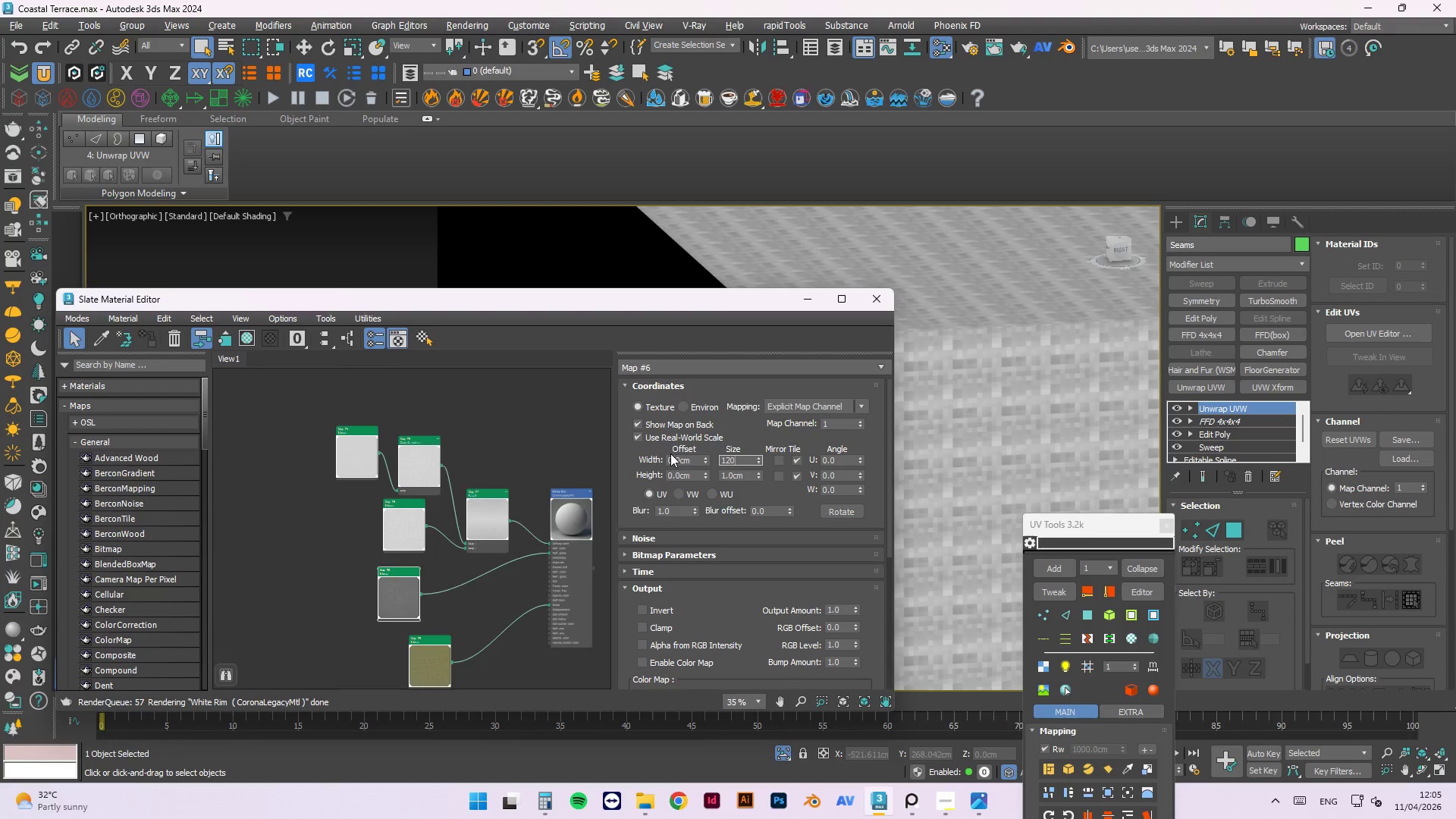 
key(Tab)
 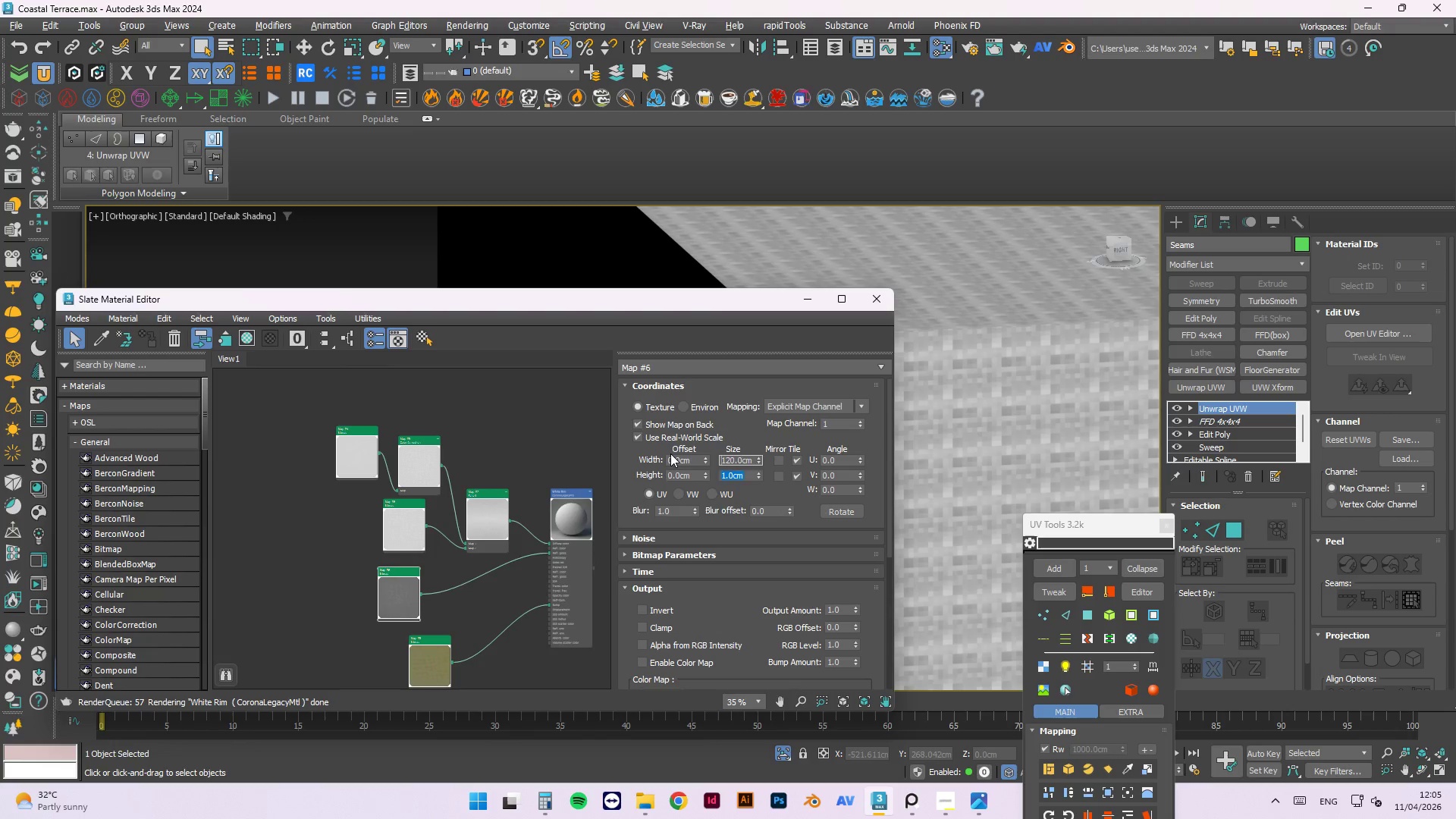 
key(Numpad1)
 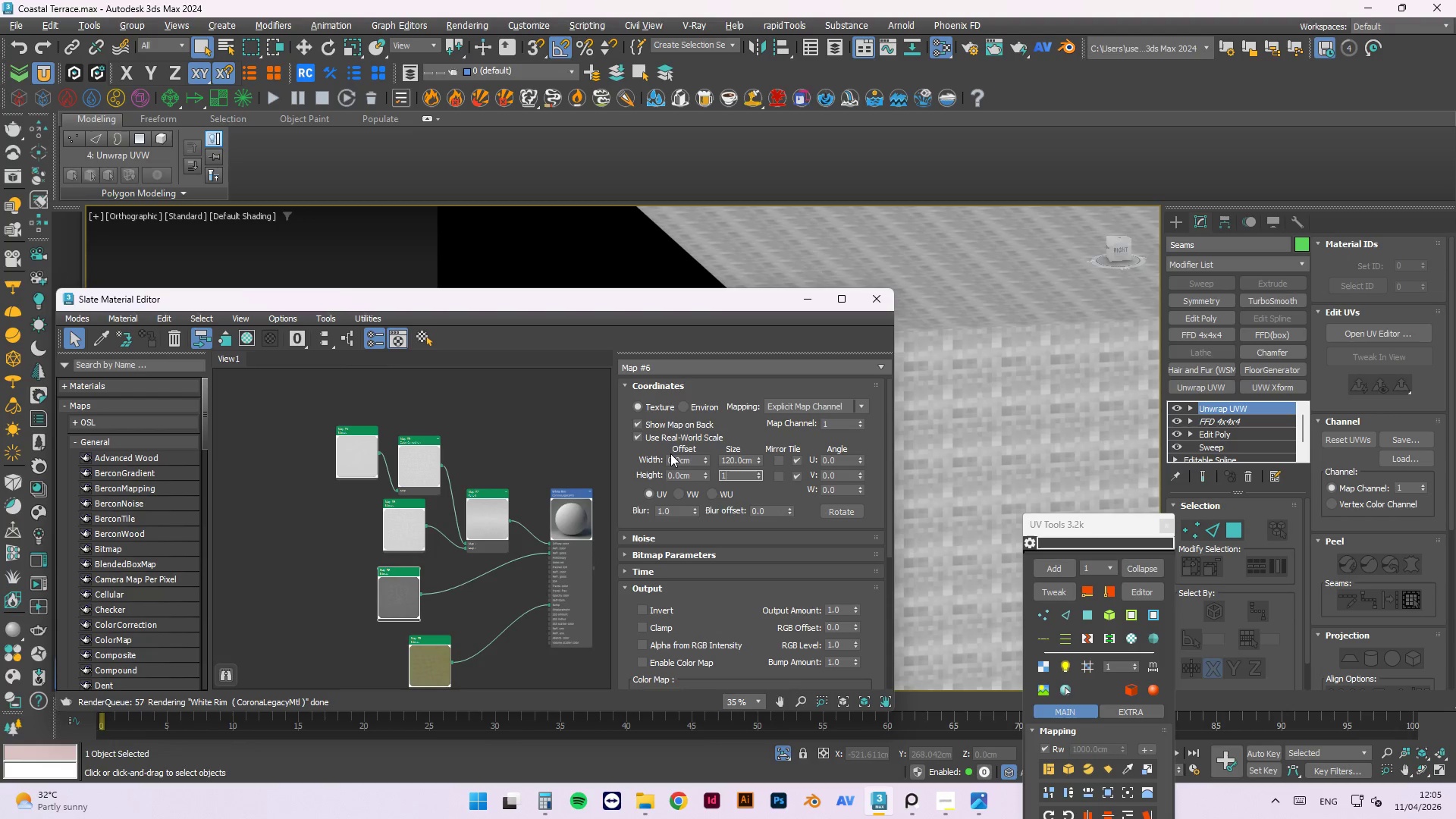 
key(Numpad2)
 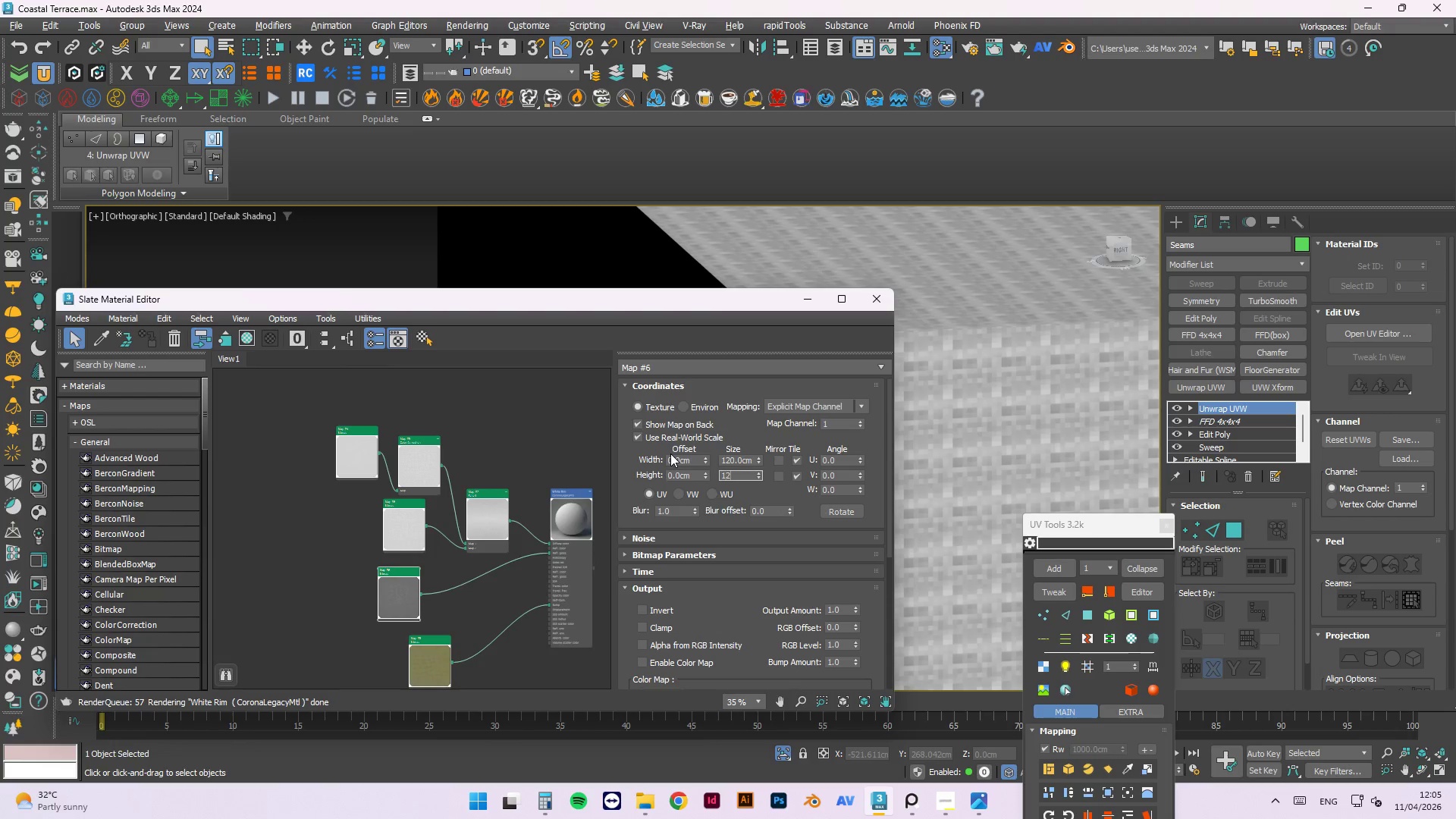 
key(Numpad0)
 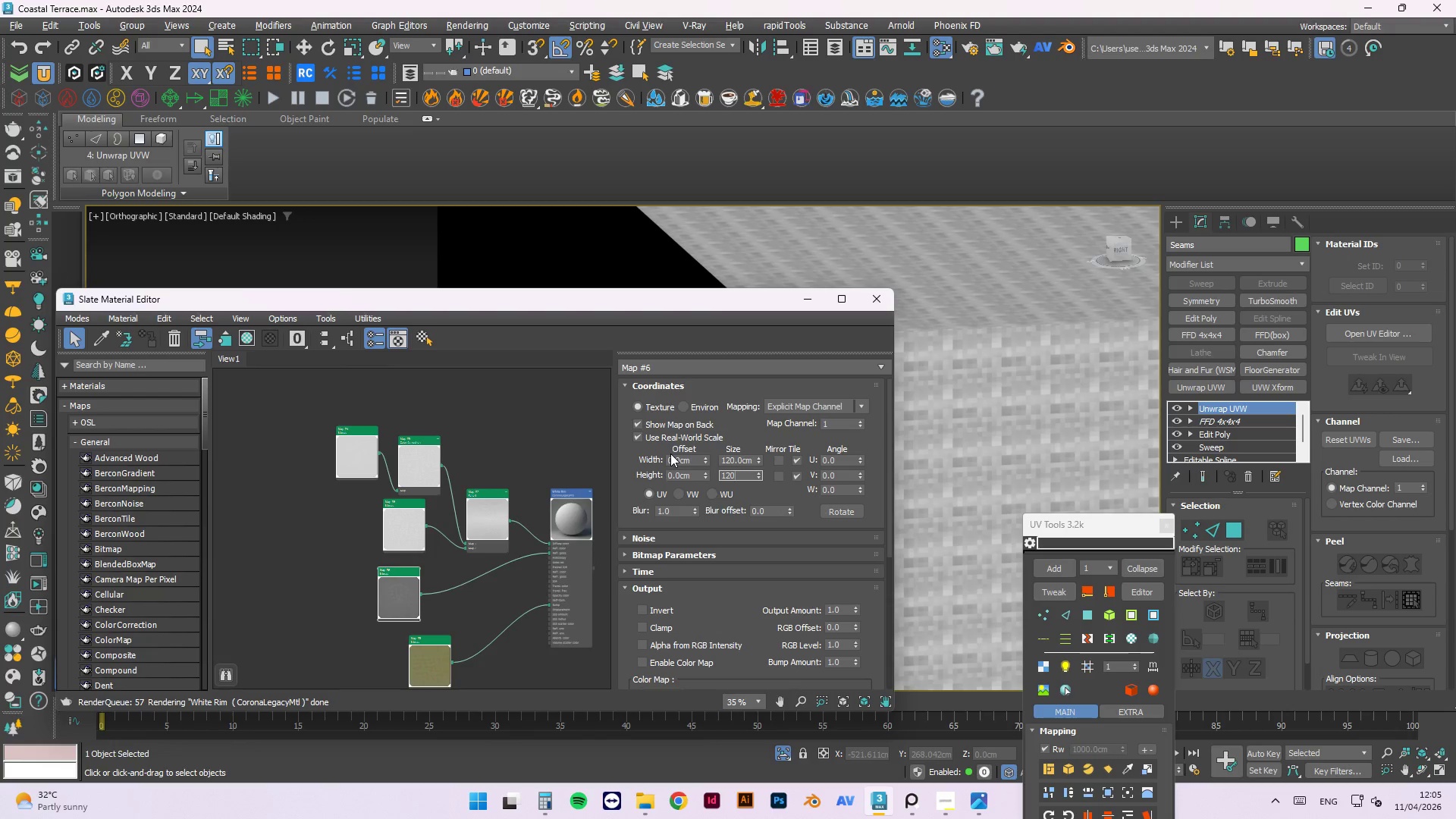 
key(NumpadEnter)
 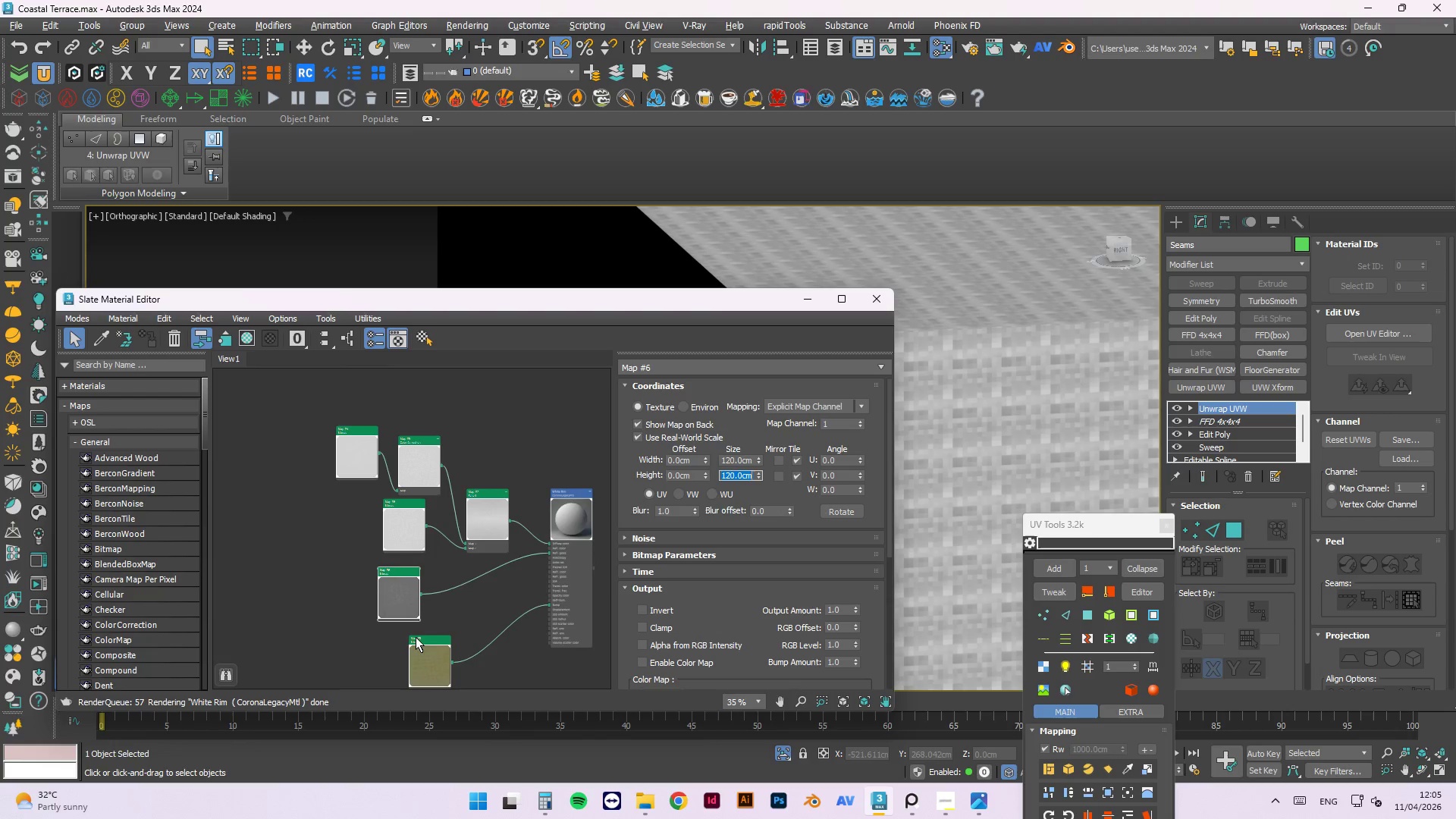 
left_click([356, 460])
 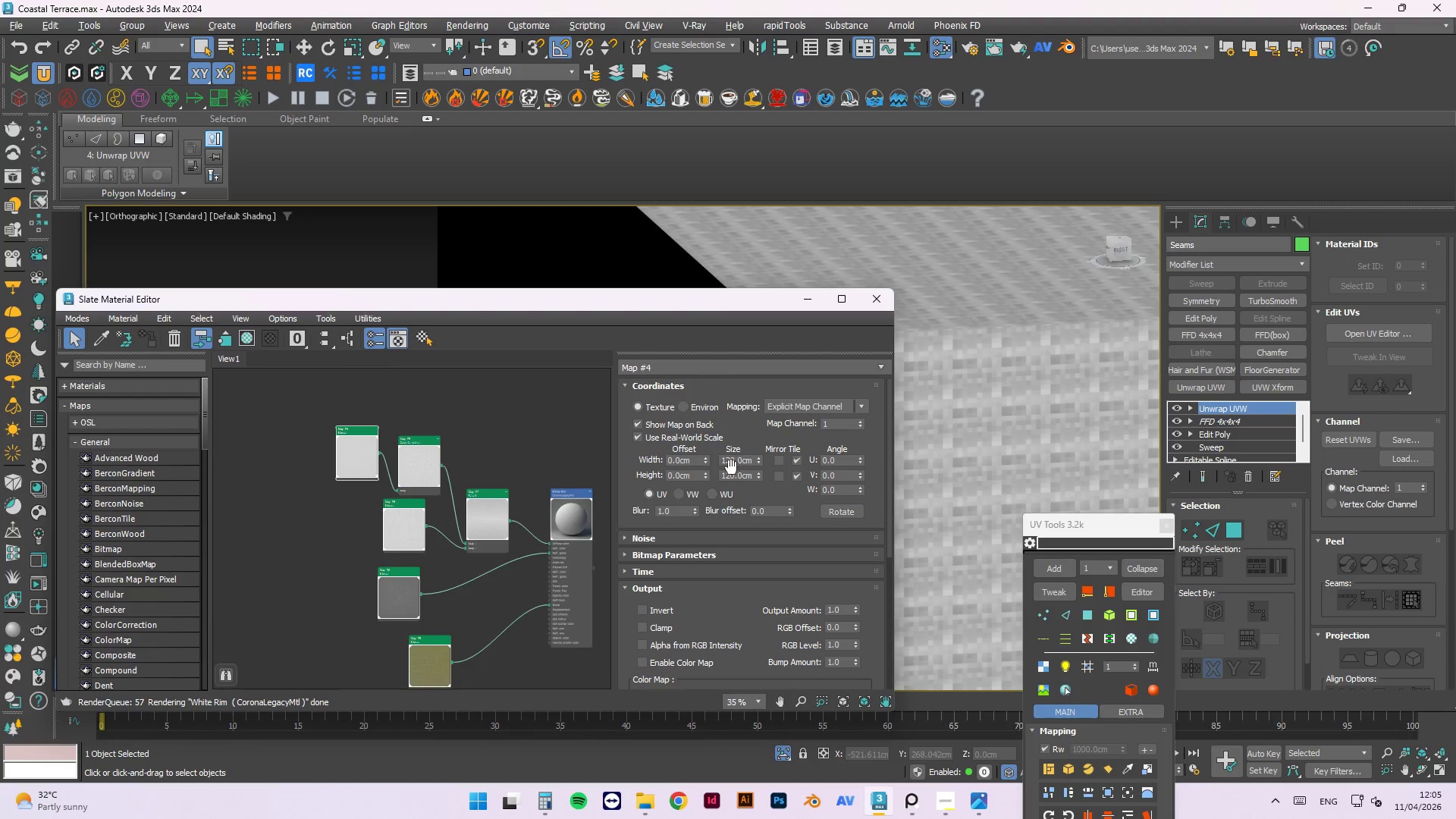 
double_click([731, 461])
 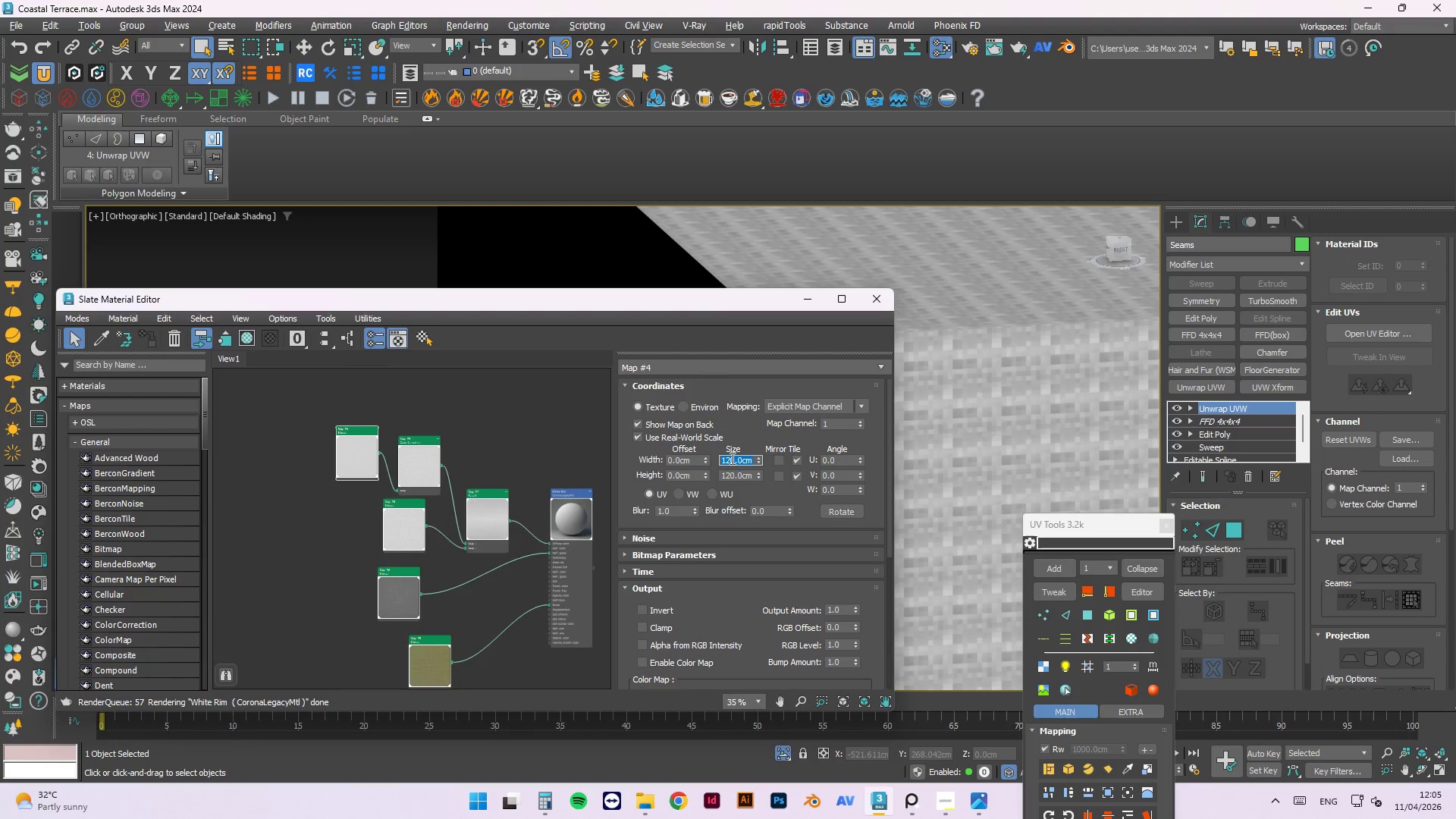 
key(Numpad1)
 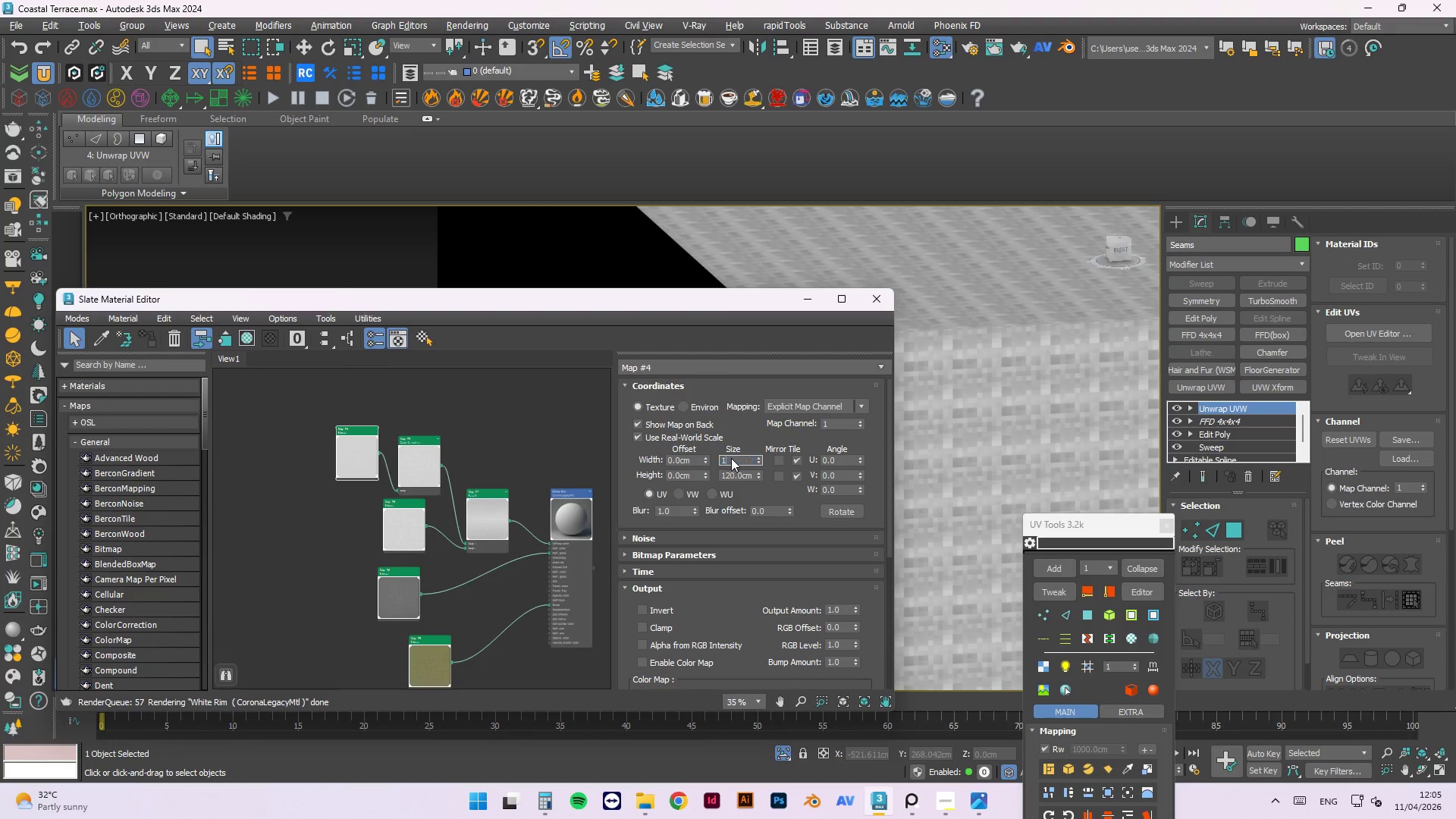 
key(Numpad2)
 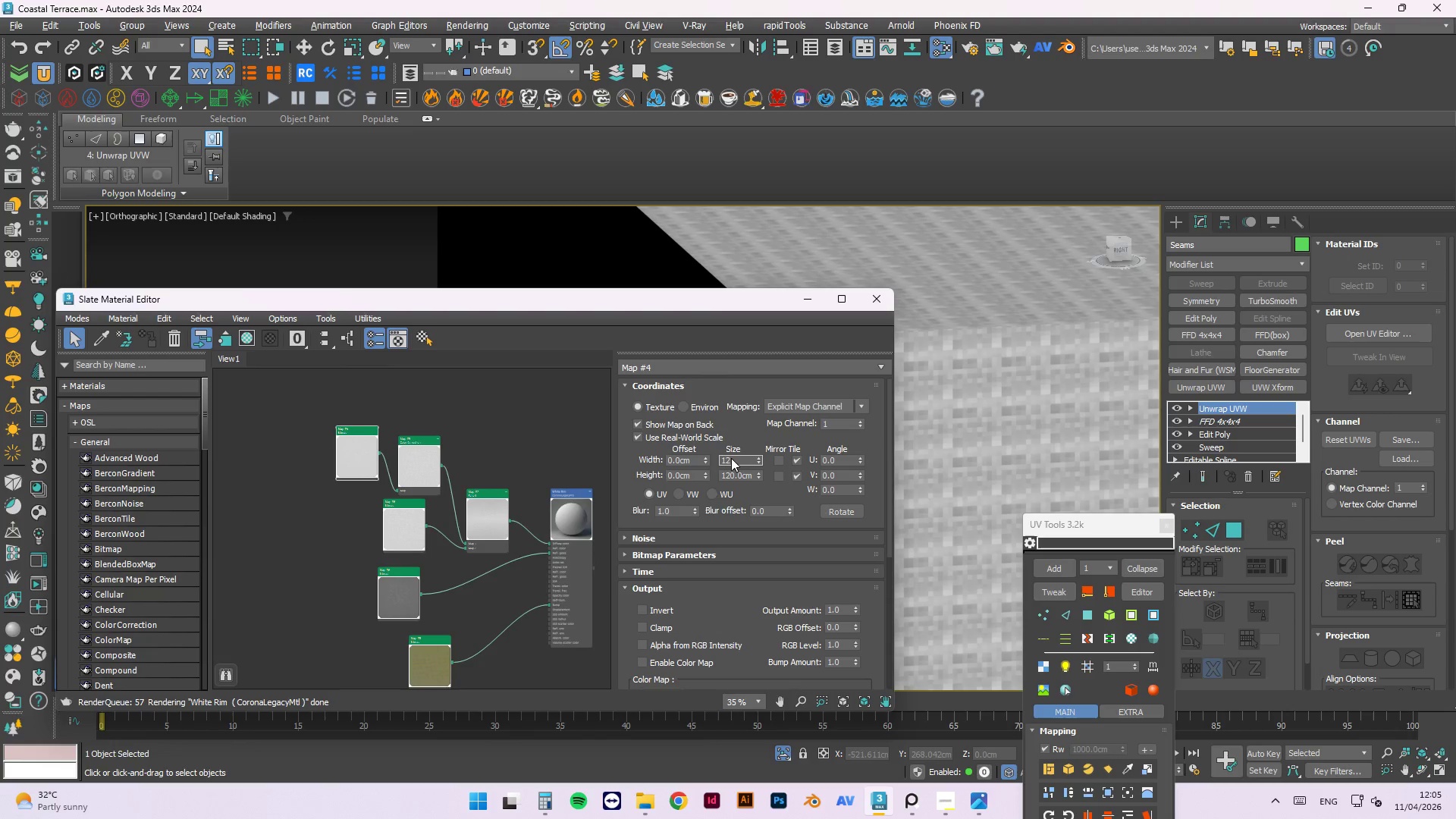 
key(Tab)
 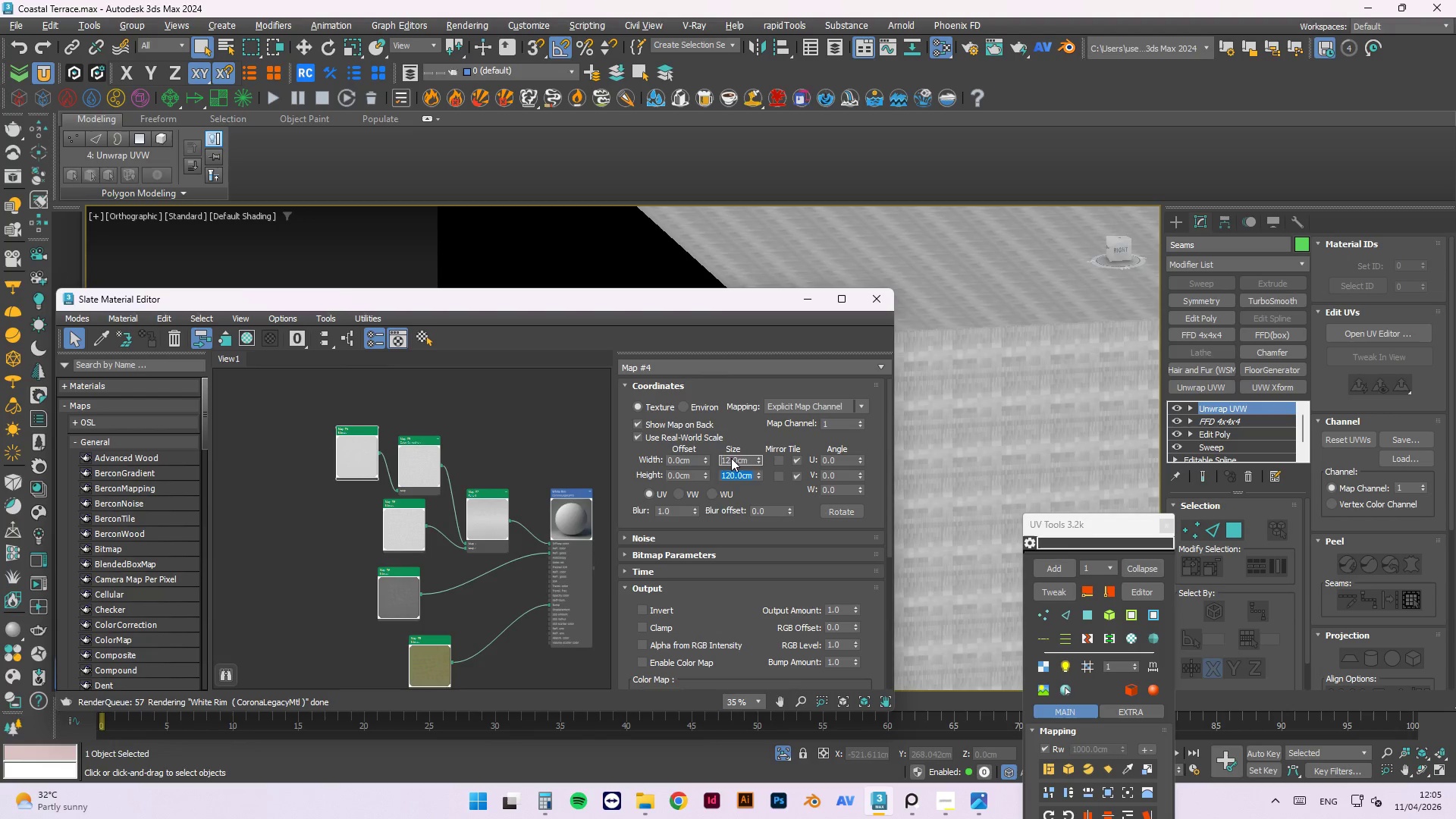 
key(Numpad1)
 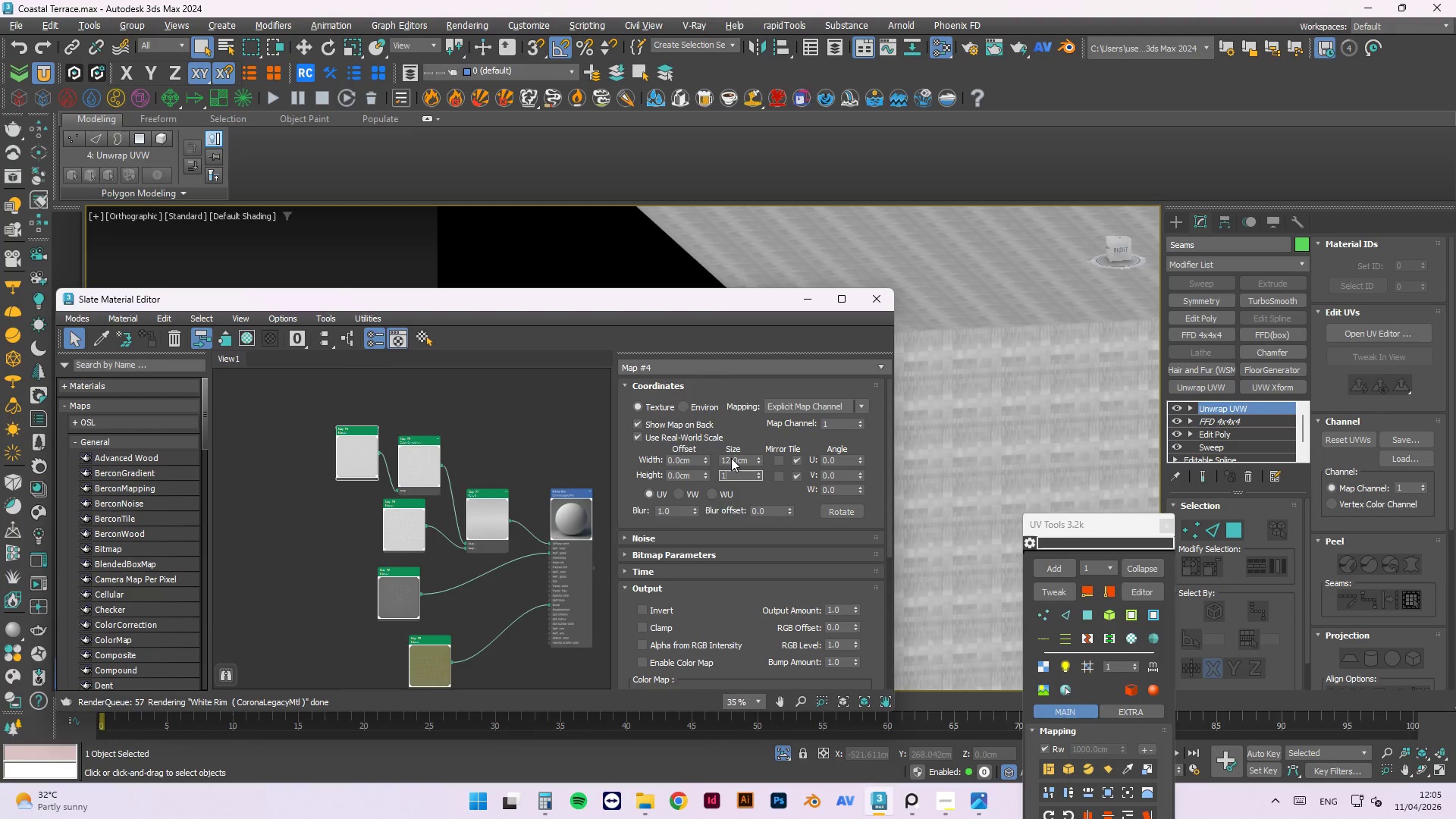 
key(Numpad2)
 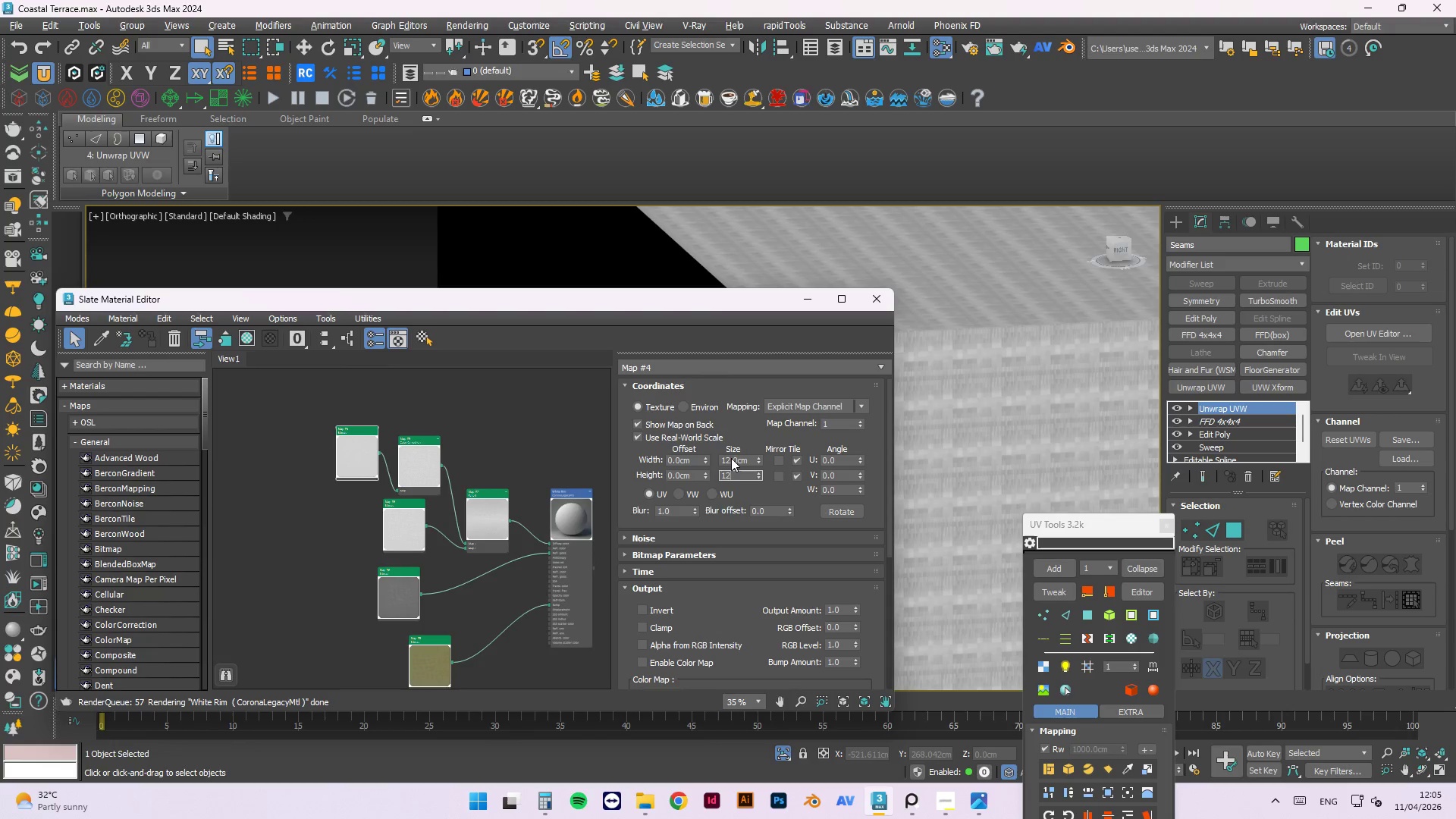 
key(NumpadEnter)
 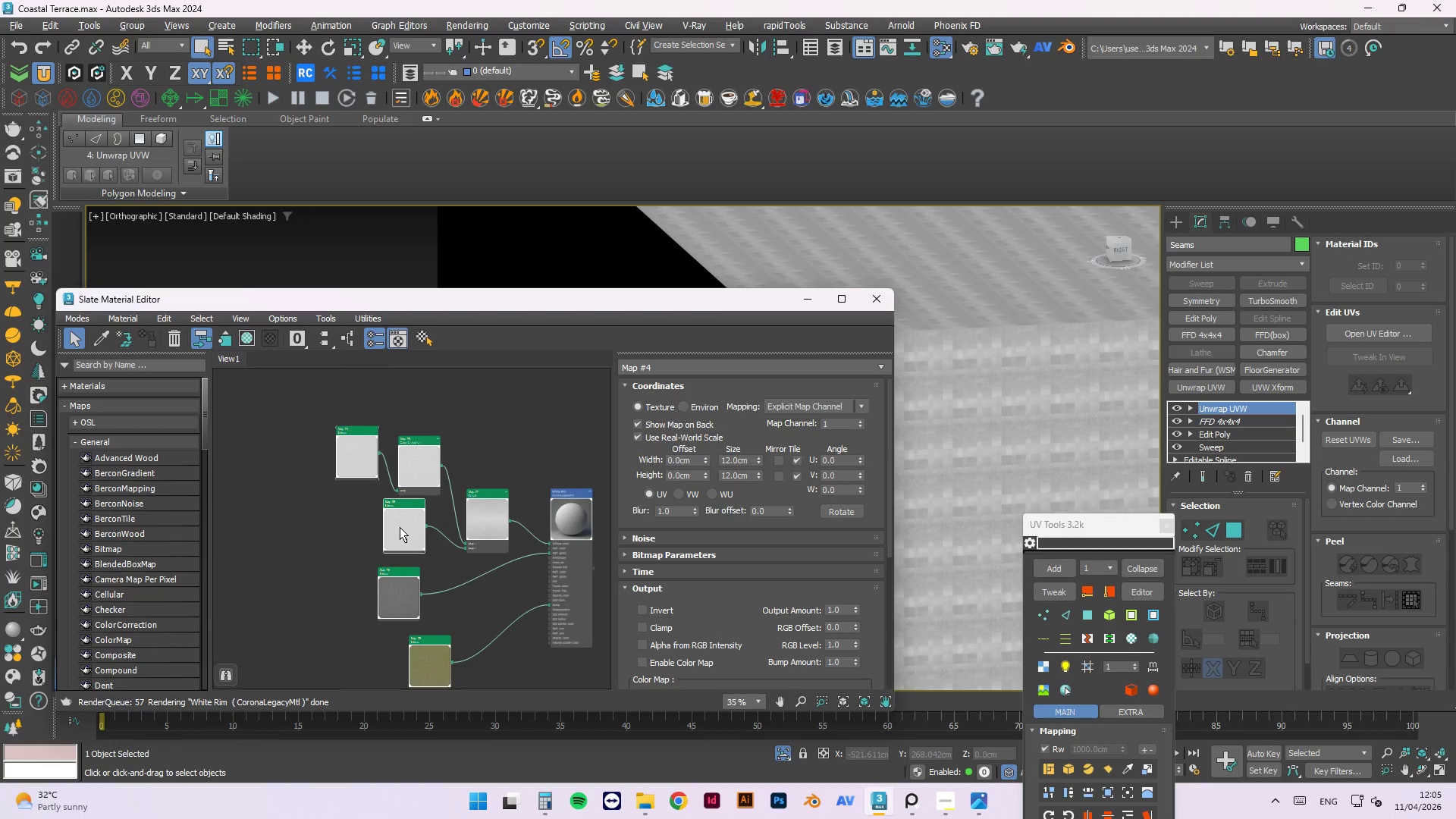 
left_click([349, 454])
 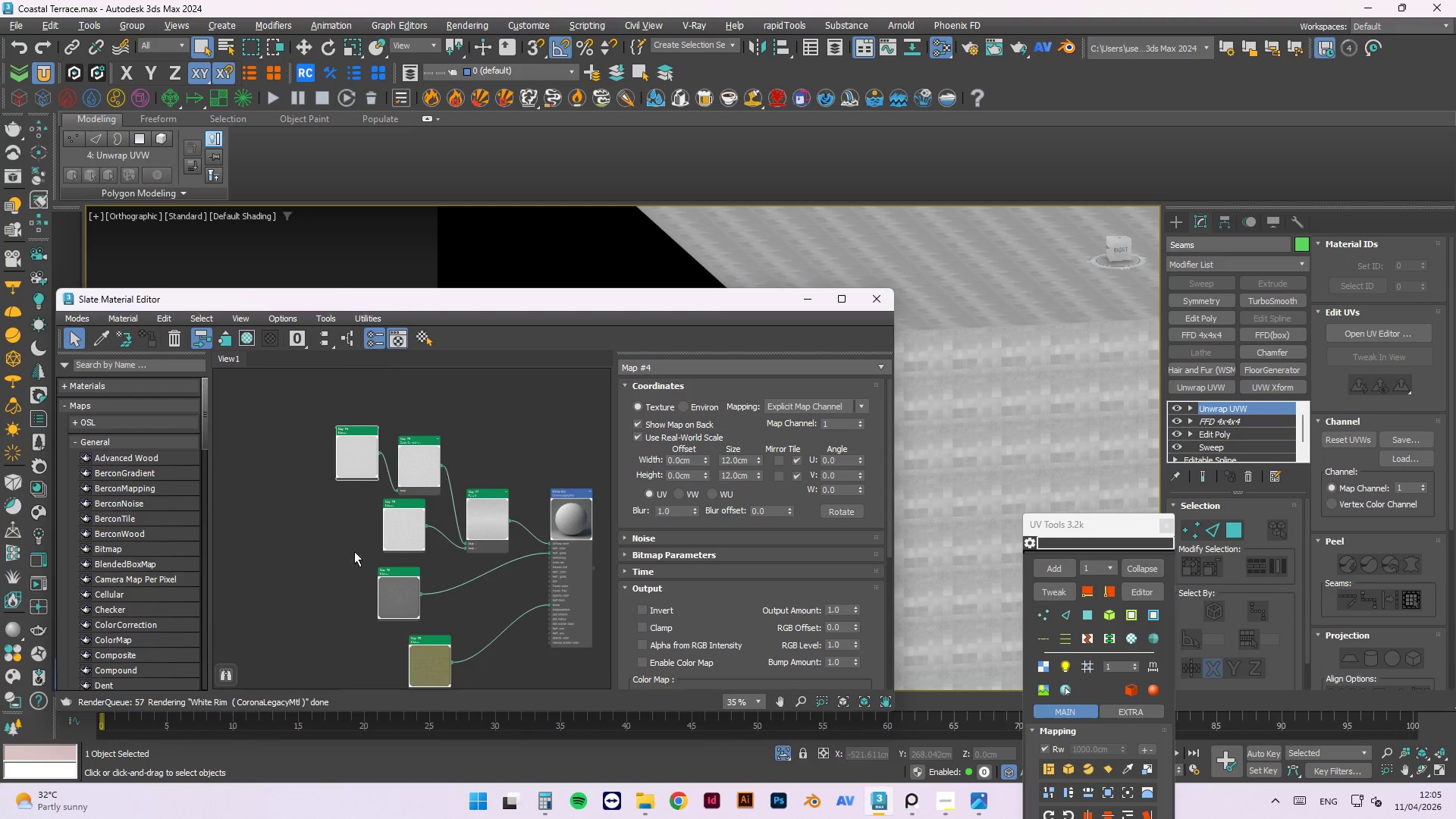 
left_click([394, 526])
 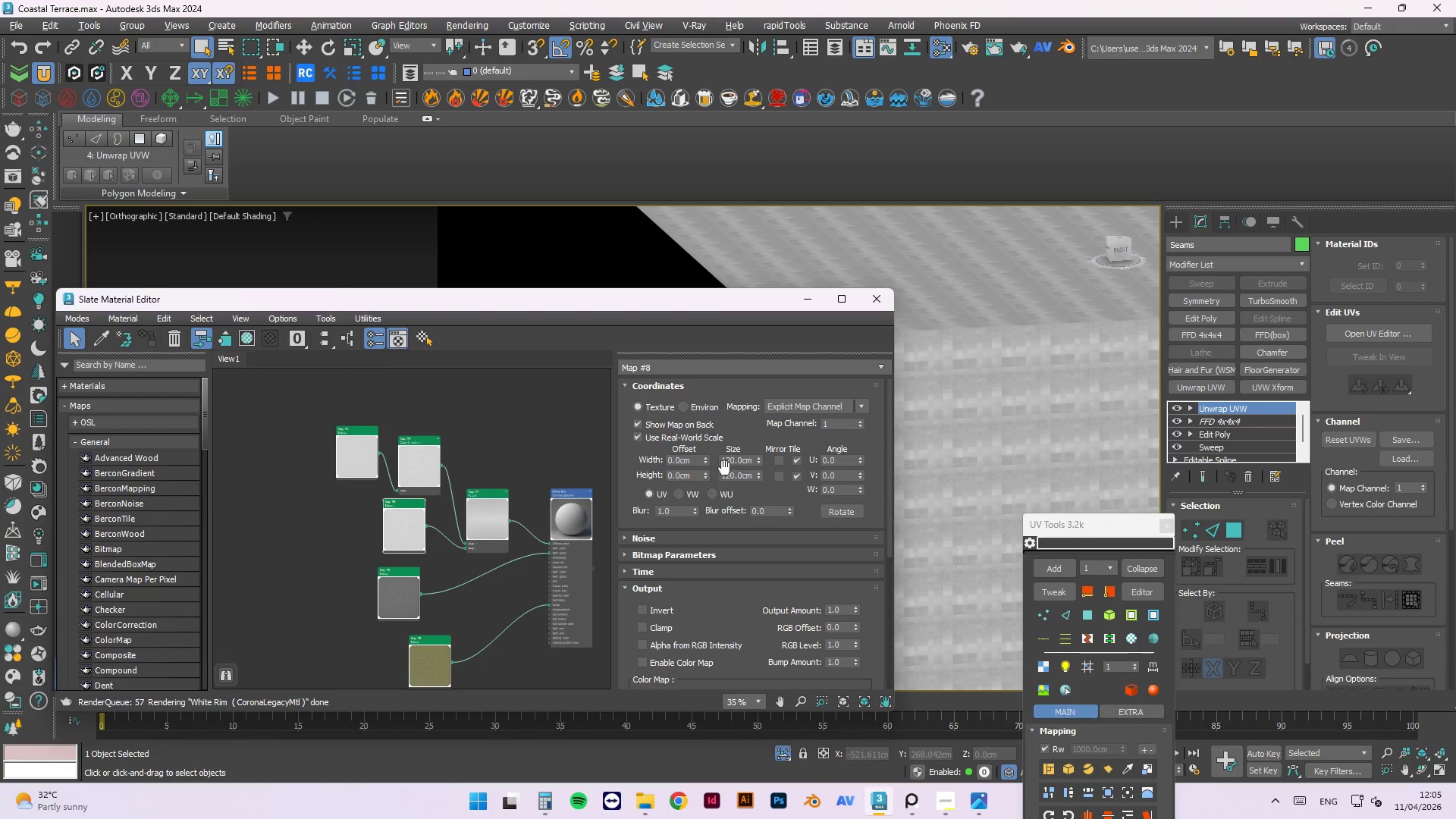 
left_click([726, 460])
 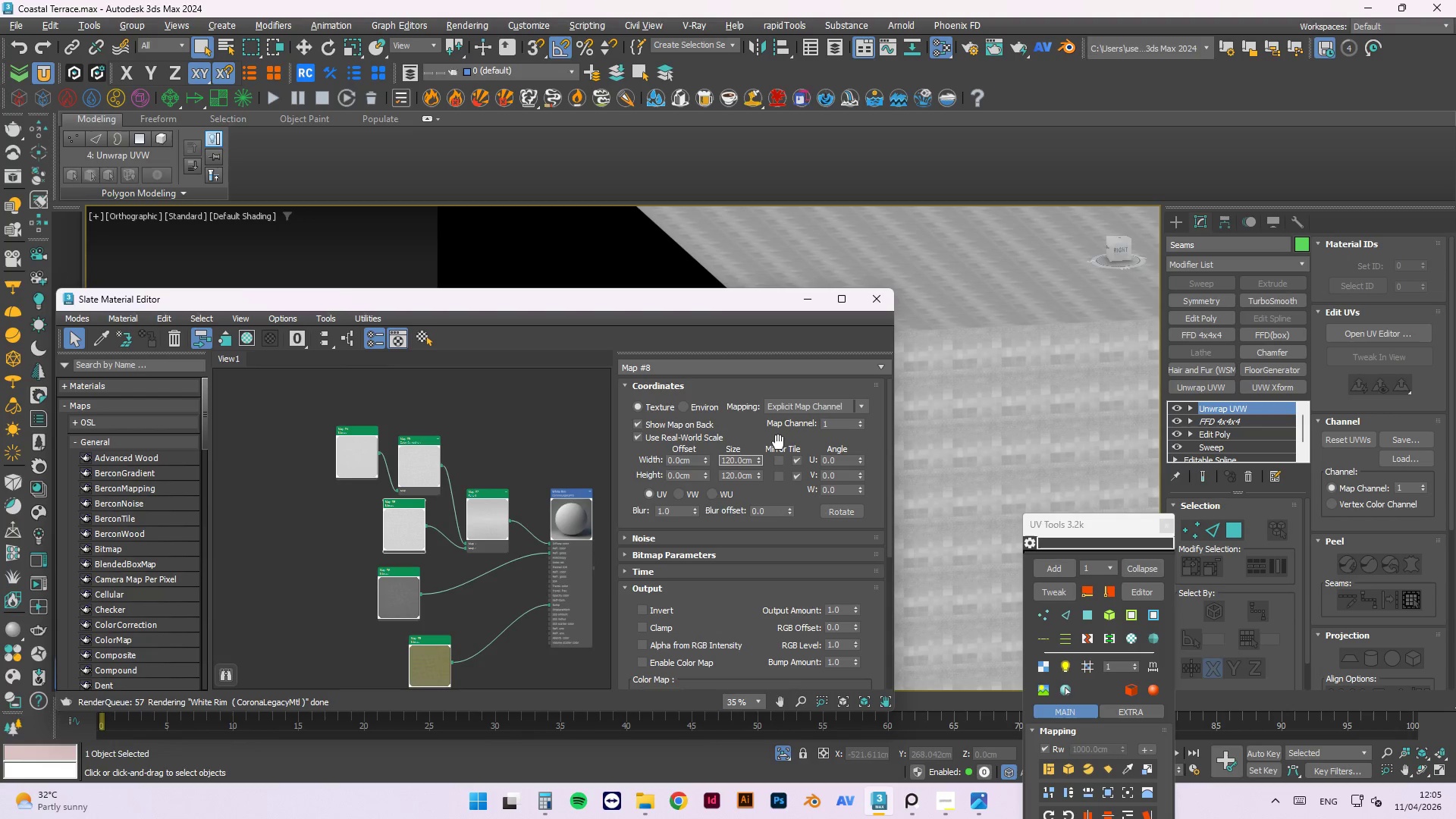 
key(PageDown)
 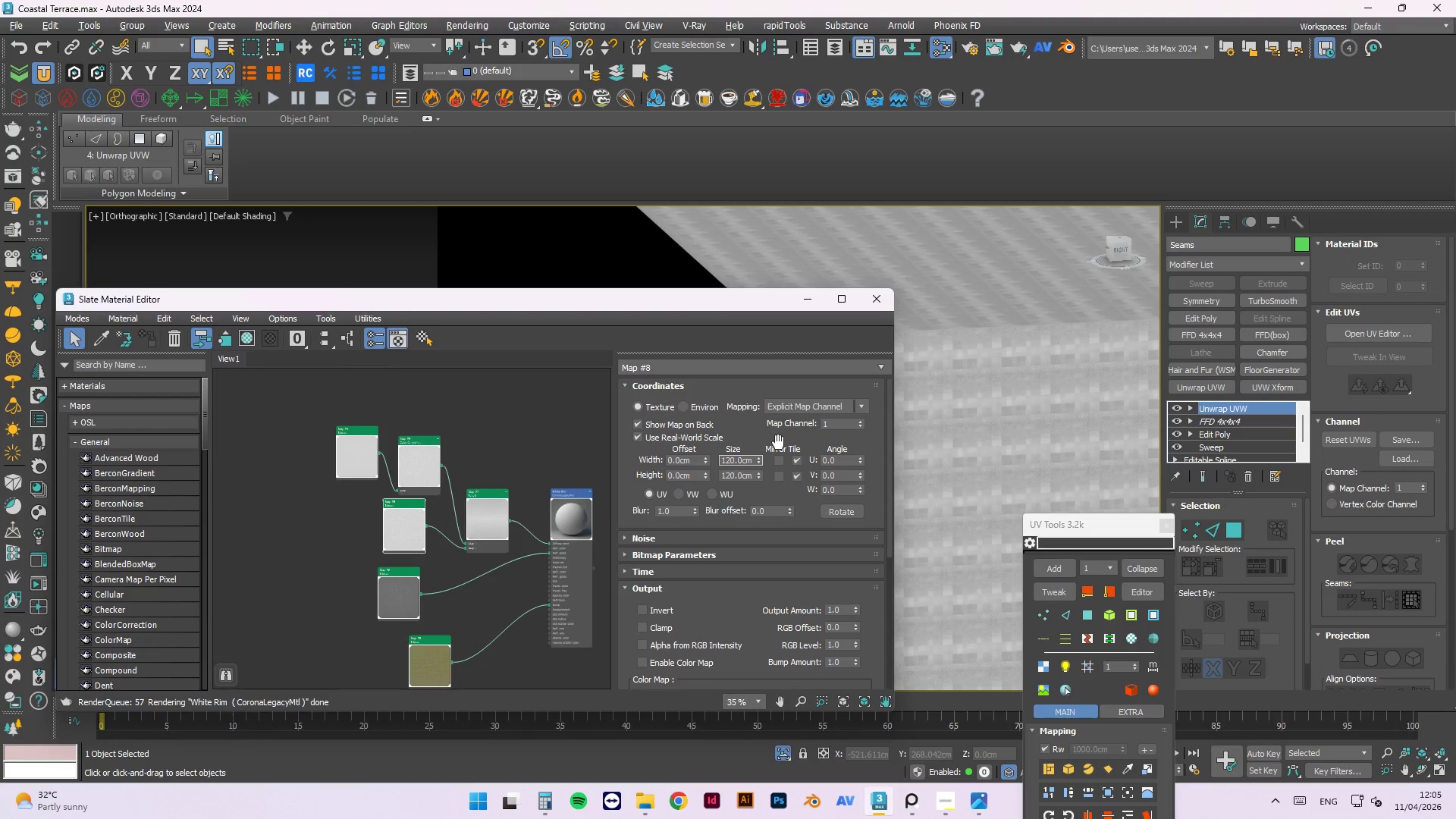 
key(ArrowRight)
 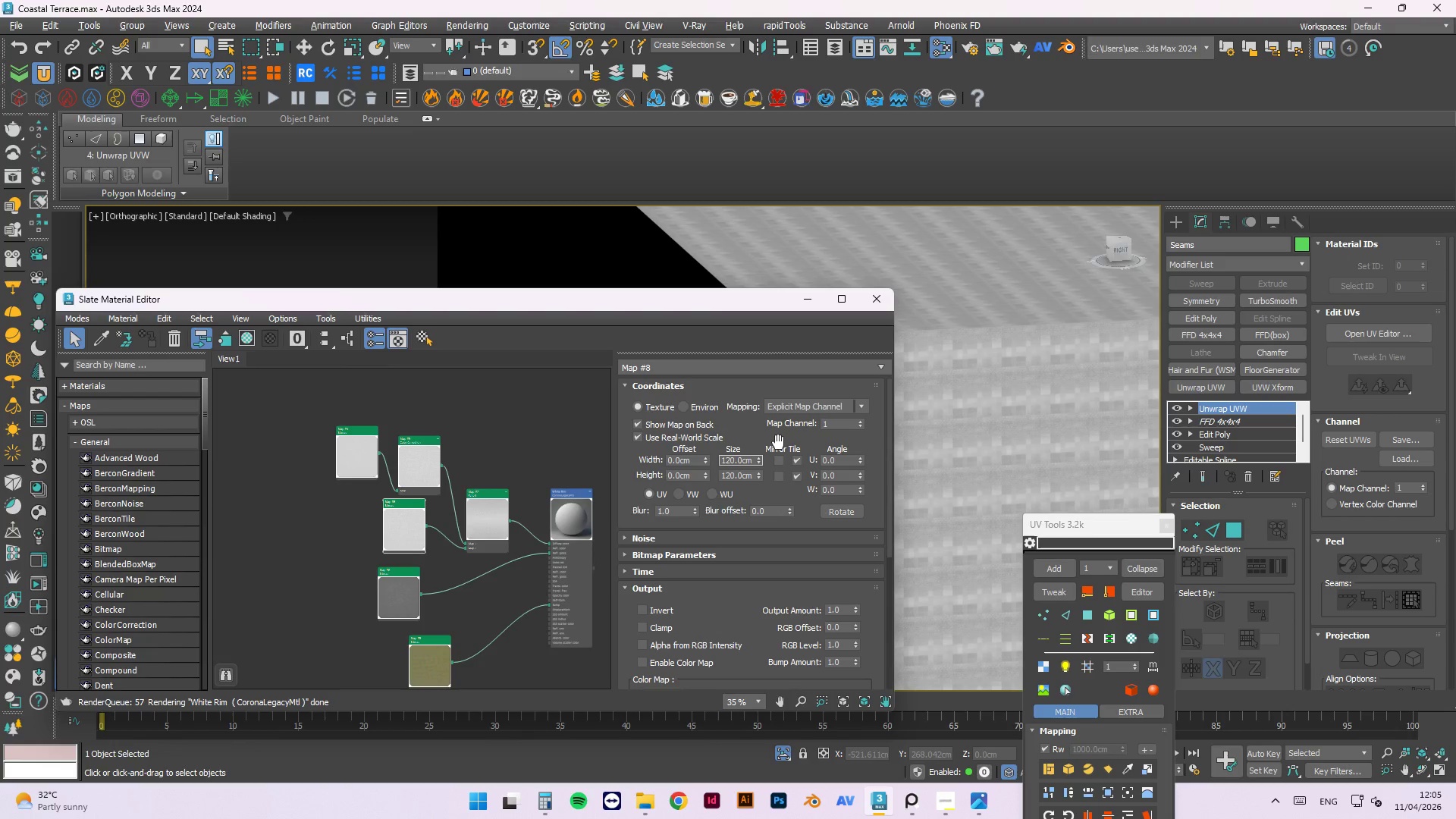 
key(Delete)
 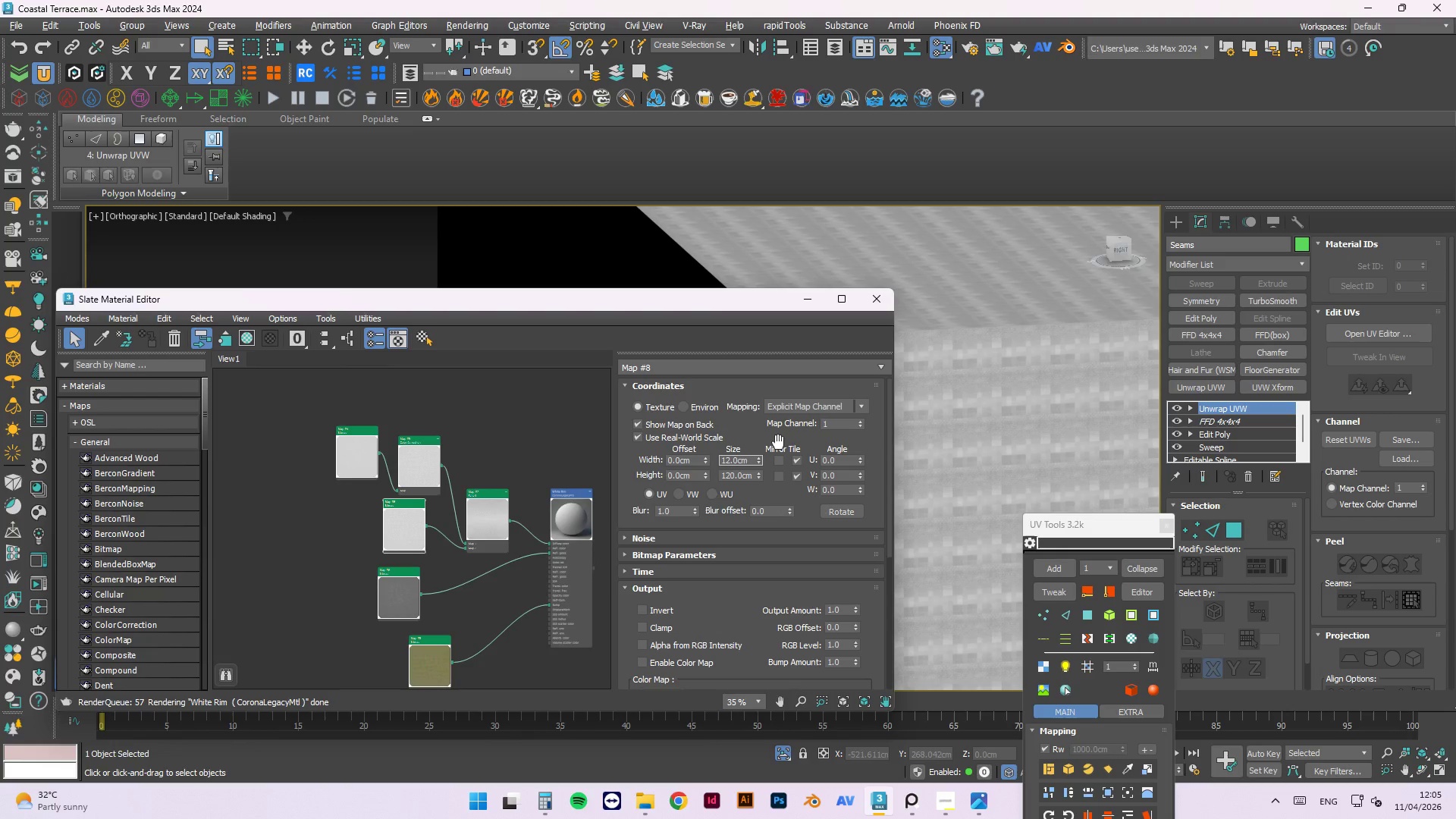 
key(Tab)
 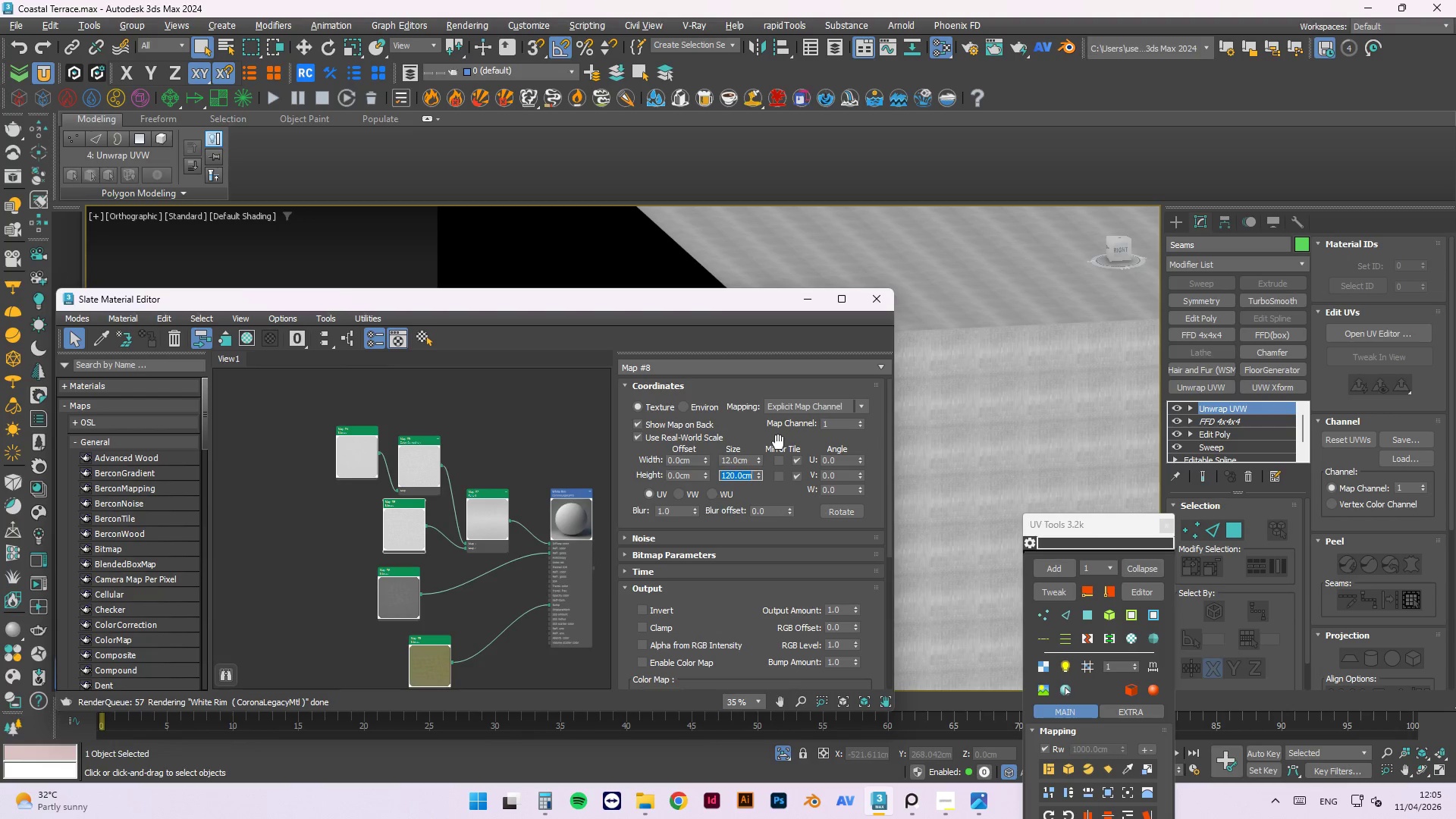 
key(ArrowRight)
 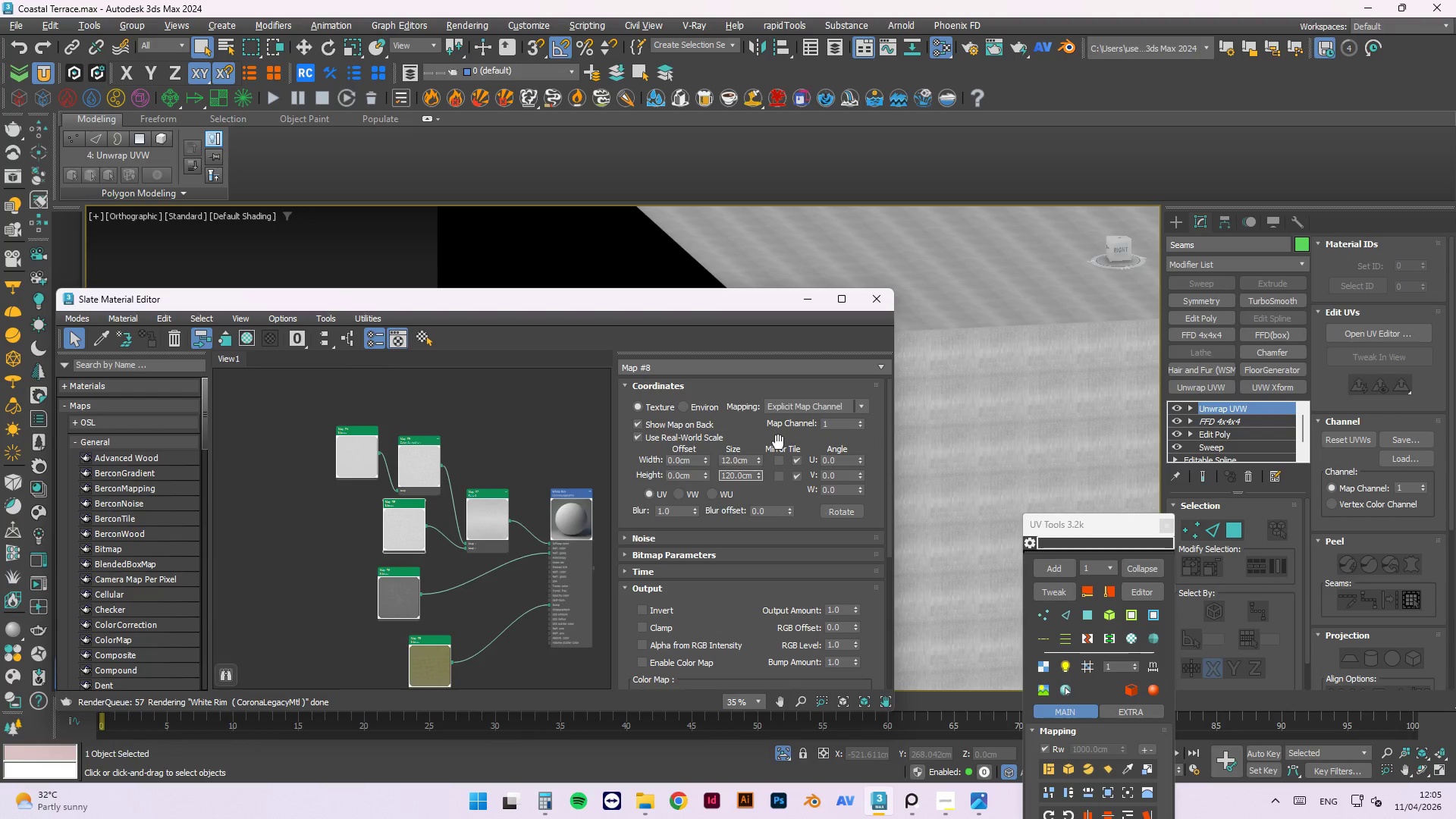 
key(ArrowLeft)
 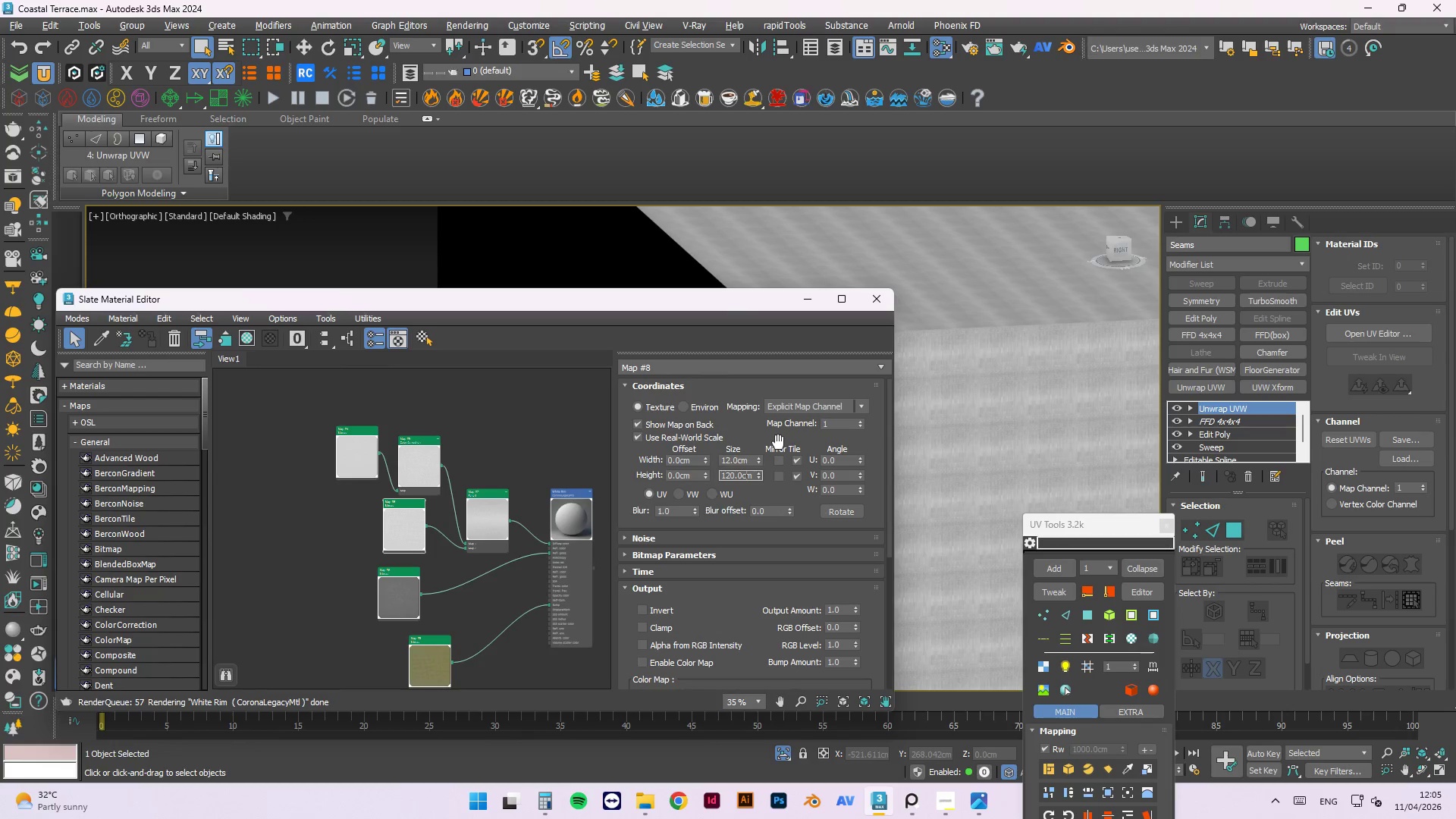 
key(ArrowLeft)
 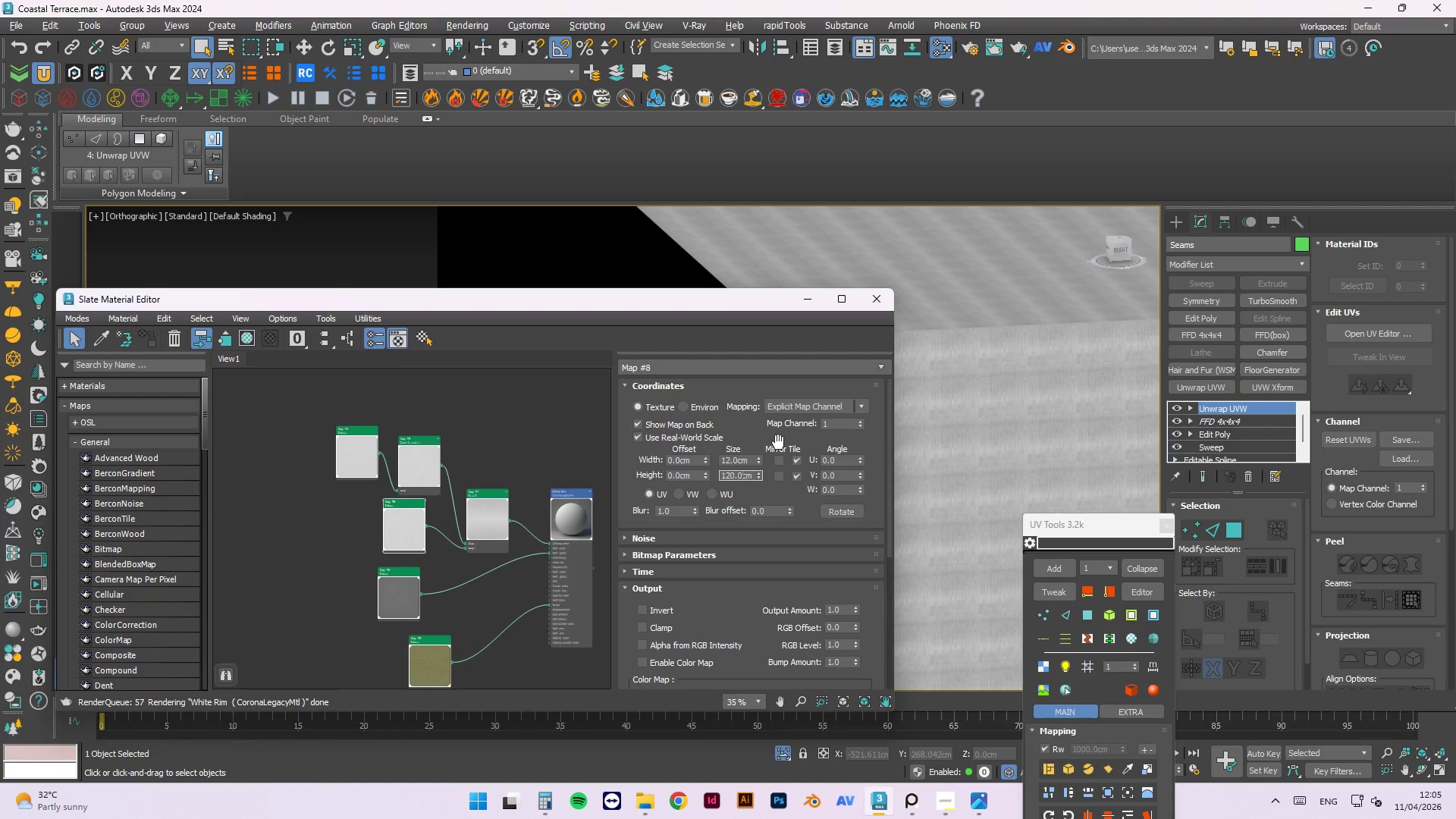 
key(ArrowLeft)
 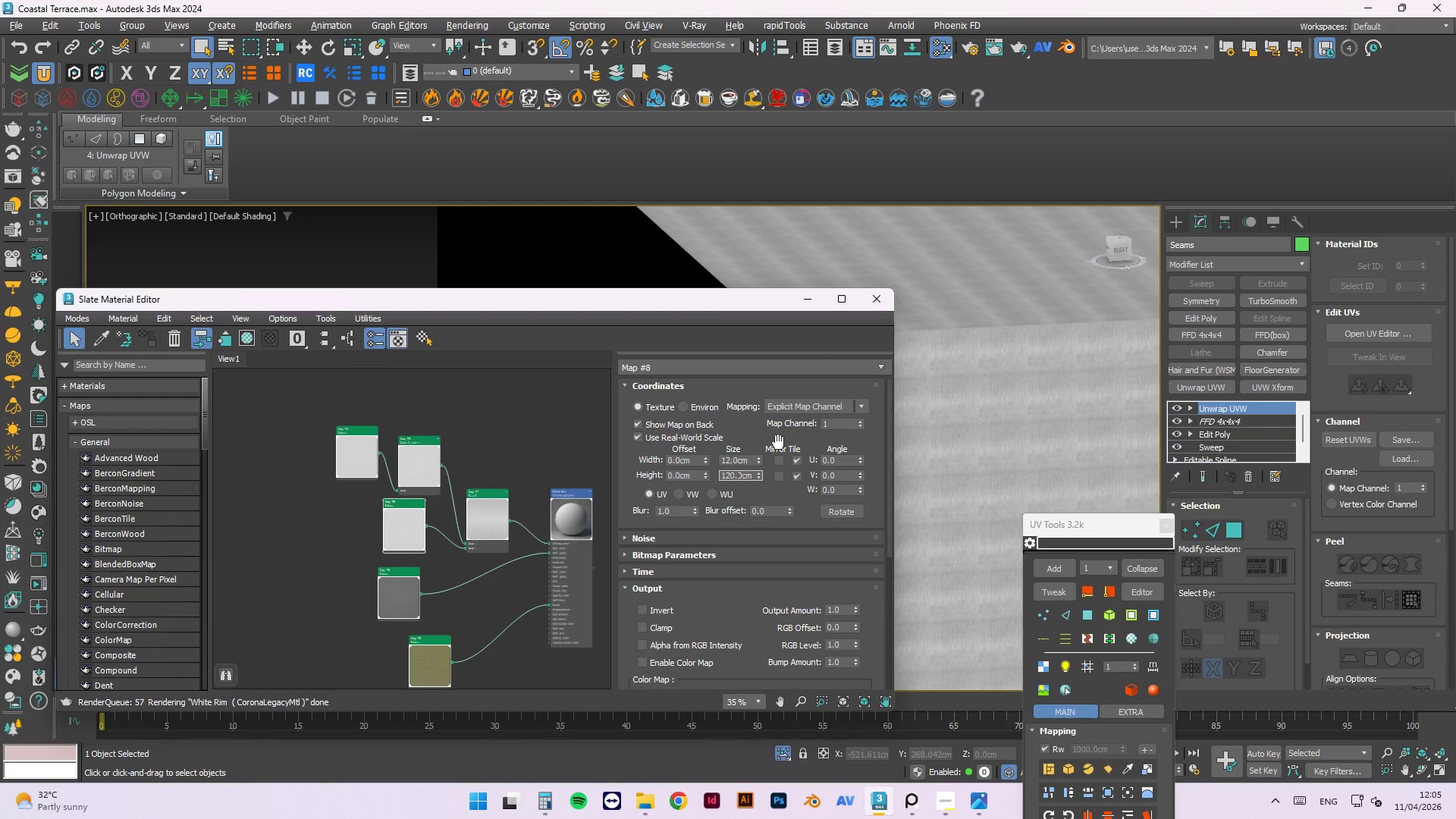 
key(ArrowLeft)
 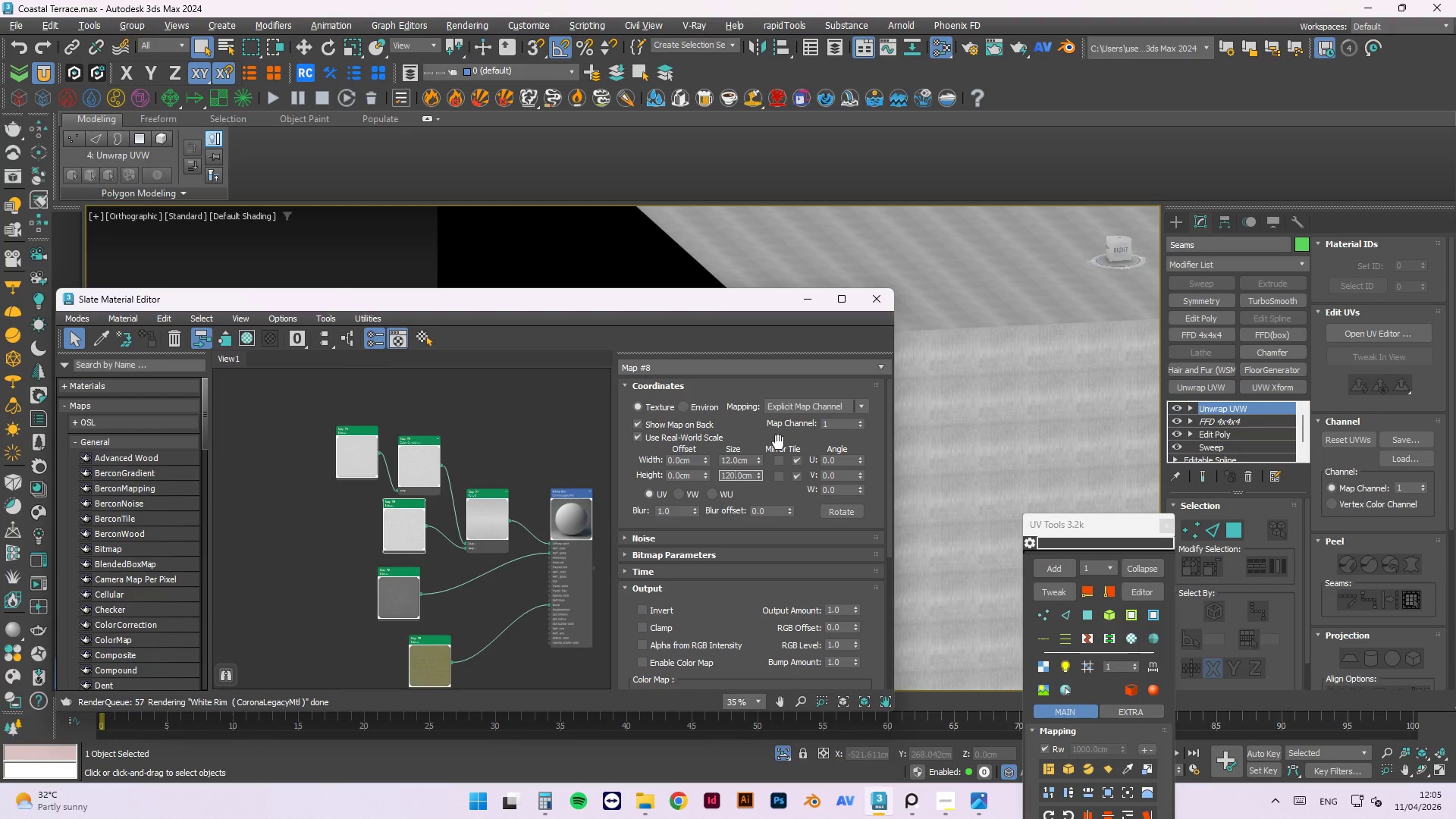 
key(ArrowLeft)
 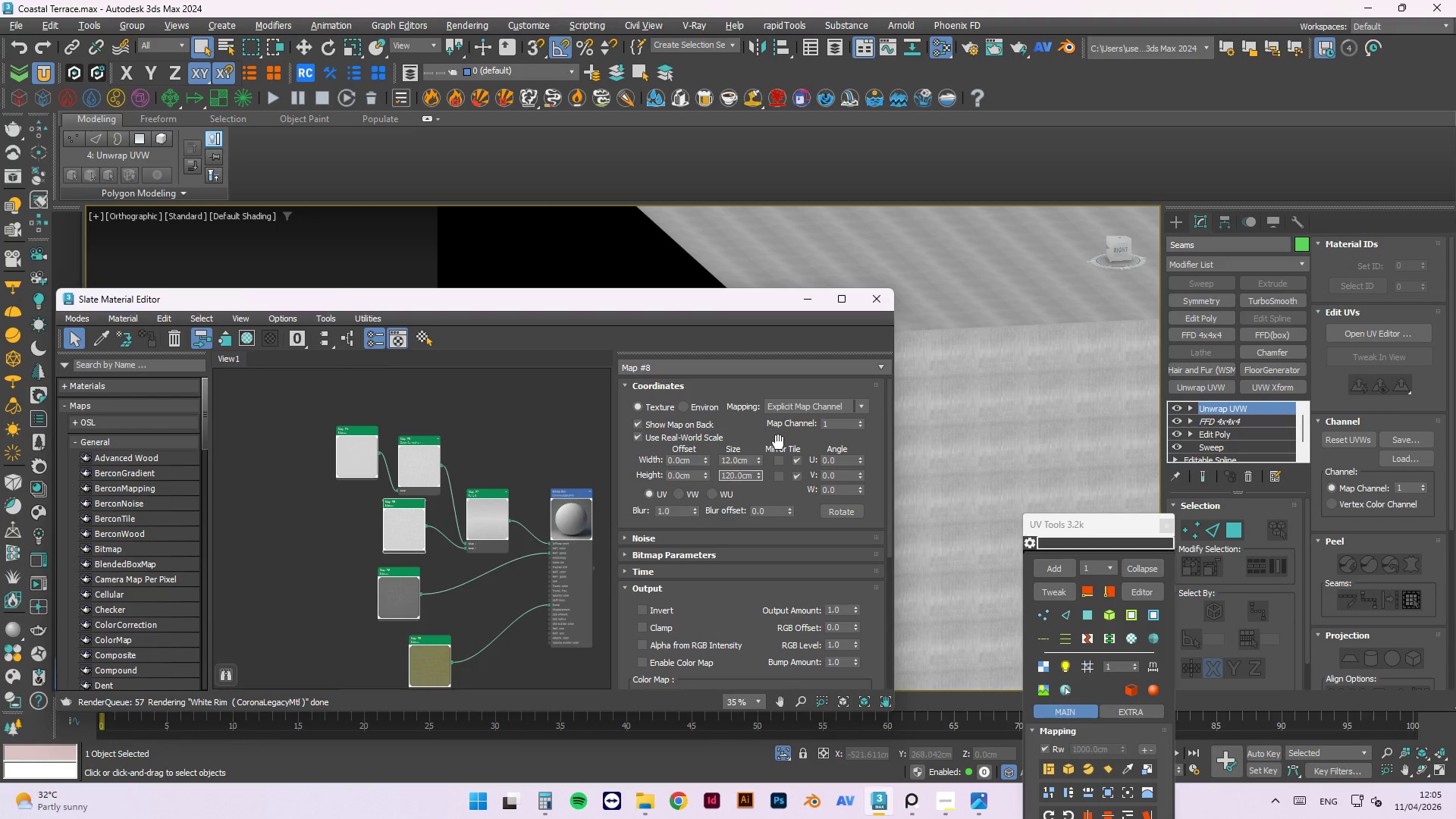 
key(Delete)
 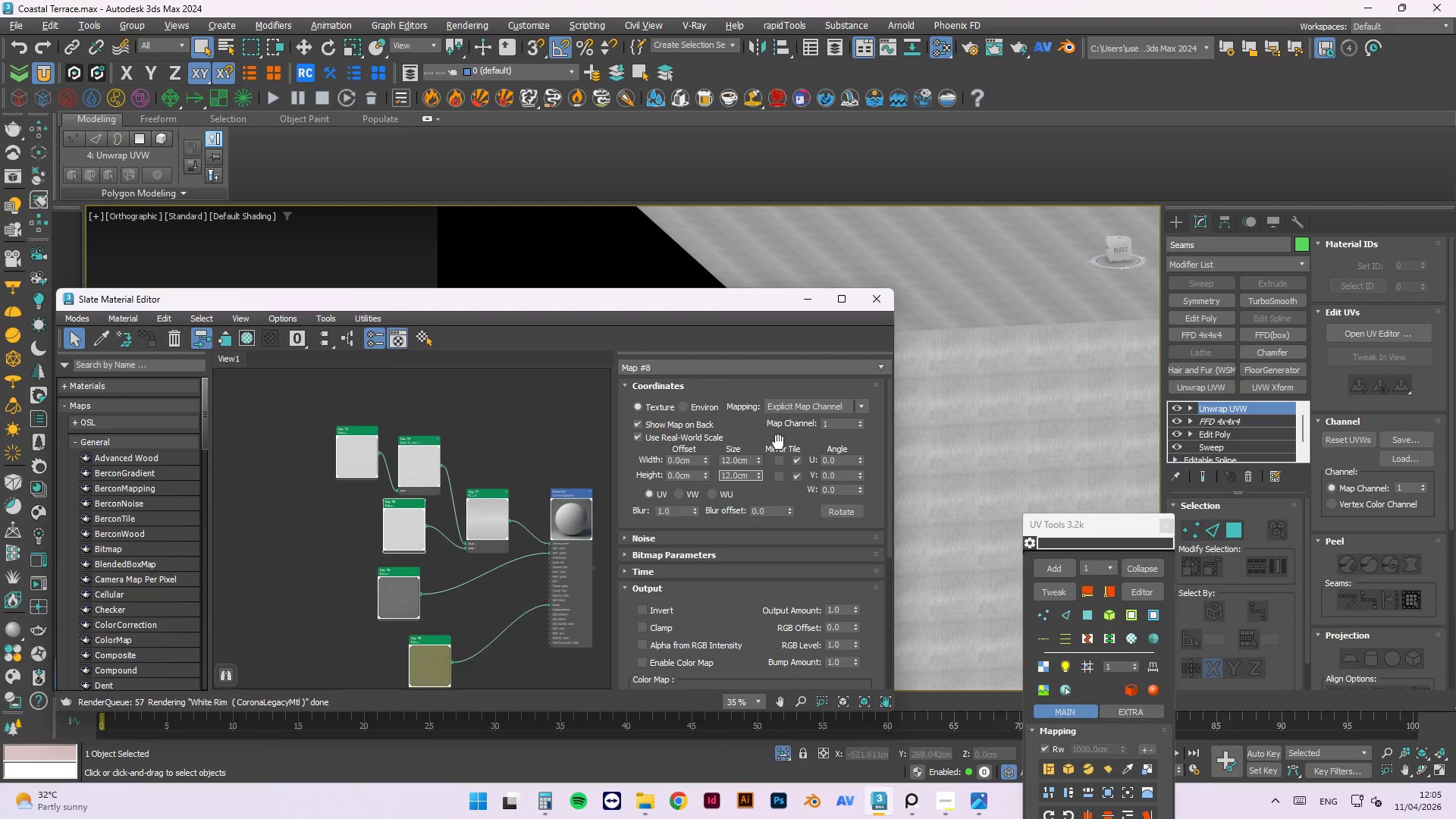 
key(Enter)
 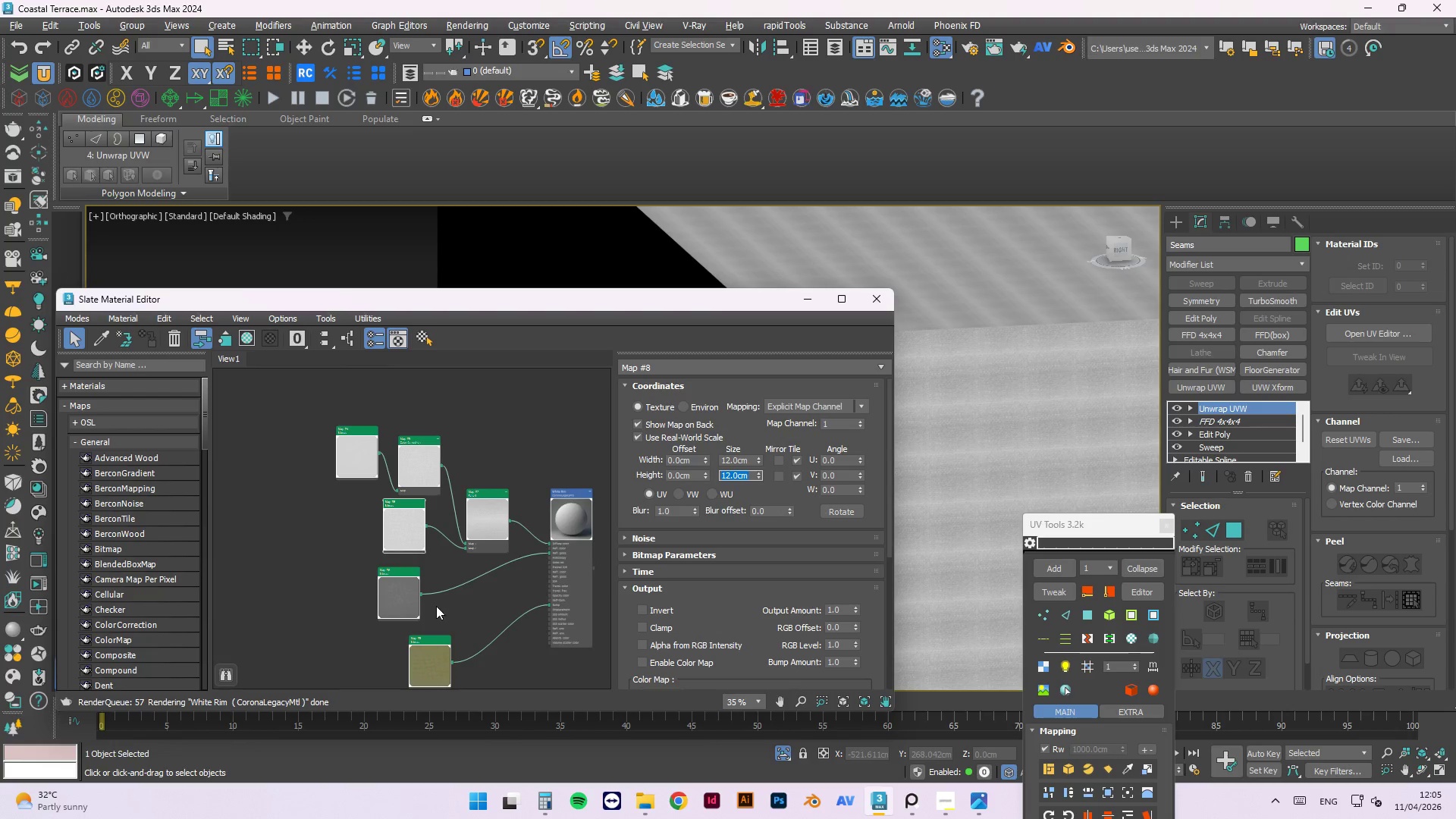 
left_click([401, 613])
 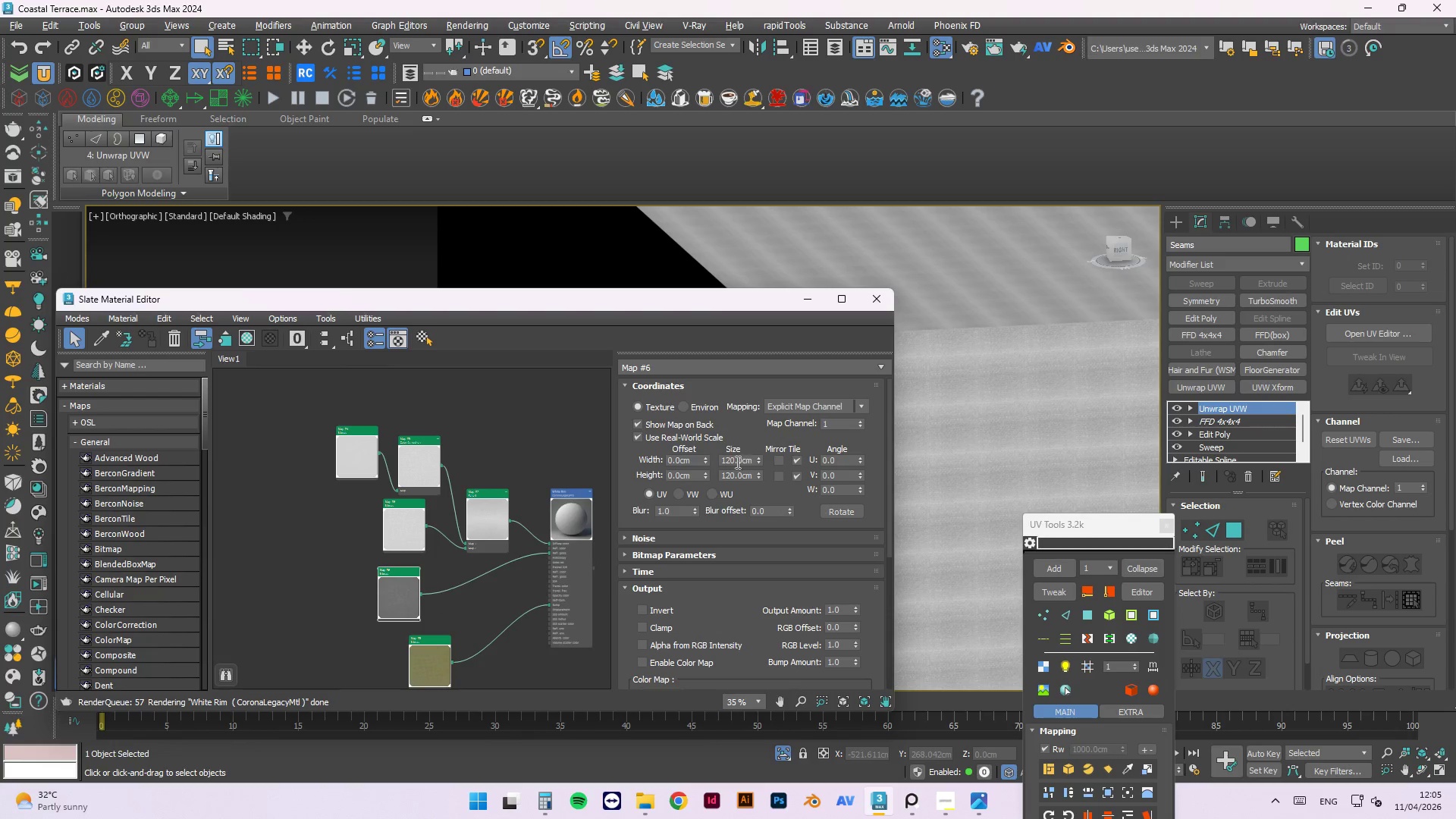 
left_click([731, 462])
 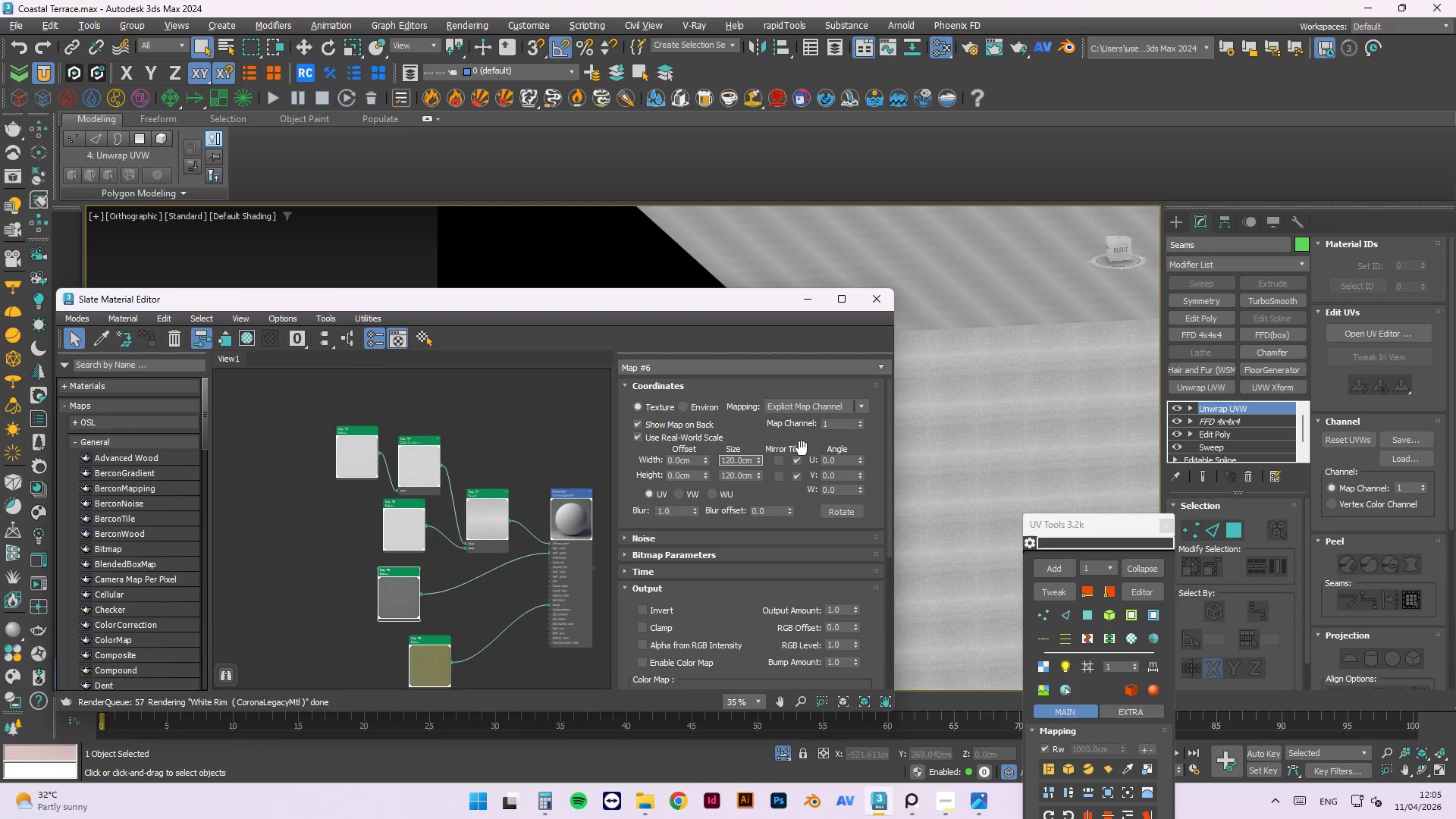 
key(Delete)
 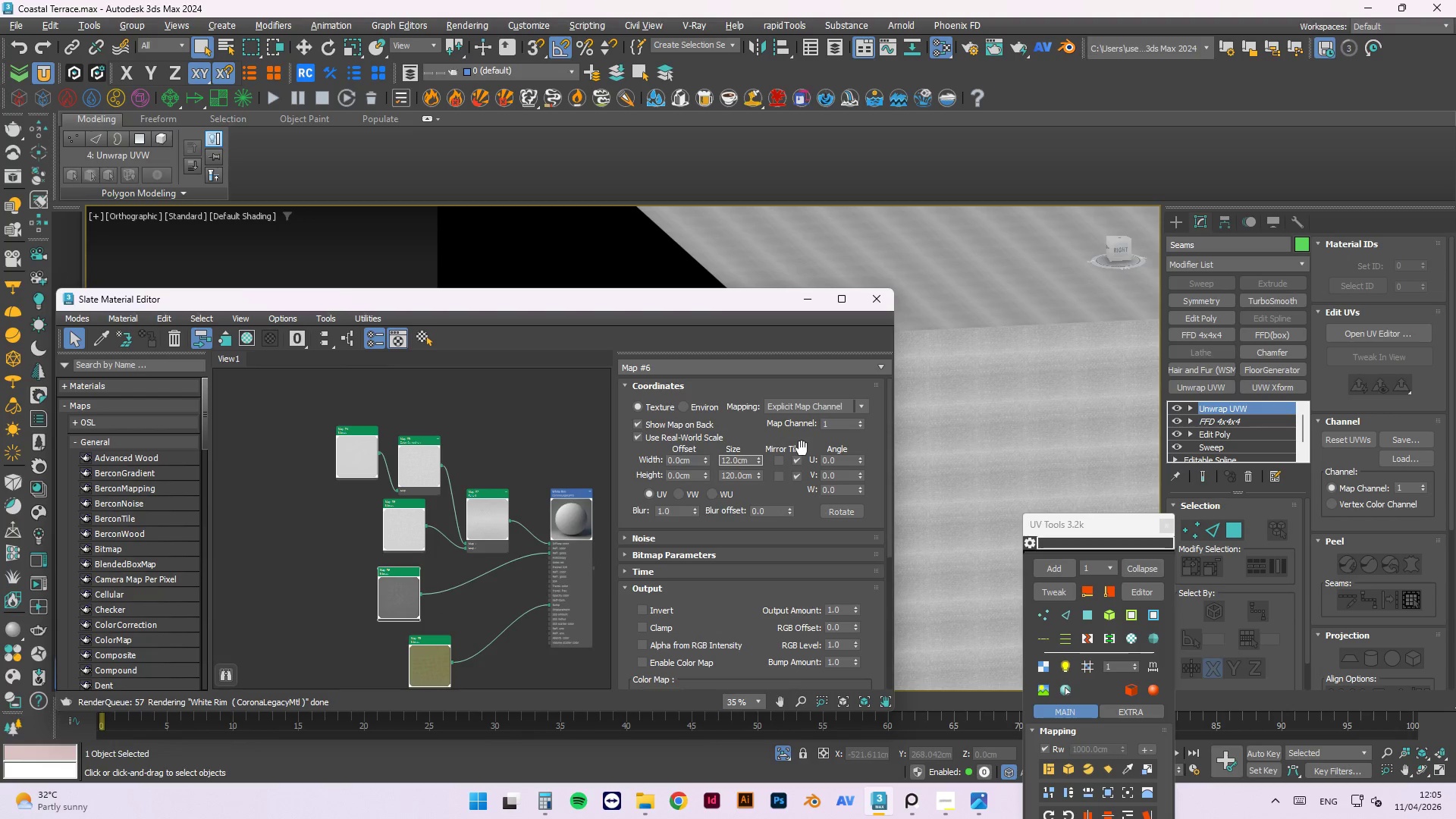 
key(Tab)
 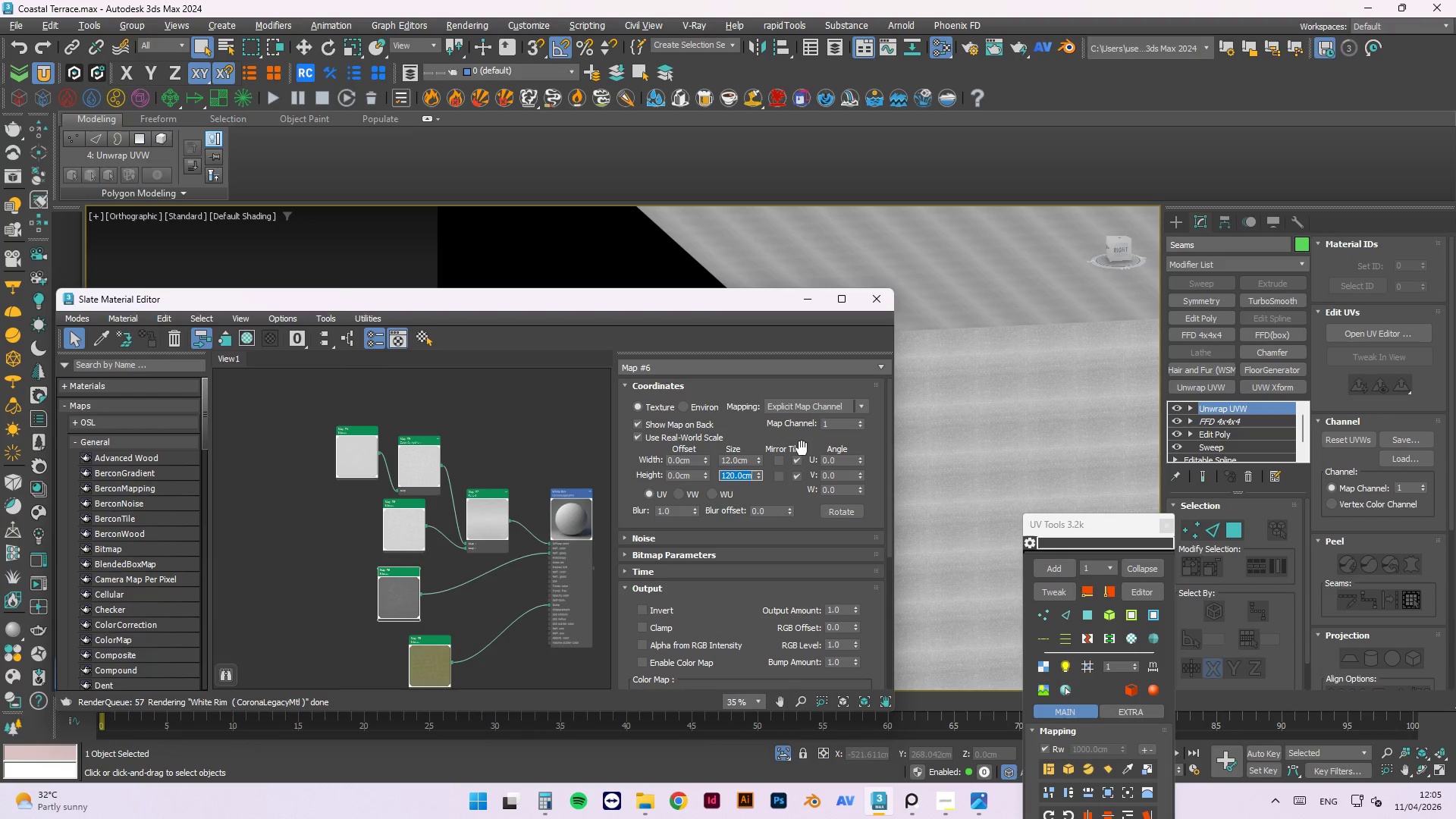 
key(ArrowRight)
 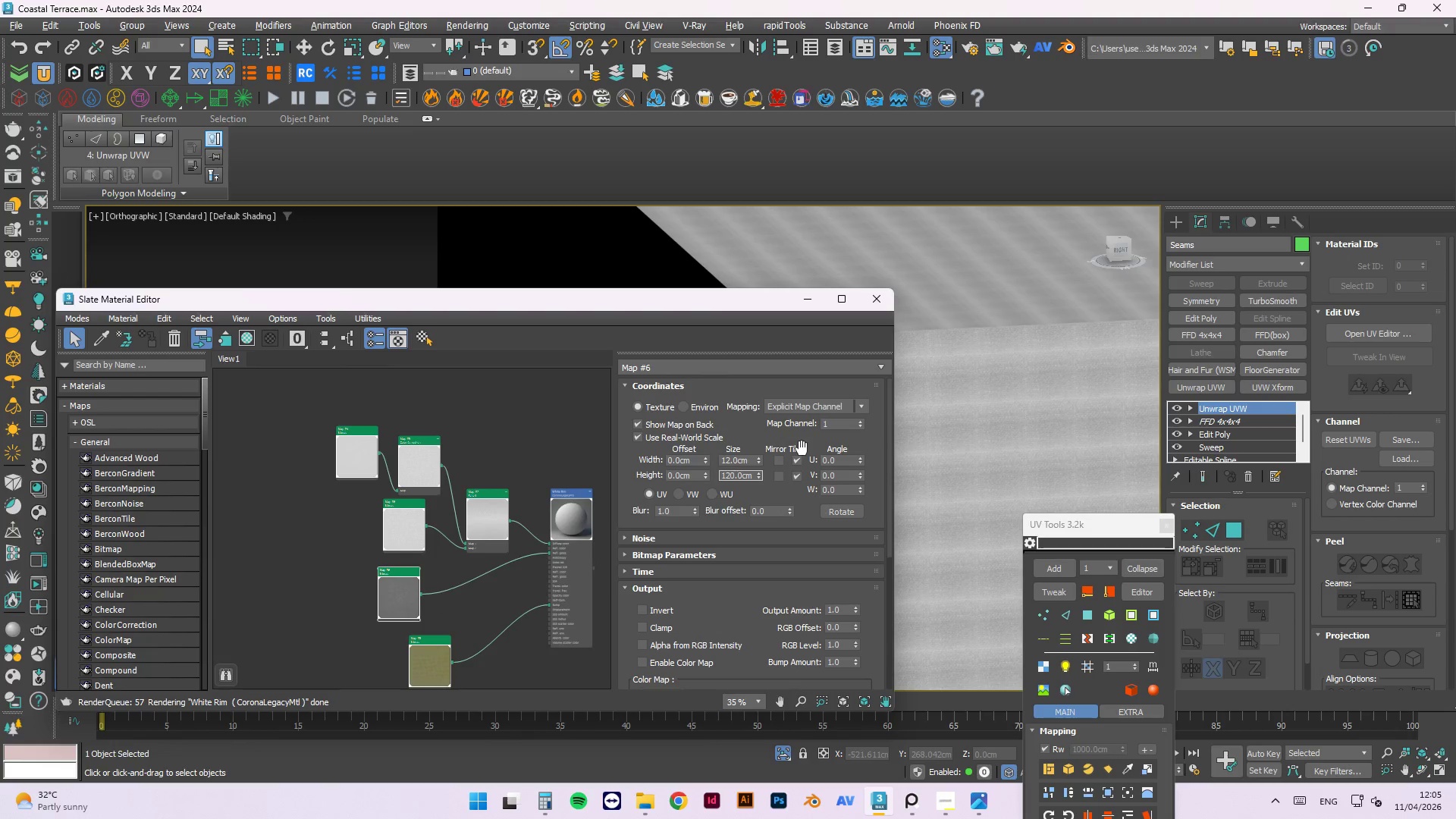 
key(ArrowLeft)
 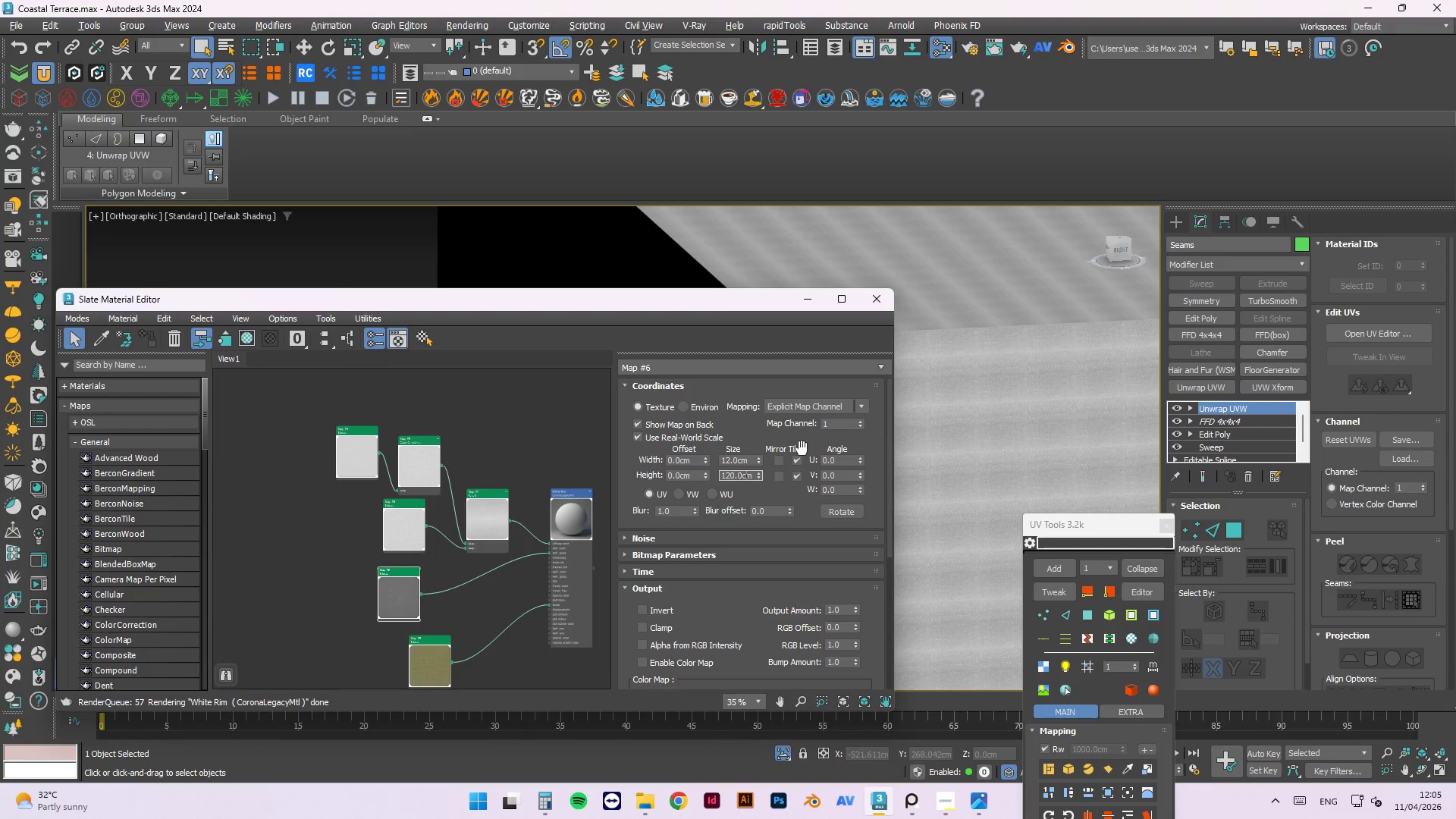 
hold_key(key=ArrowLeft, duration=0.36)
 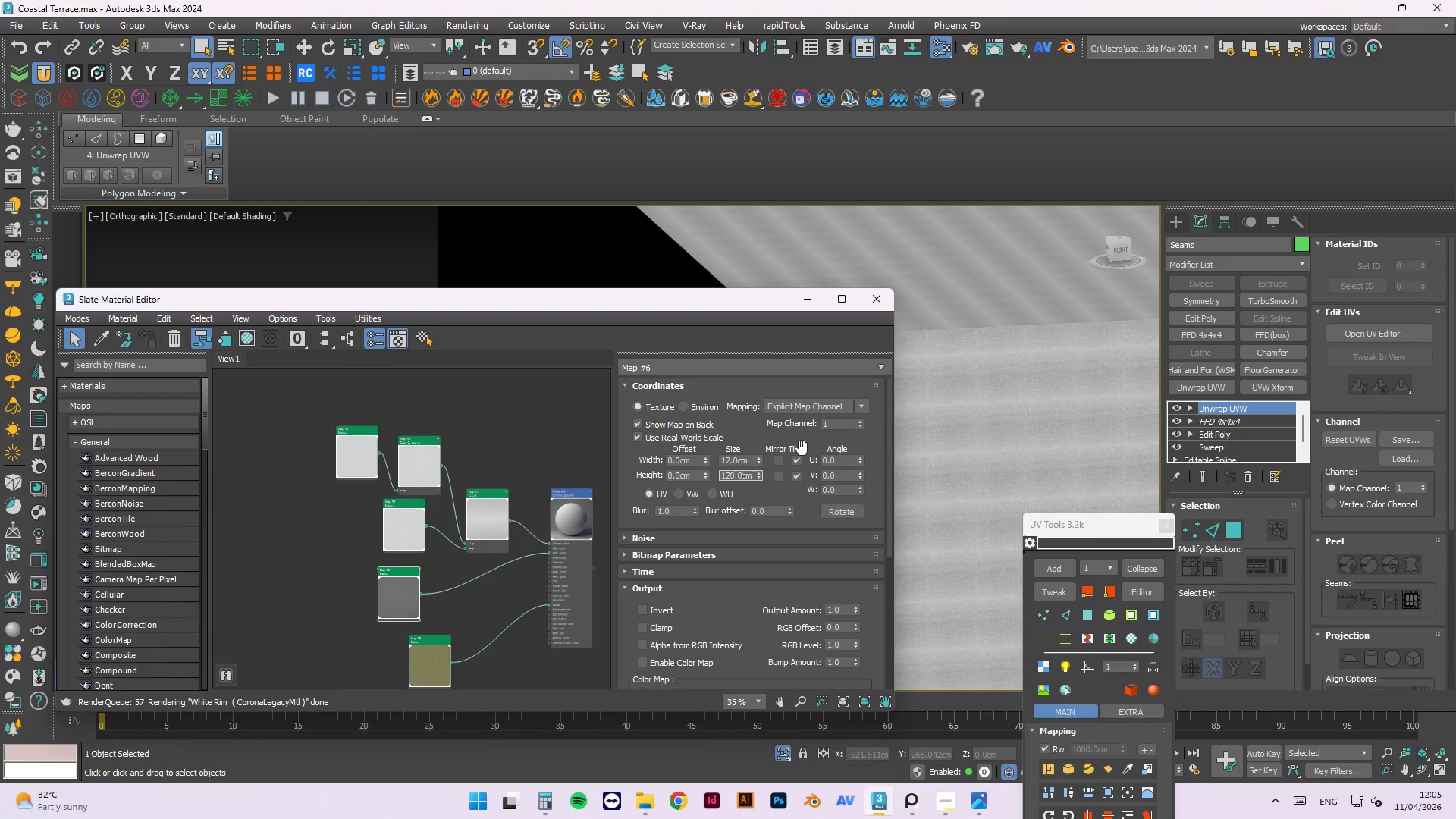 
key(ArrowLeft)
 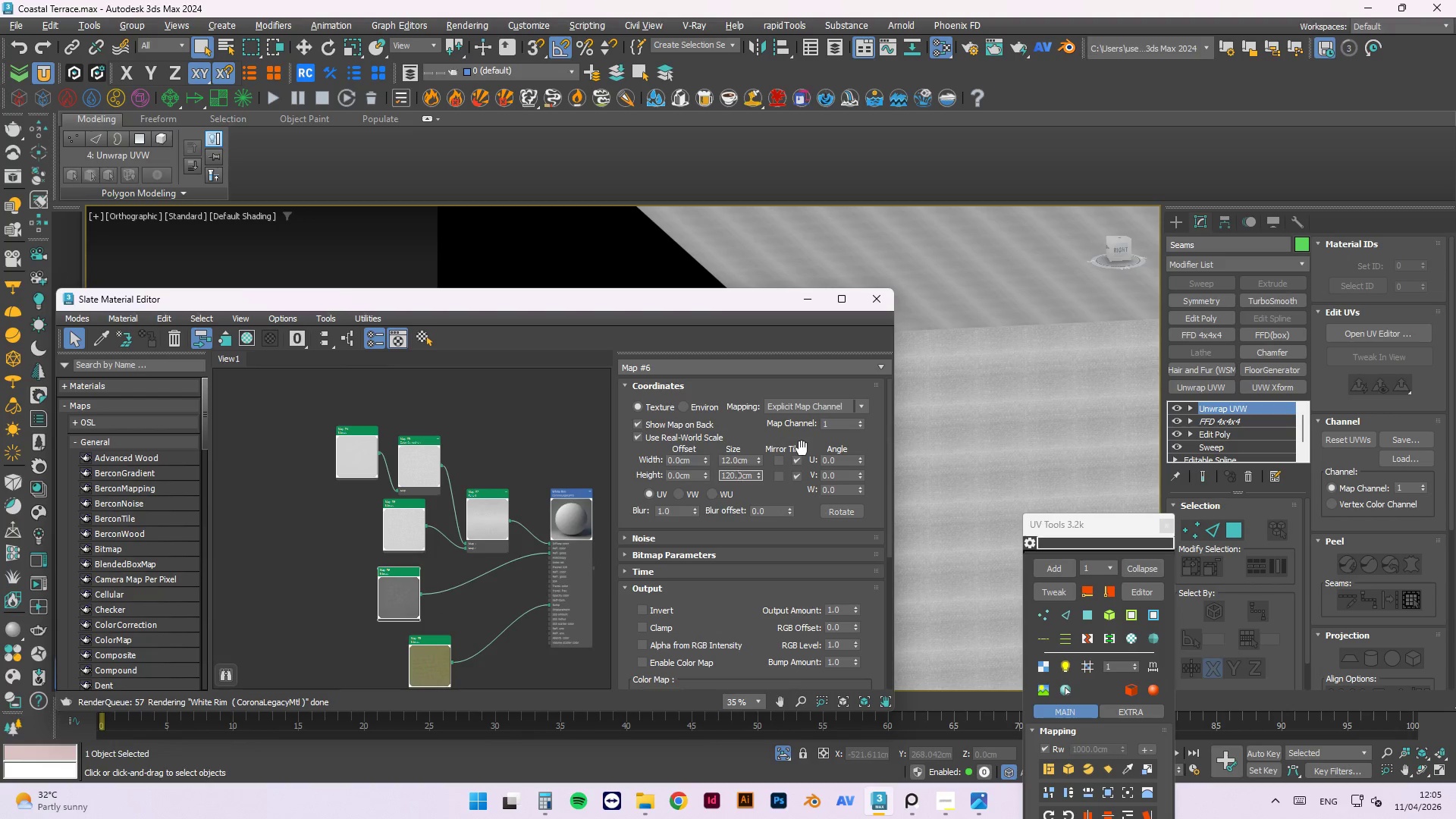 
key(ArrowLeft)
 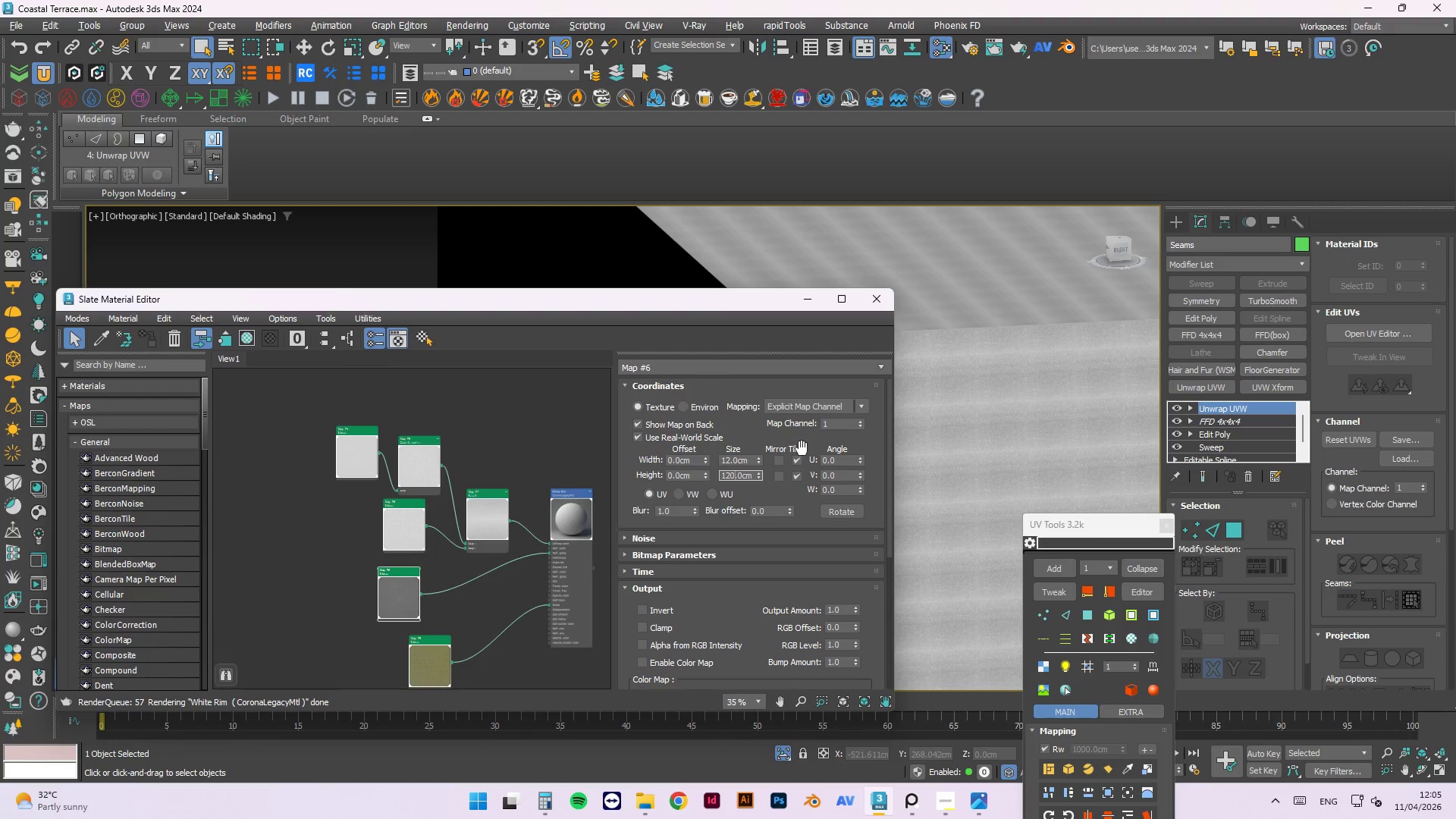 
key(Backspace)
 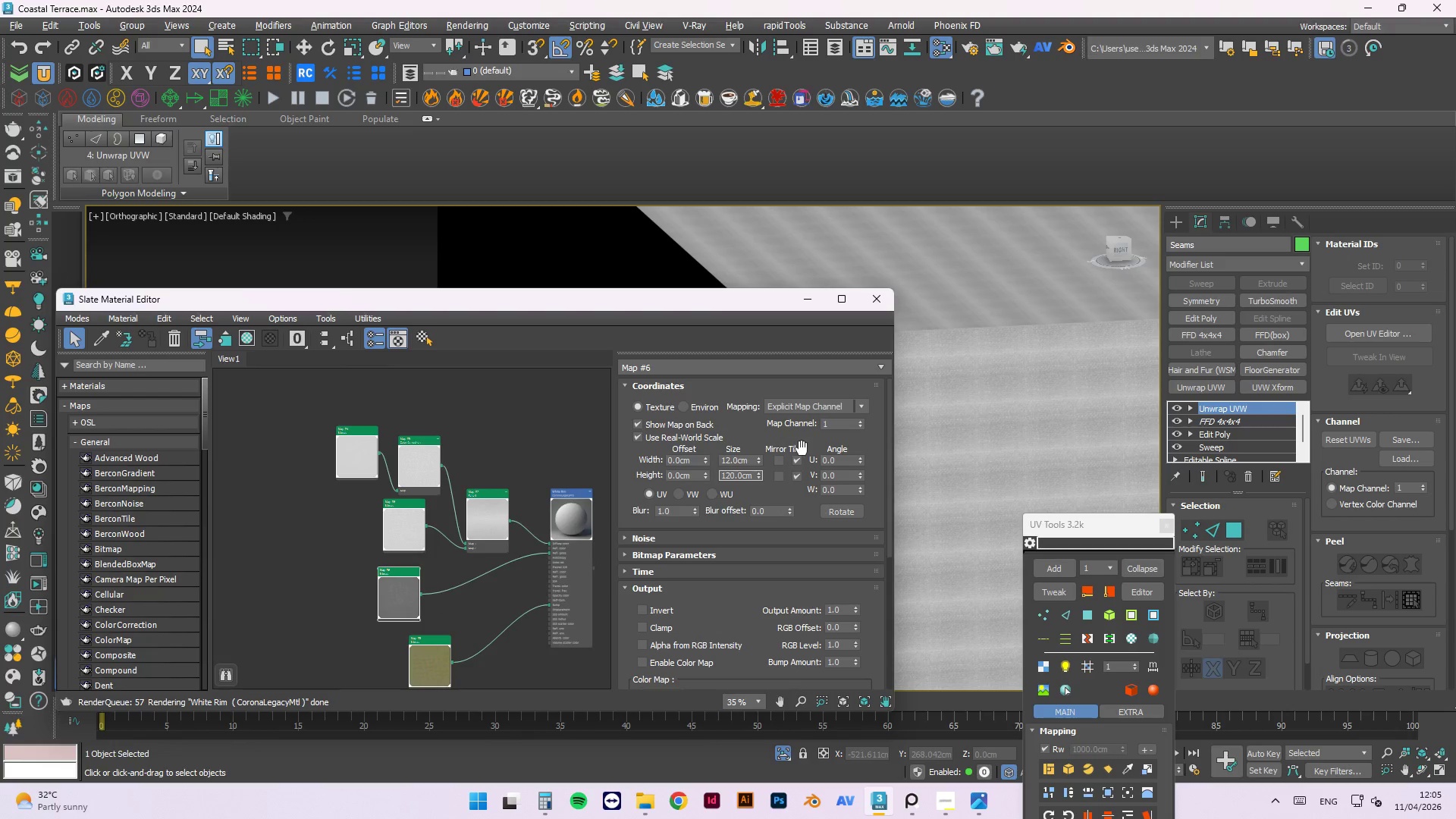 
key(Equal)
 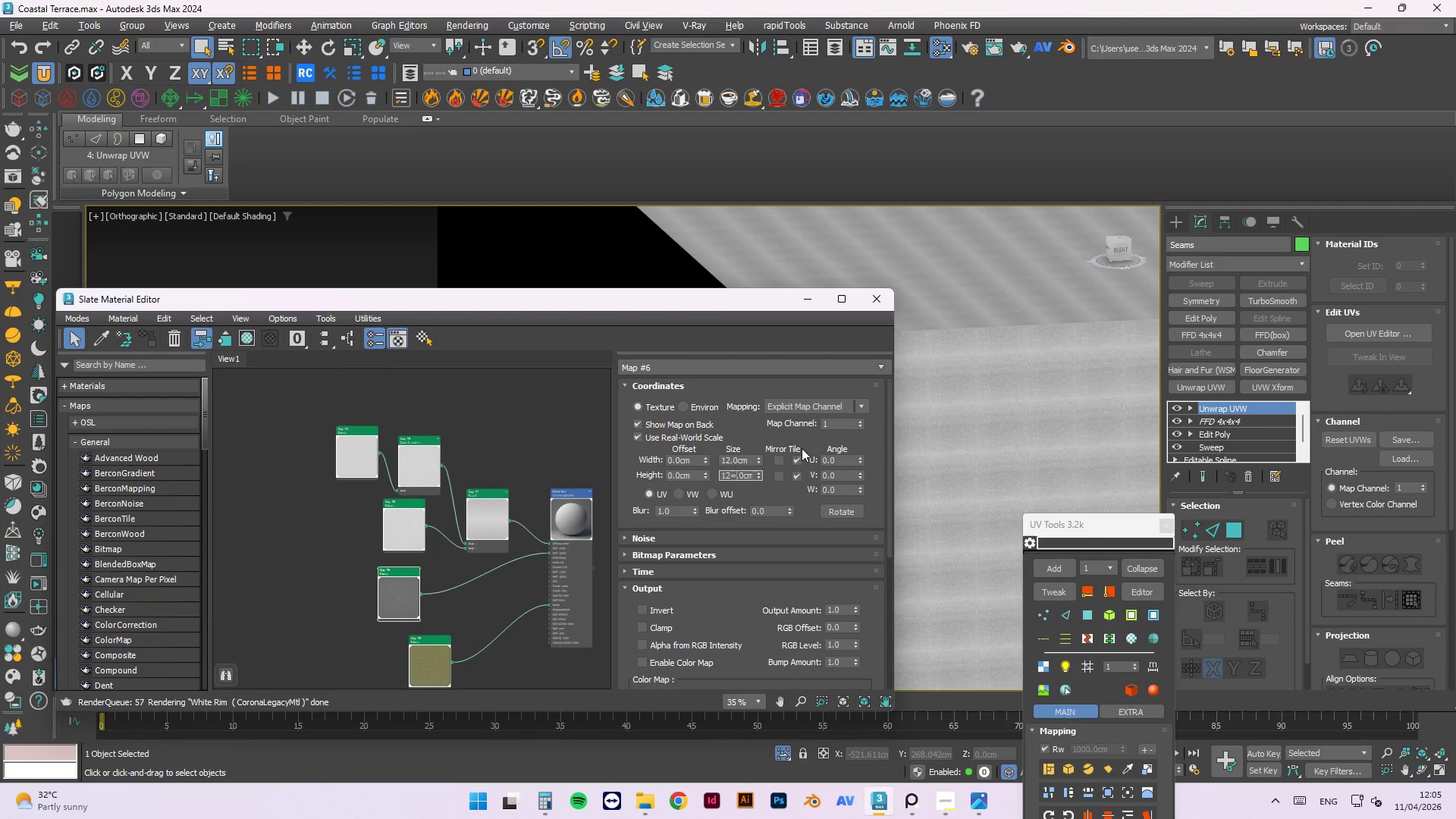 
key(Backspace)
 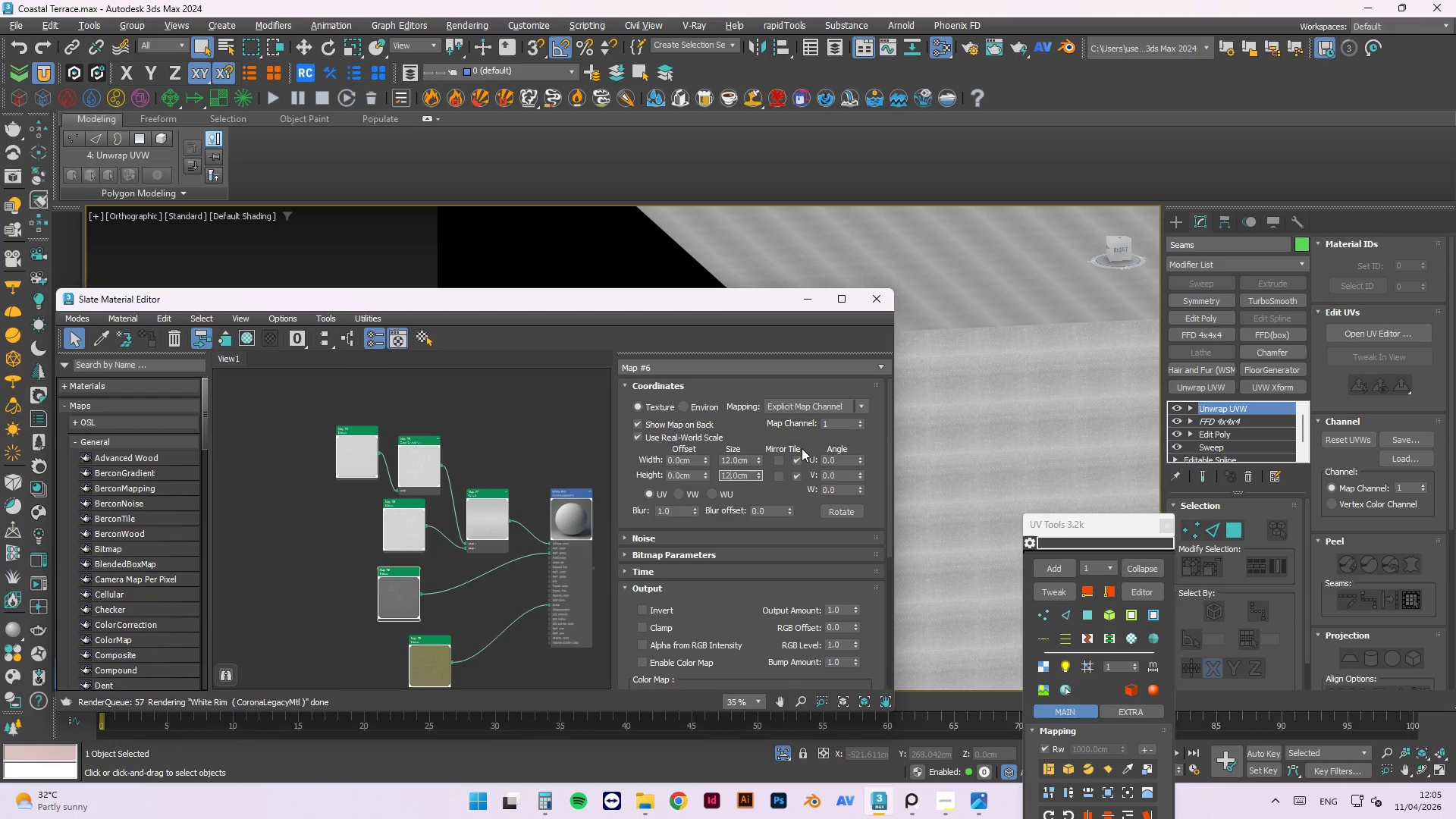 
key(Enter)
 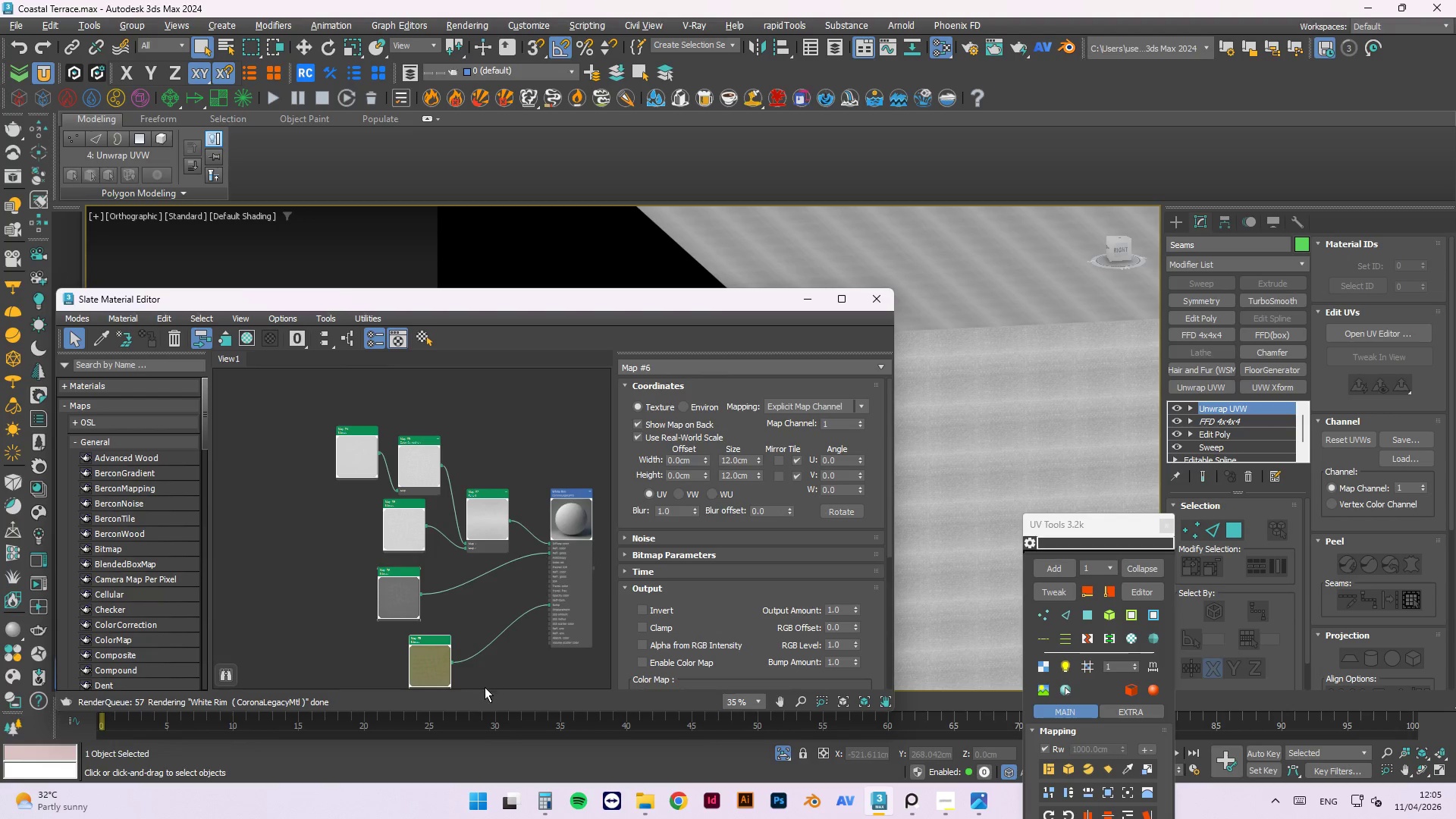 
left_click([491, 577])
 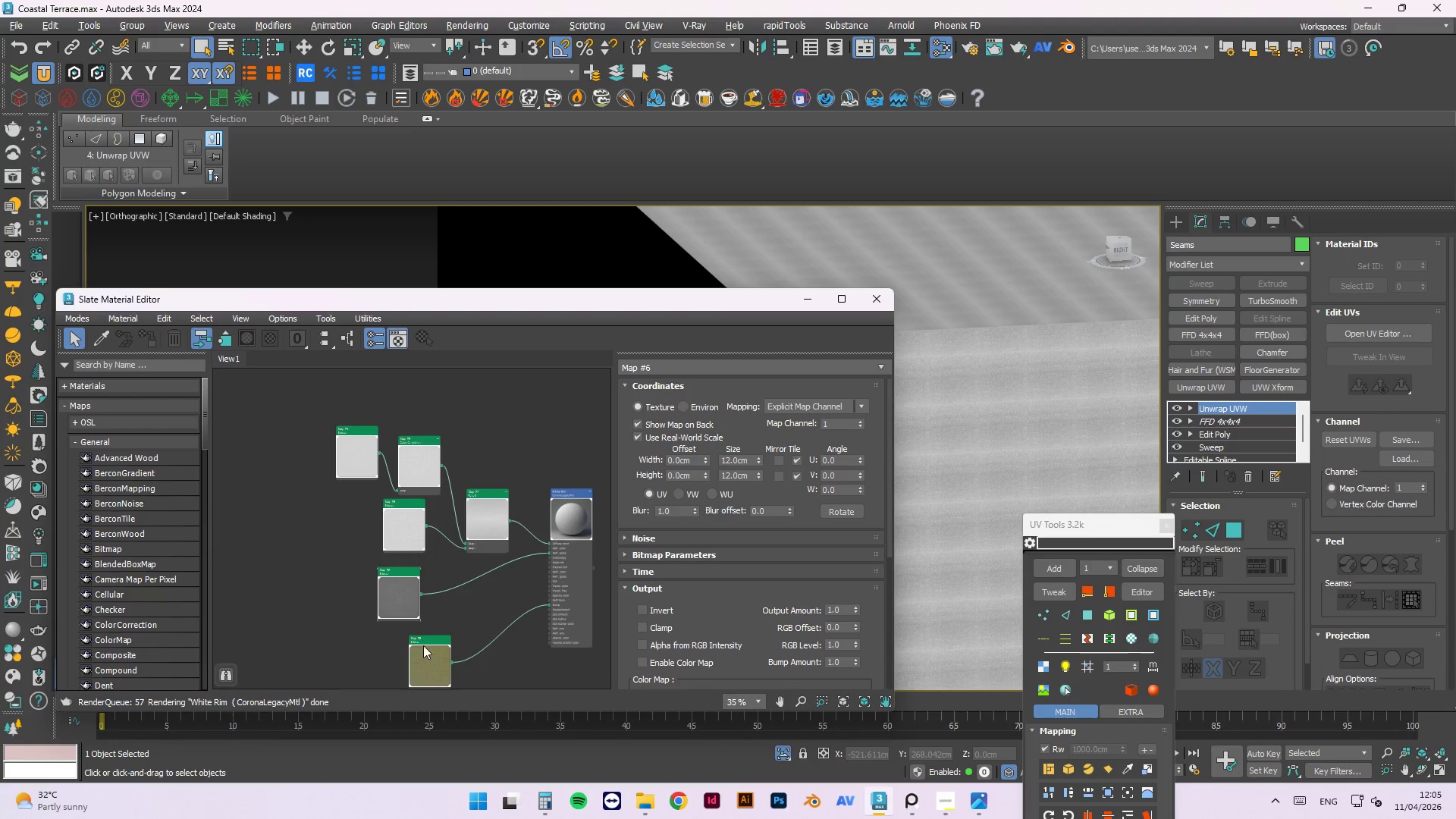 
left_click([437, 661])
 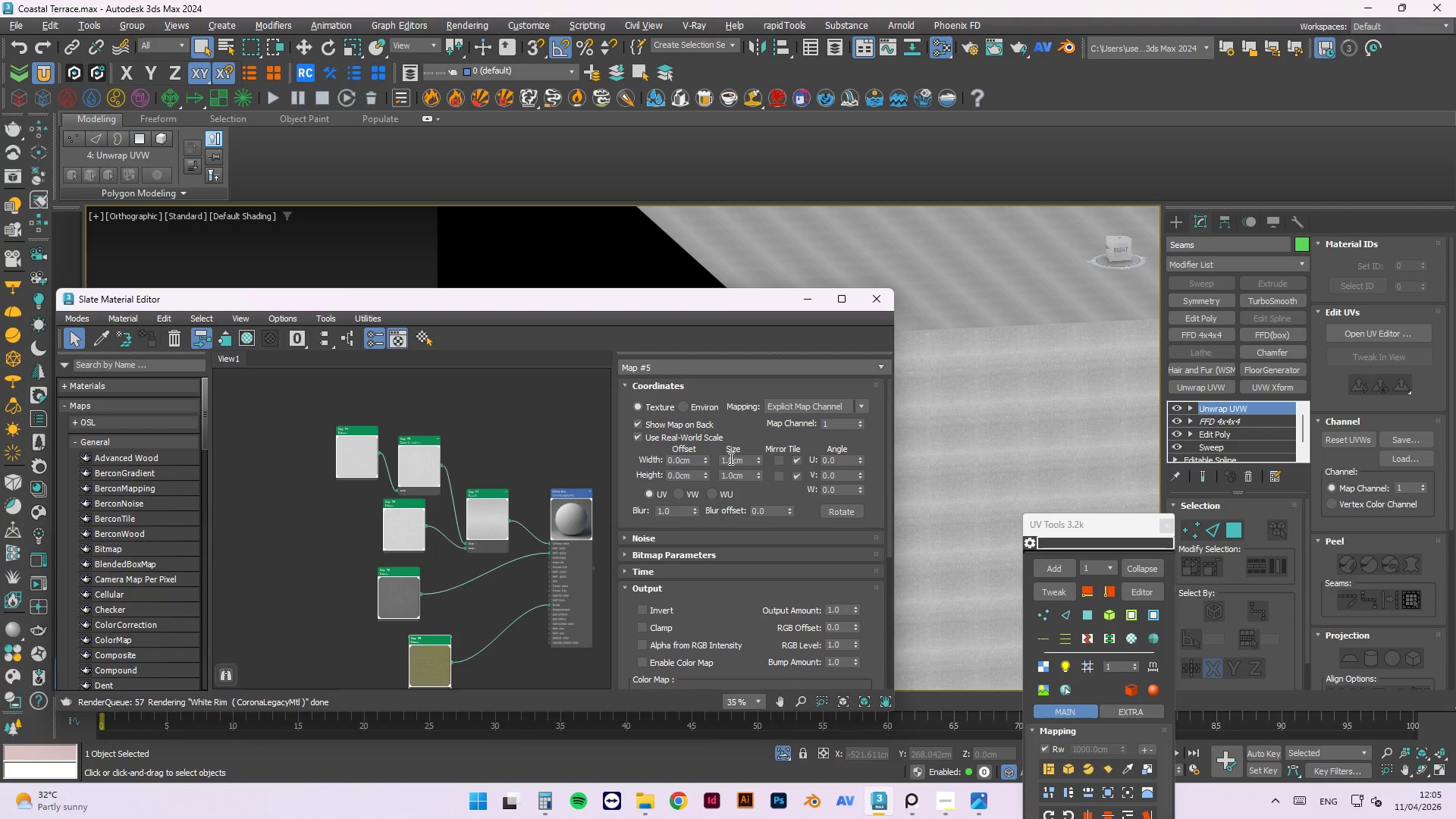 
left_click([723, 459])
 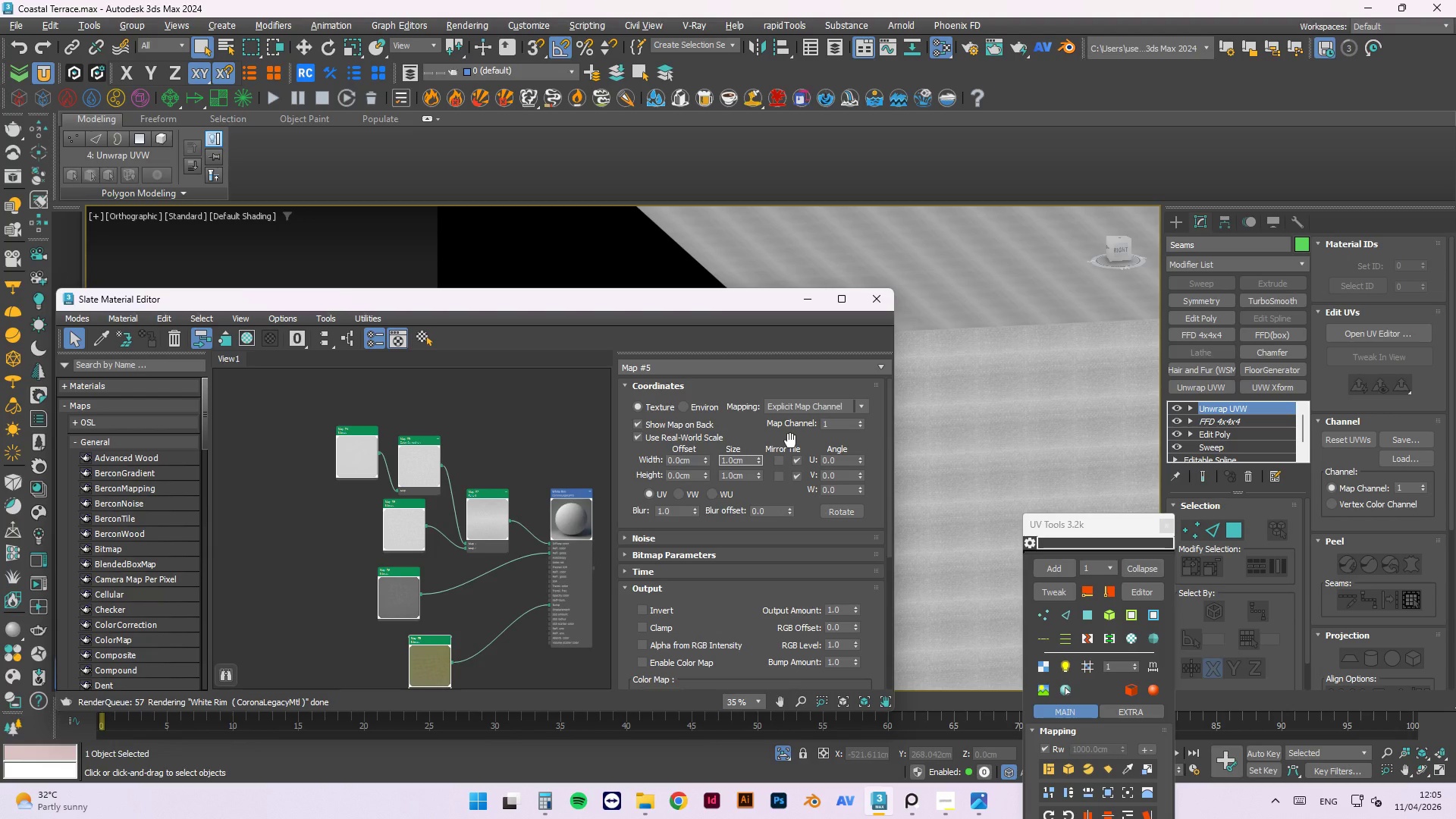 
key(Numpad2)
 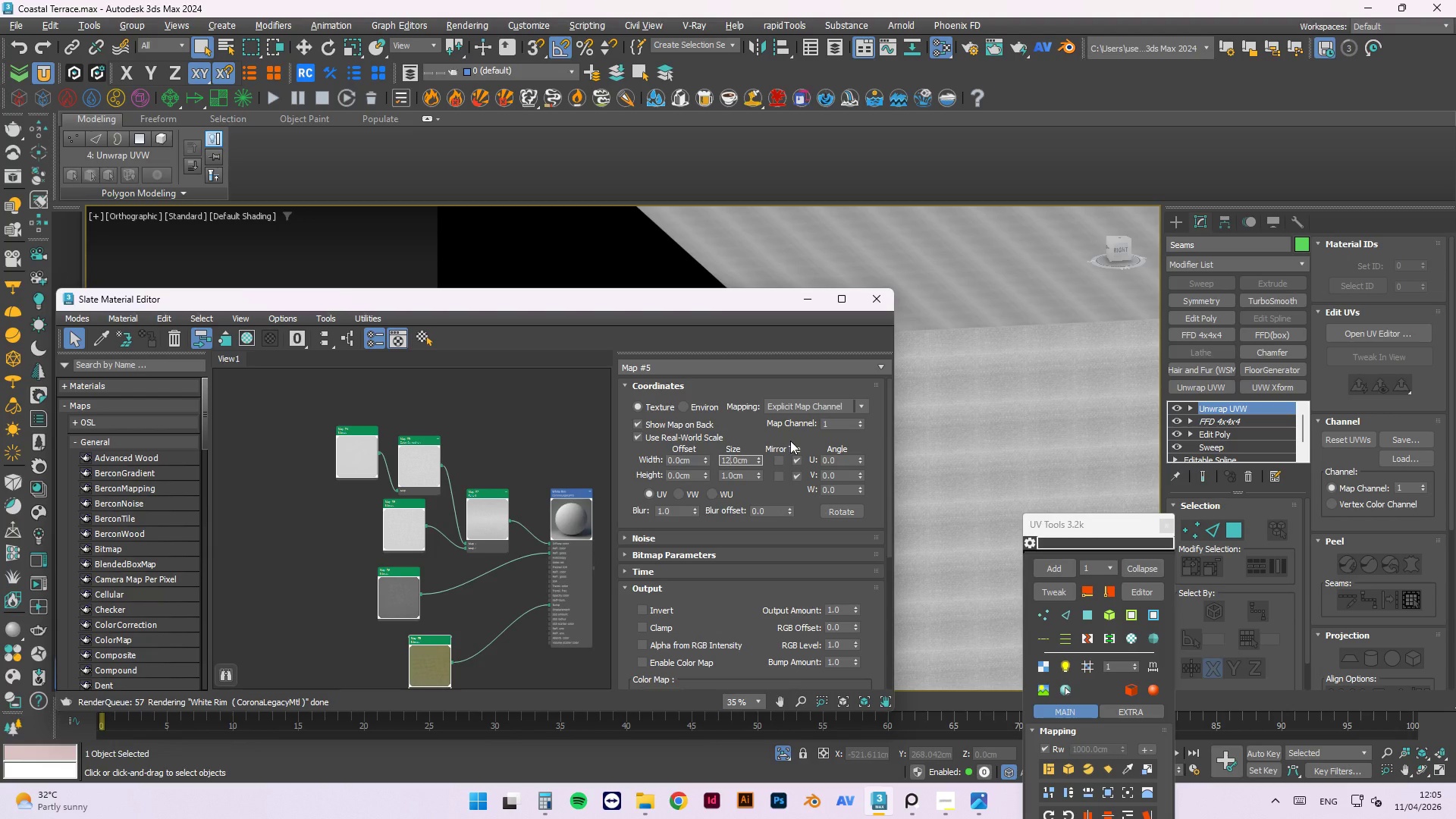 
key(Tab)
 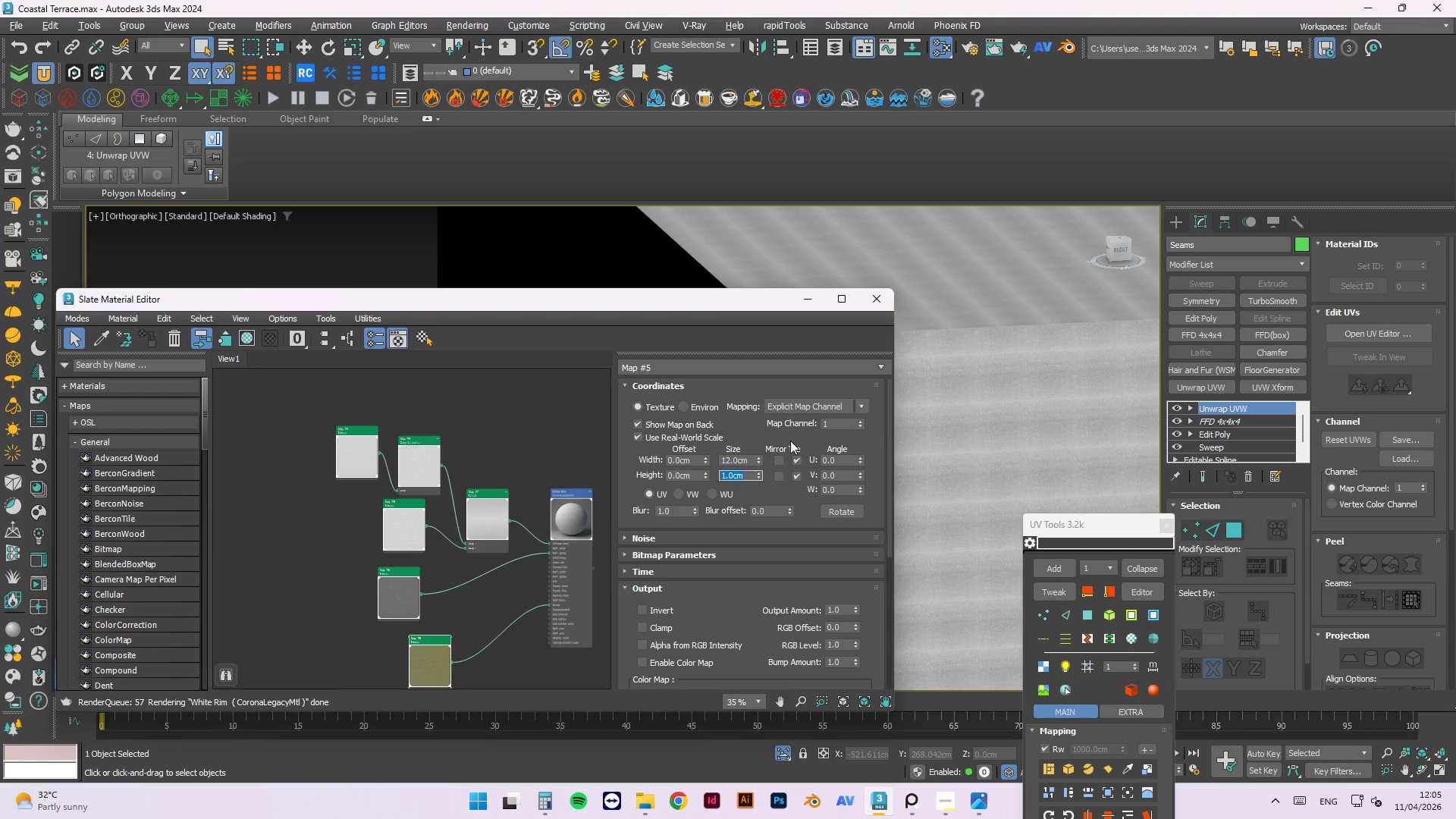 
key(ArrowLeft)
 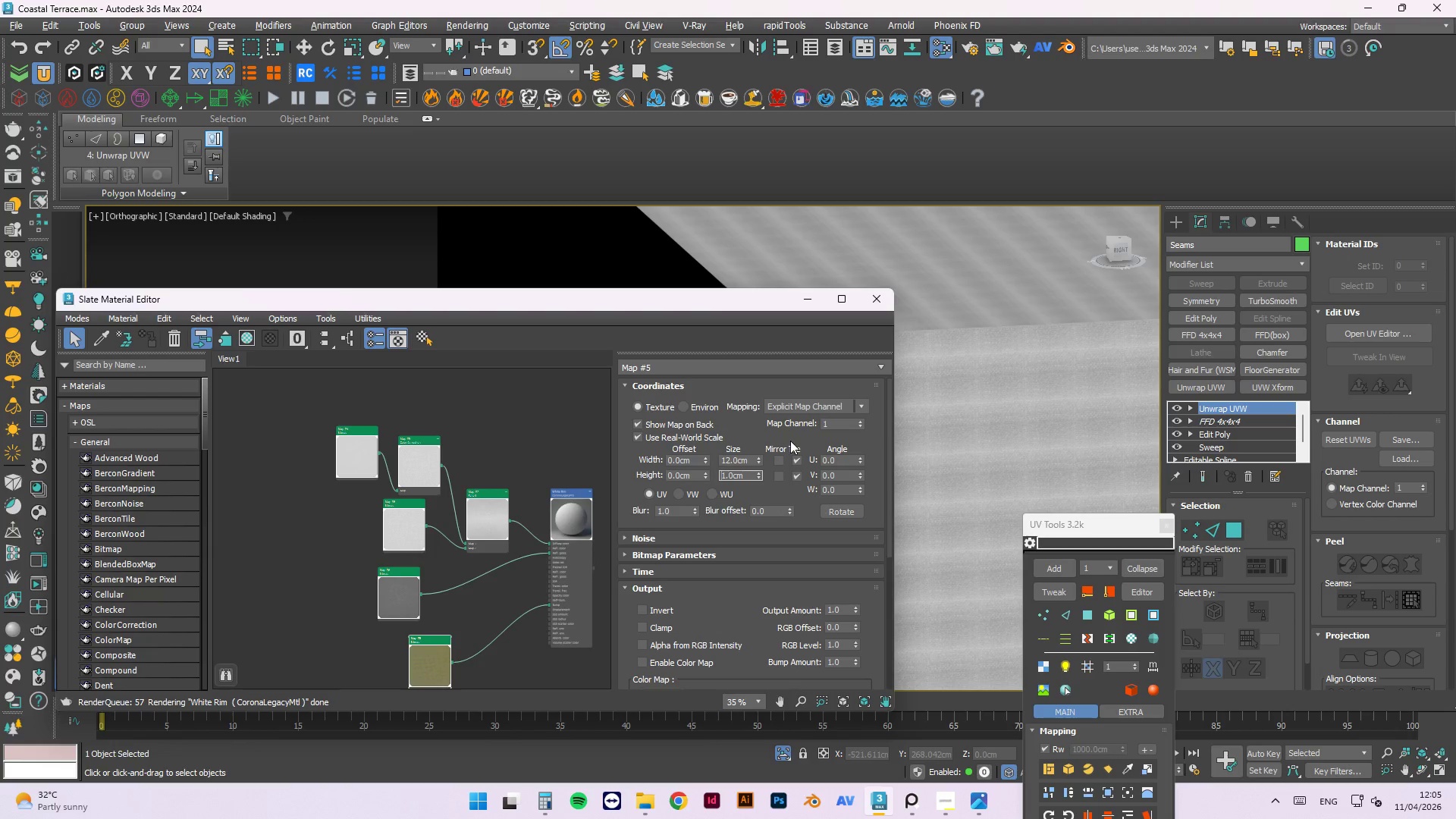 
key(ArrowRight)
 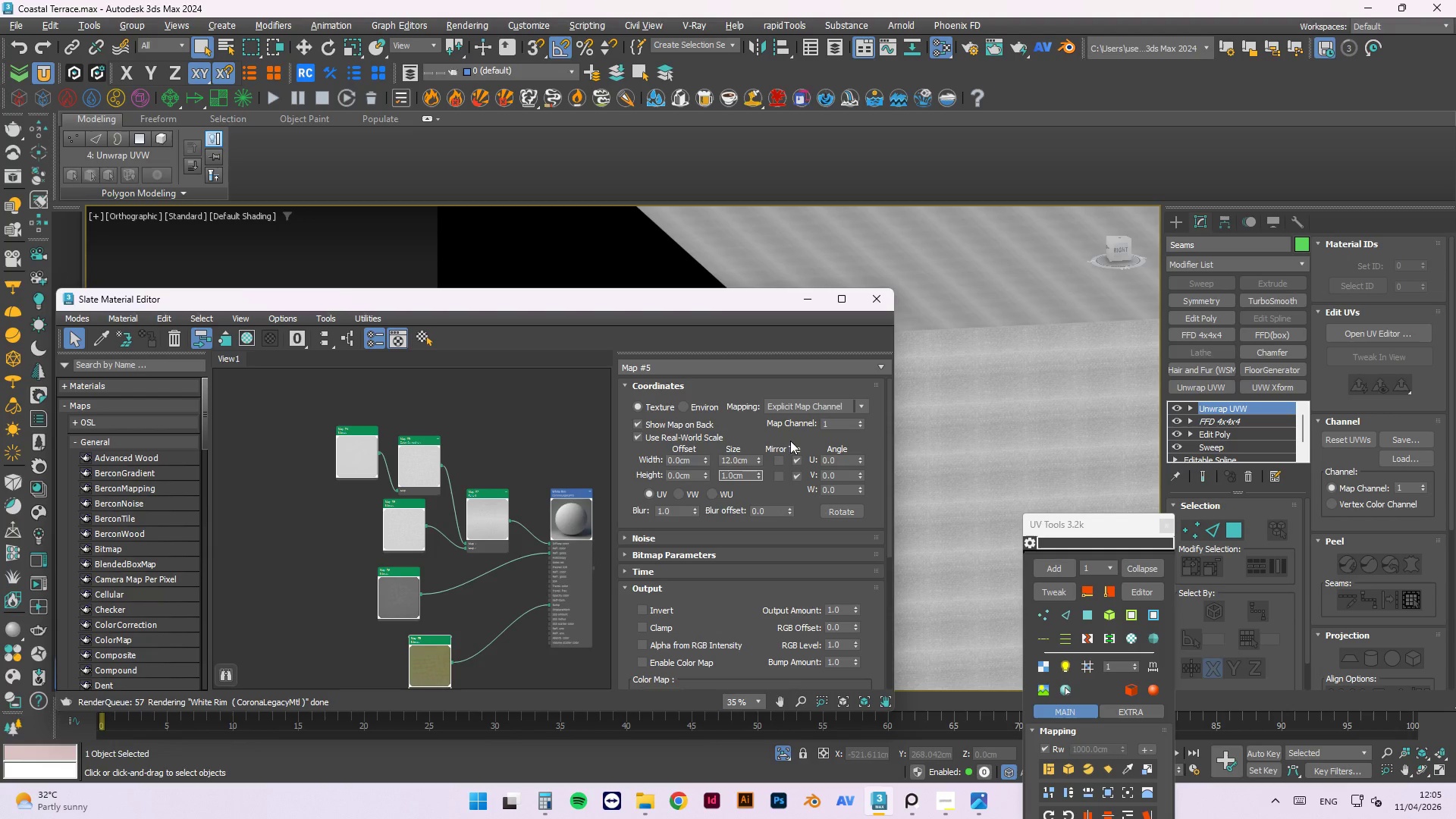 
key(Numpad2)
 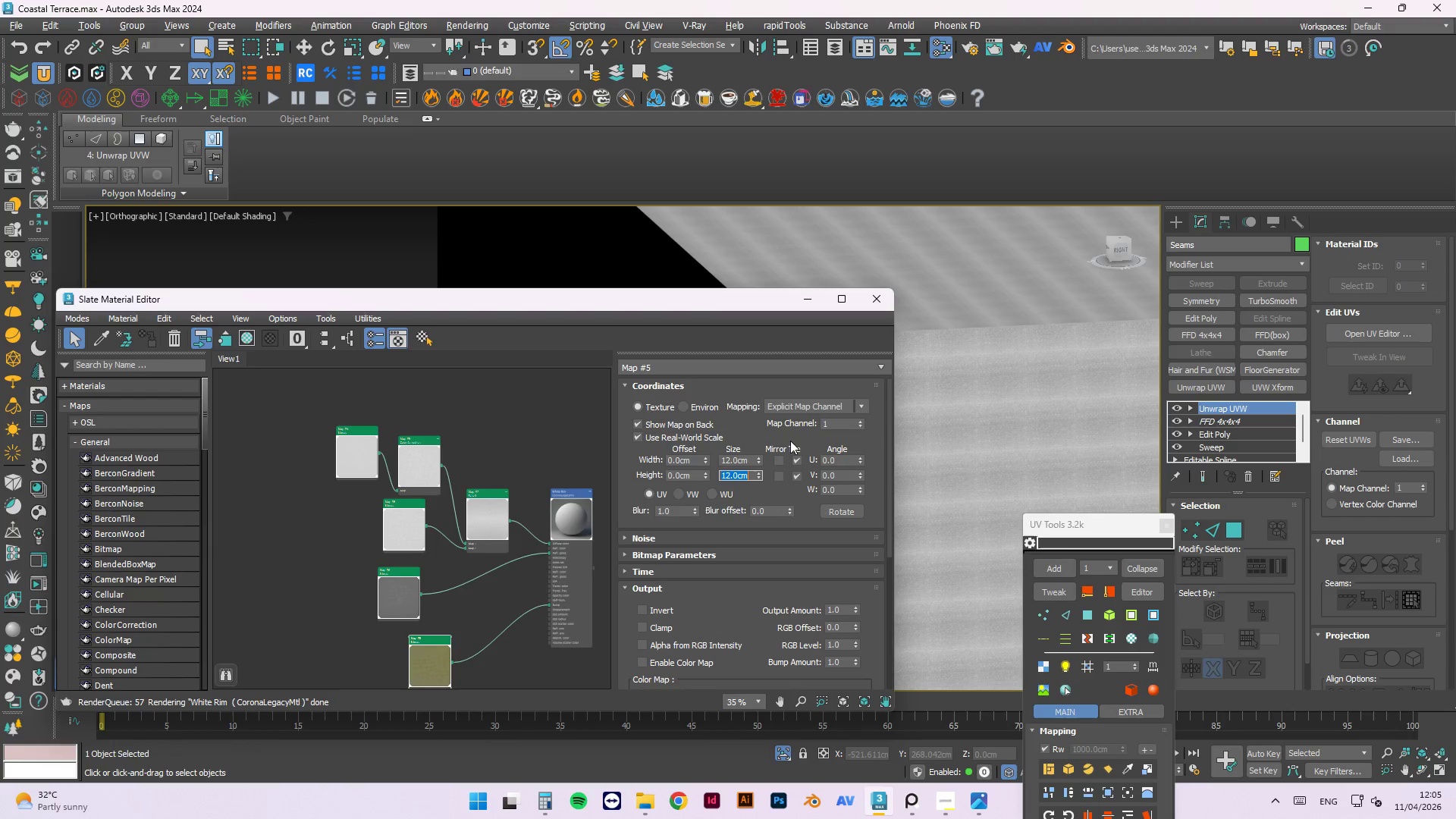 
key(NumpadEnter)
 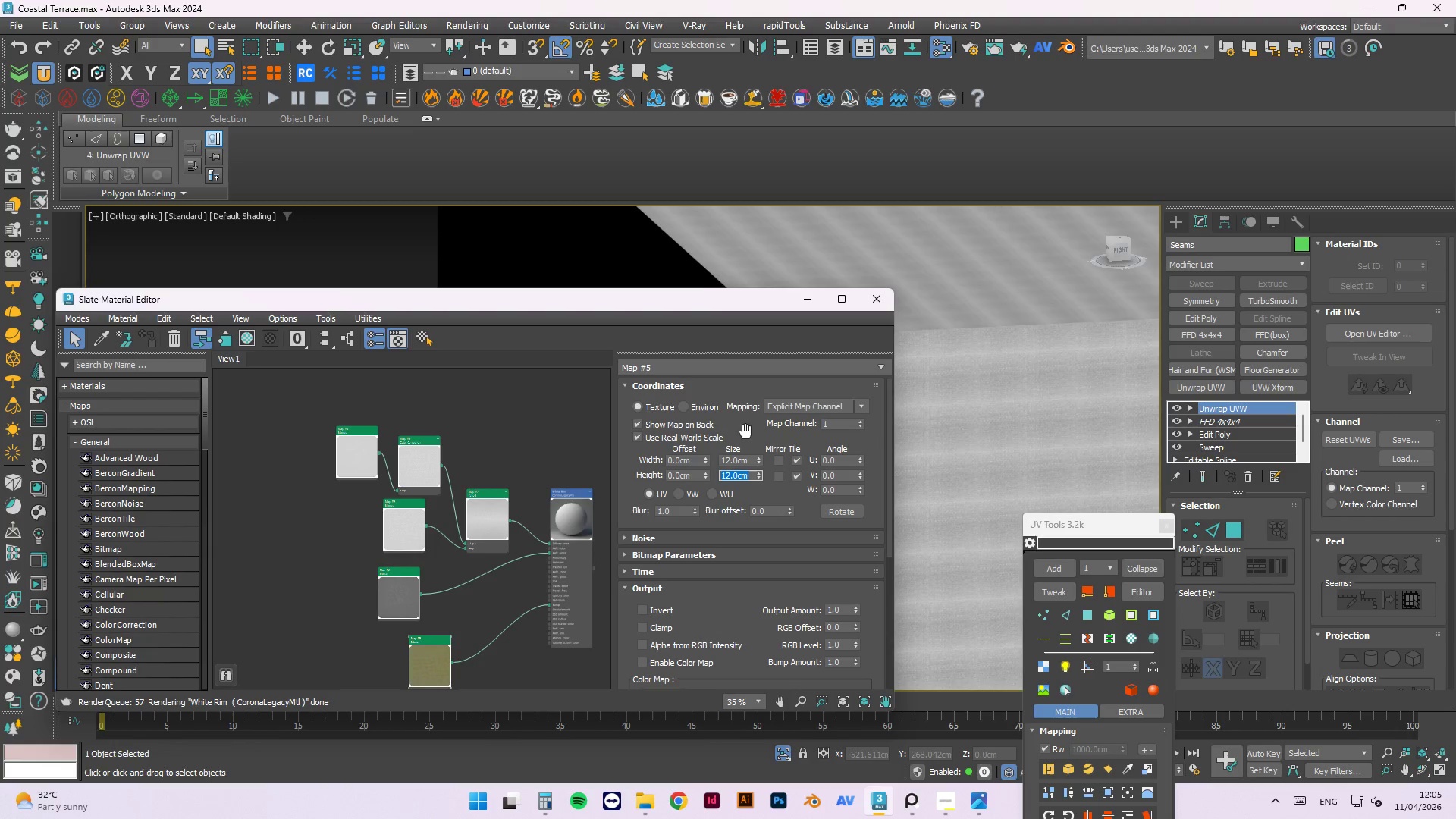 
scroll: coordinate [971, 348], scroll_direction: down, amount: 7.0
 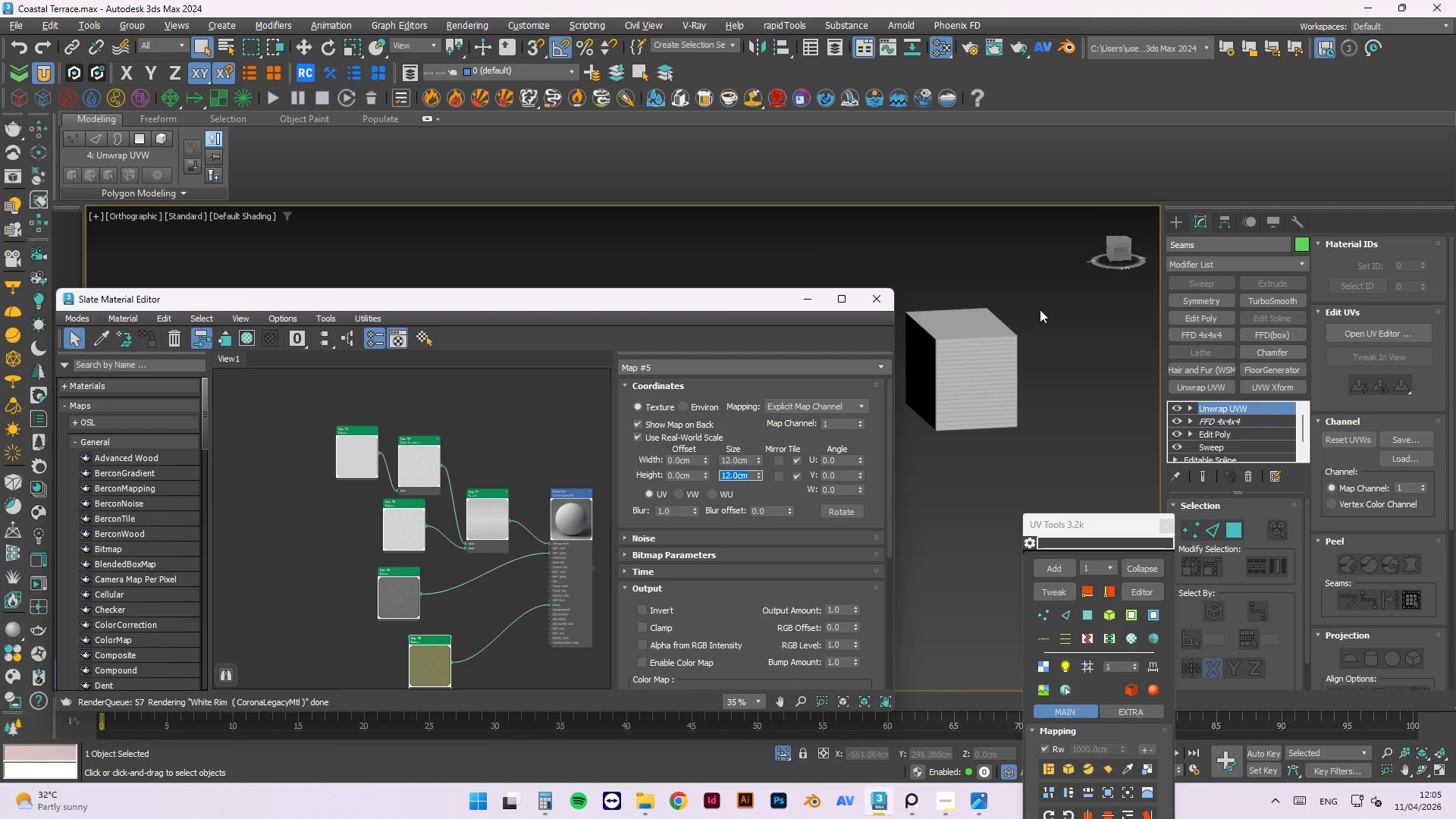 
left_click([1050, 306])
 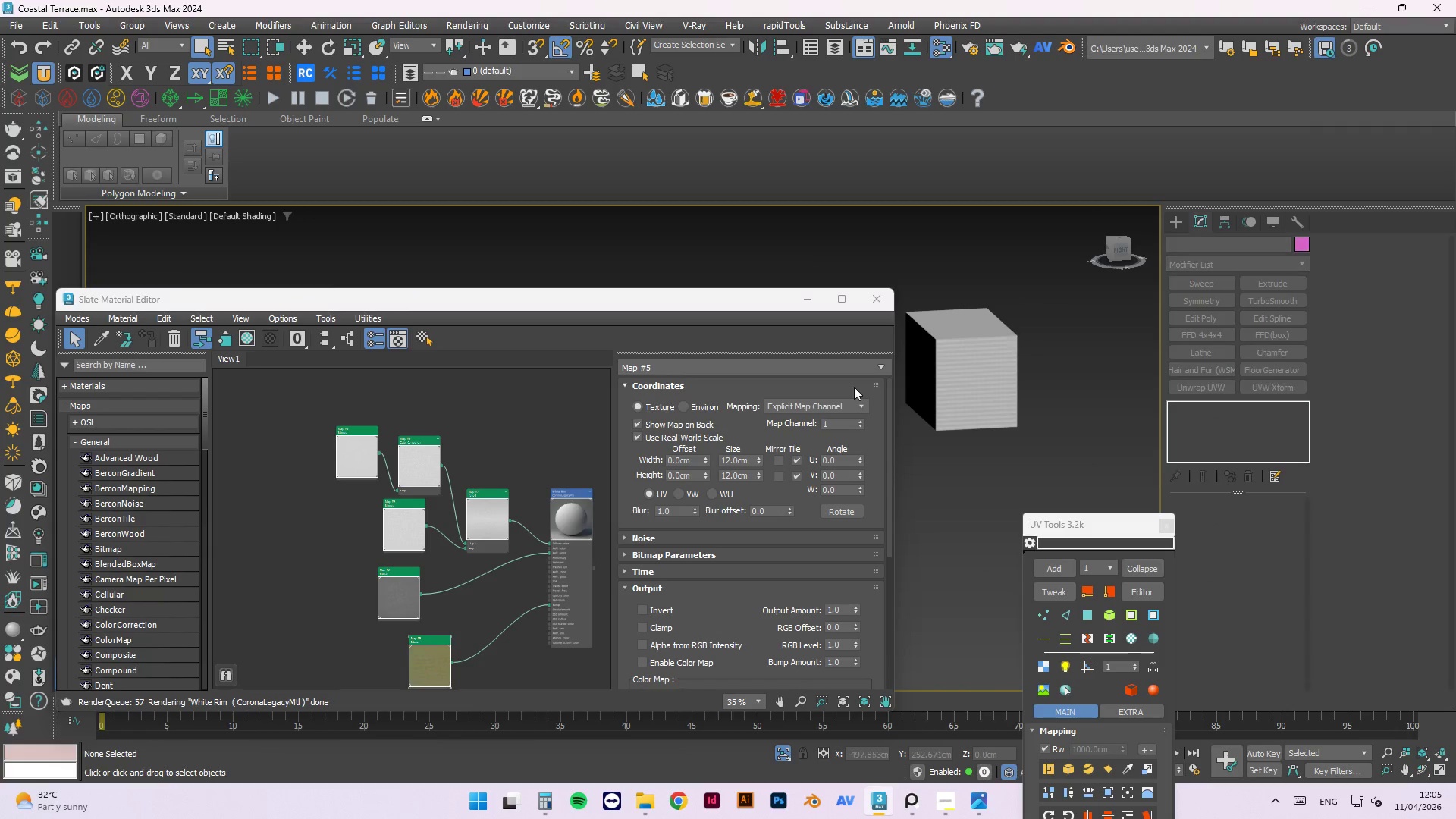 
scroll: coordinate [988, 375], scroll_direction: up, amount: 15.0
 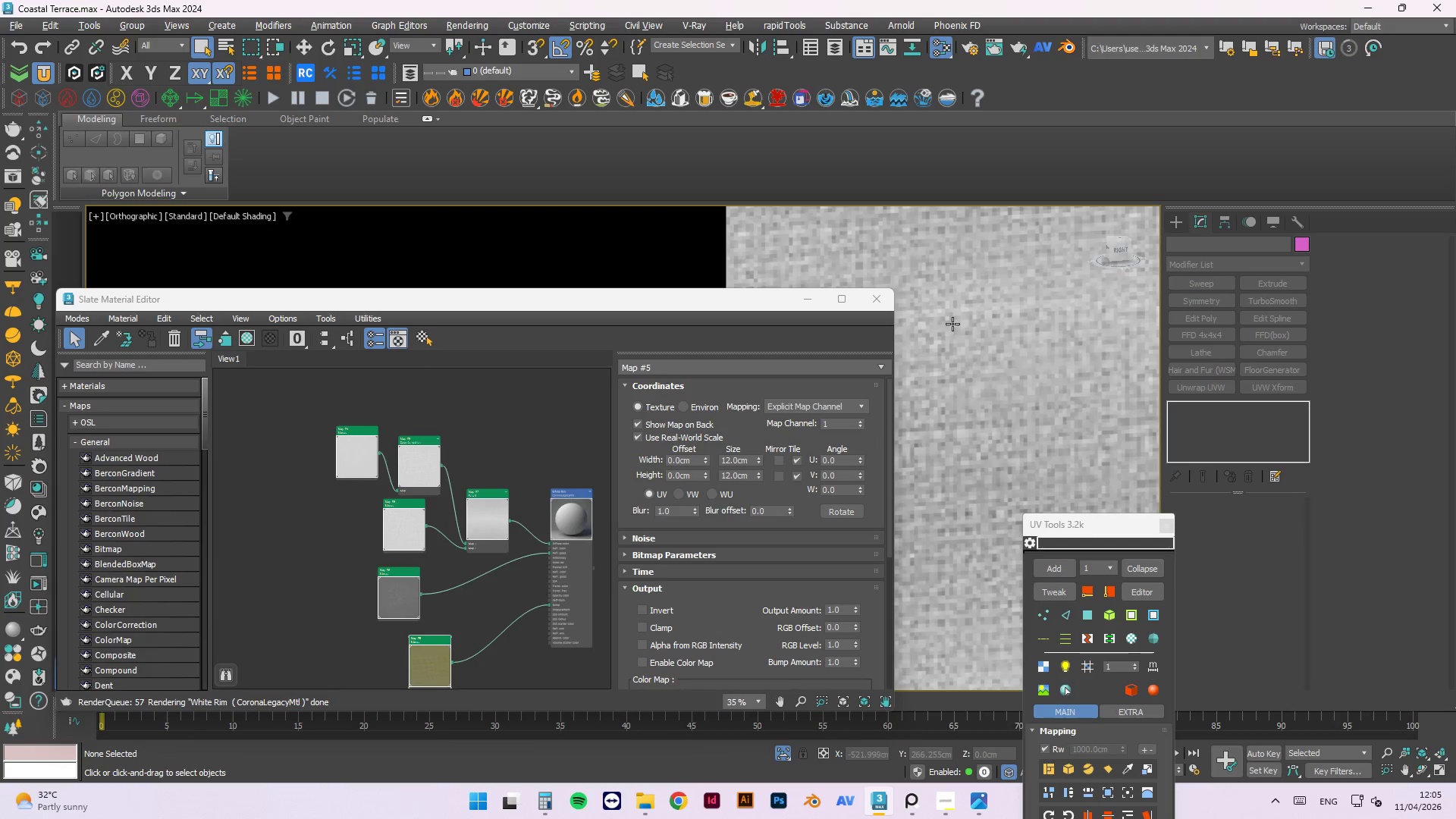 
scroll: coordinate [958, 315], scroll_direction: down, amount: 4.0
 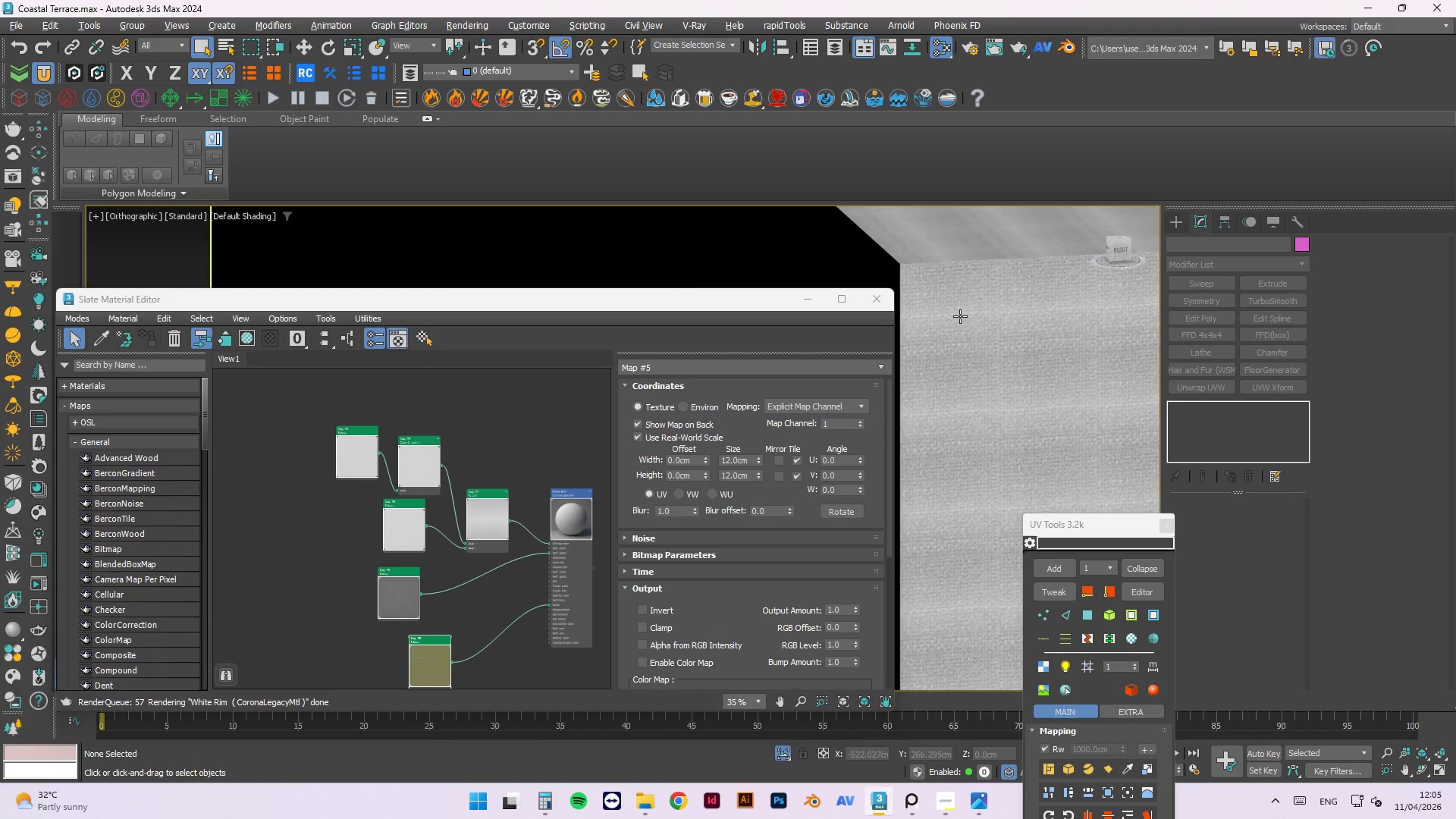 
scroll: coordinate [957, 318], scroll_direction: up, amount: 1.0
 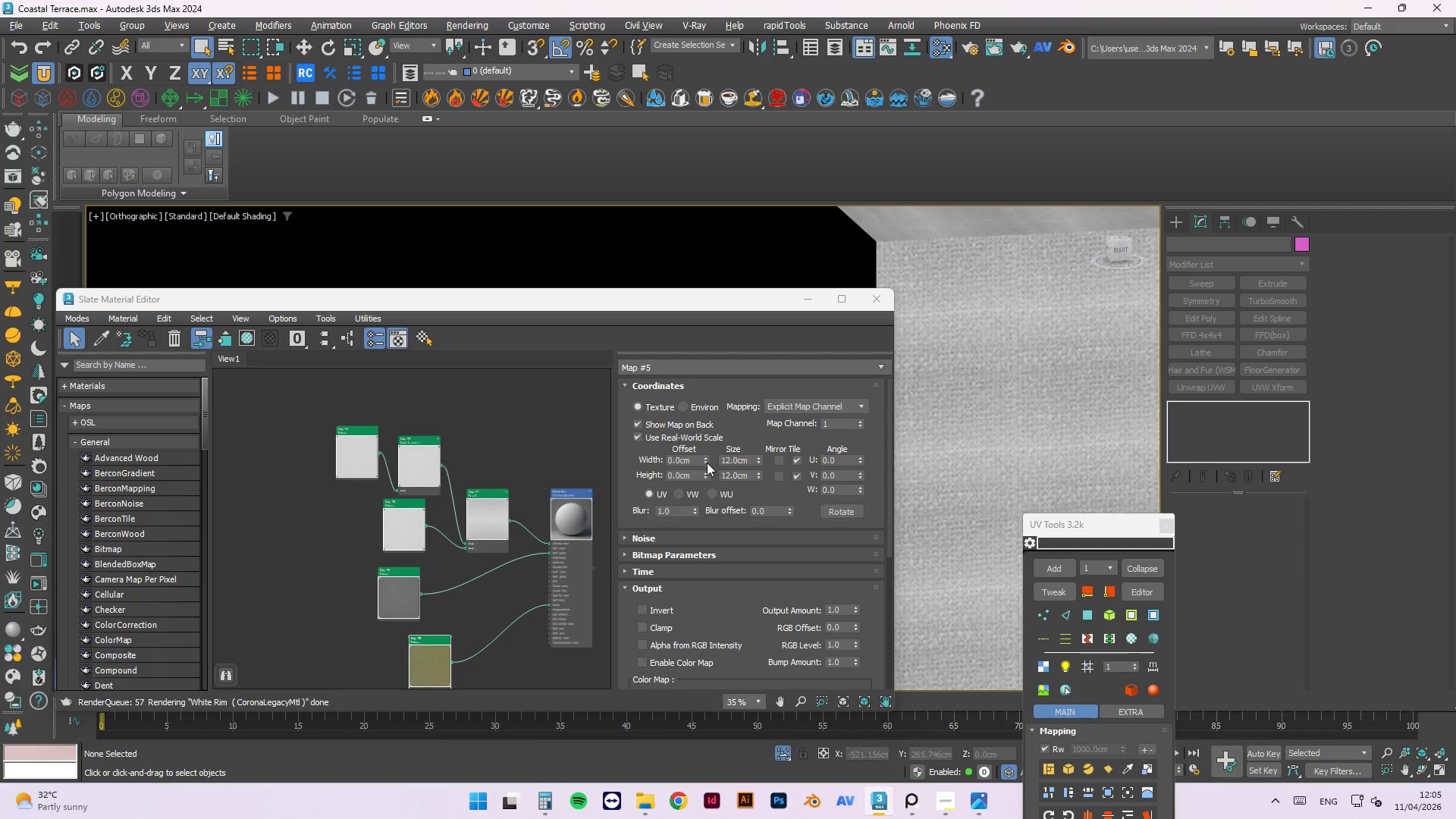 
left_click([635, 437])
 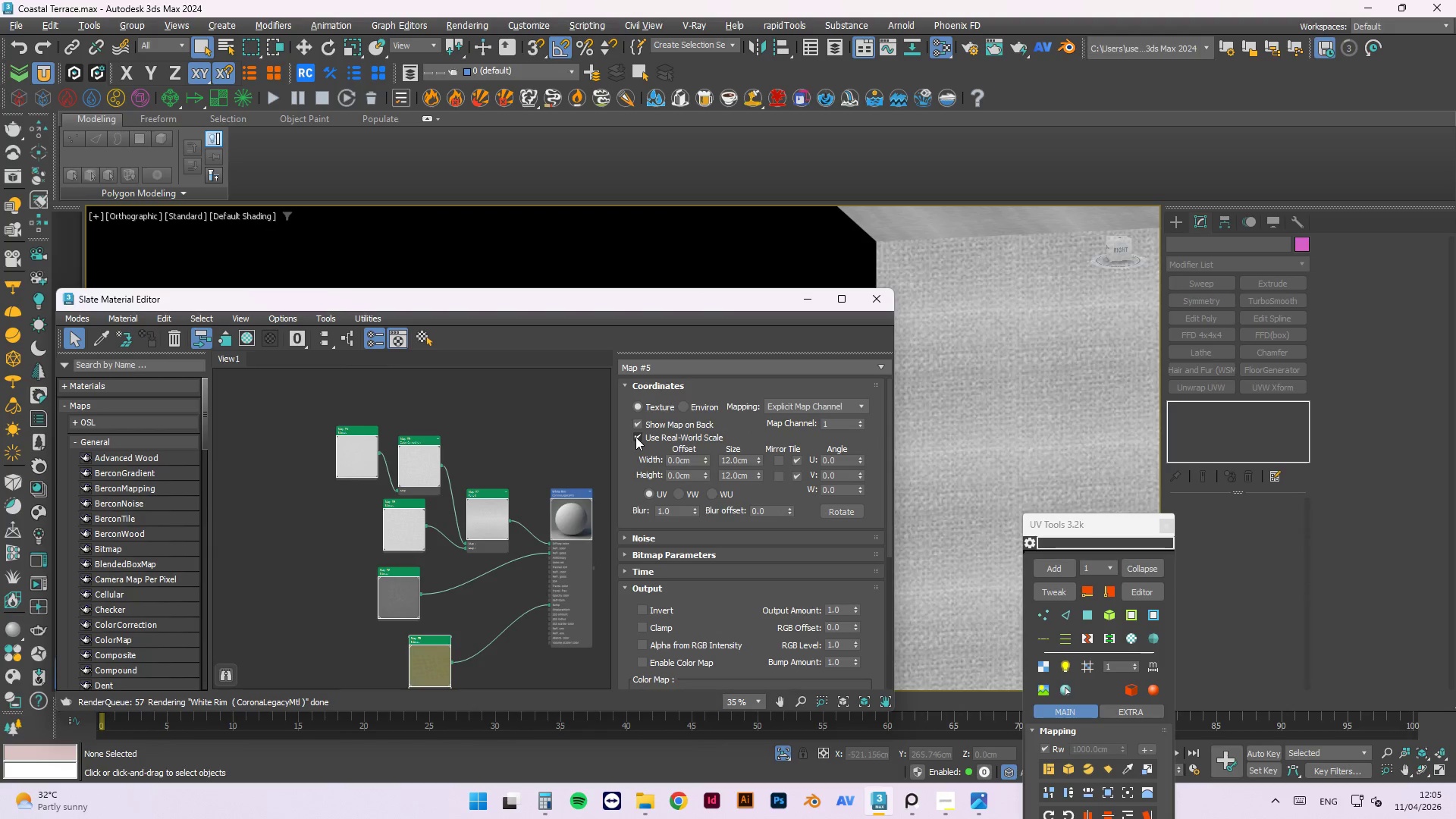 
left_click([635, 437])
 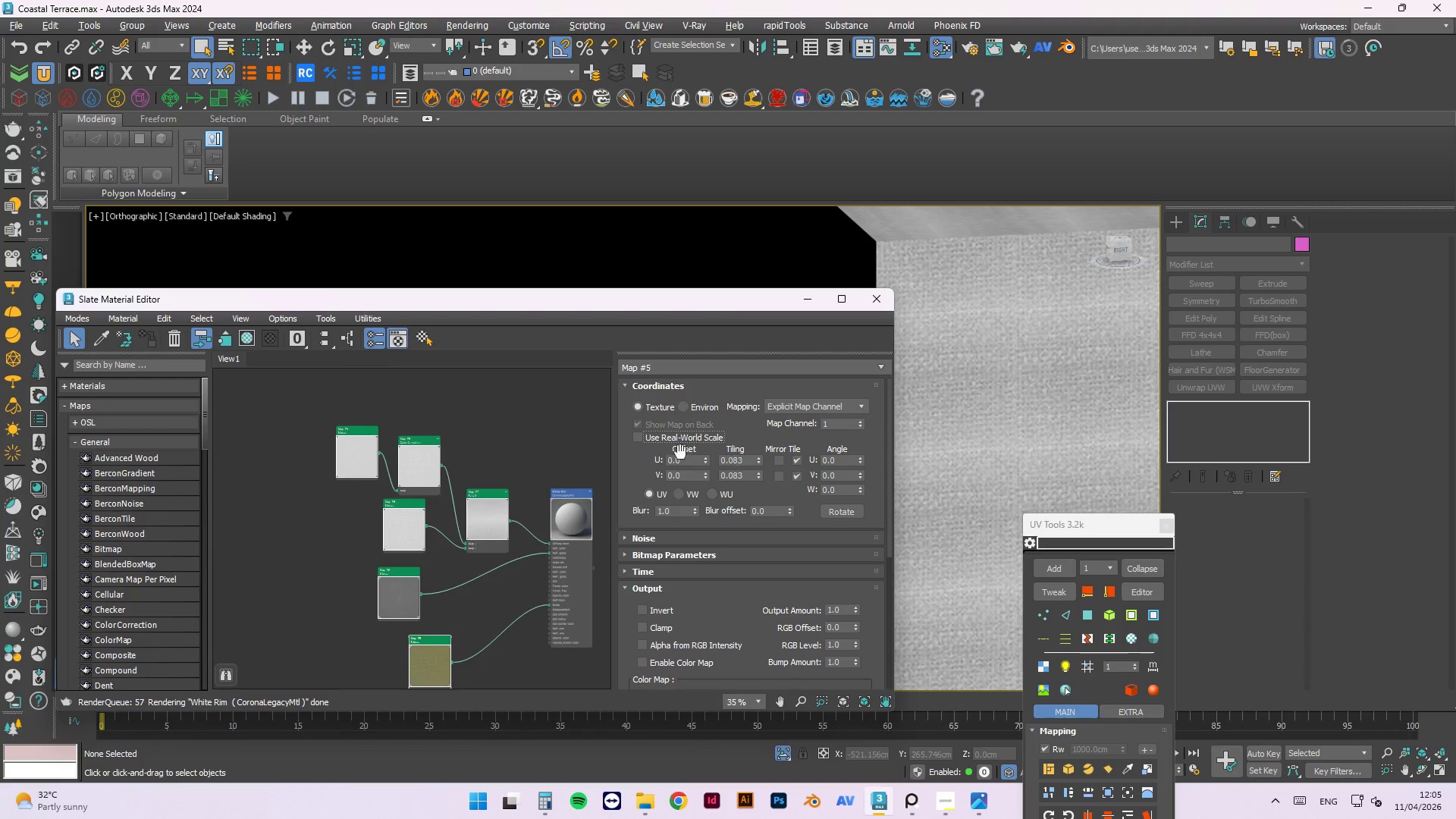 
left_click([639, 435])
 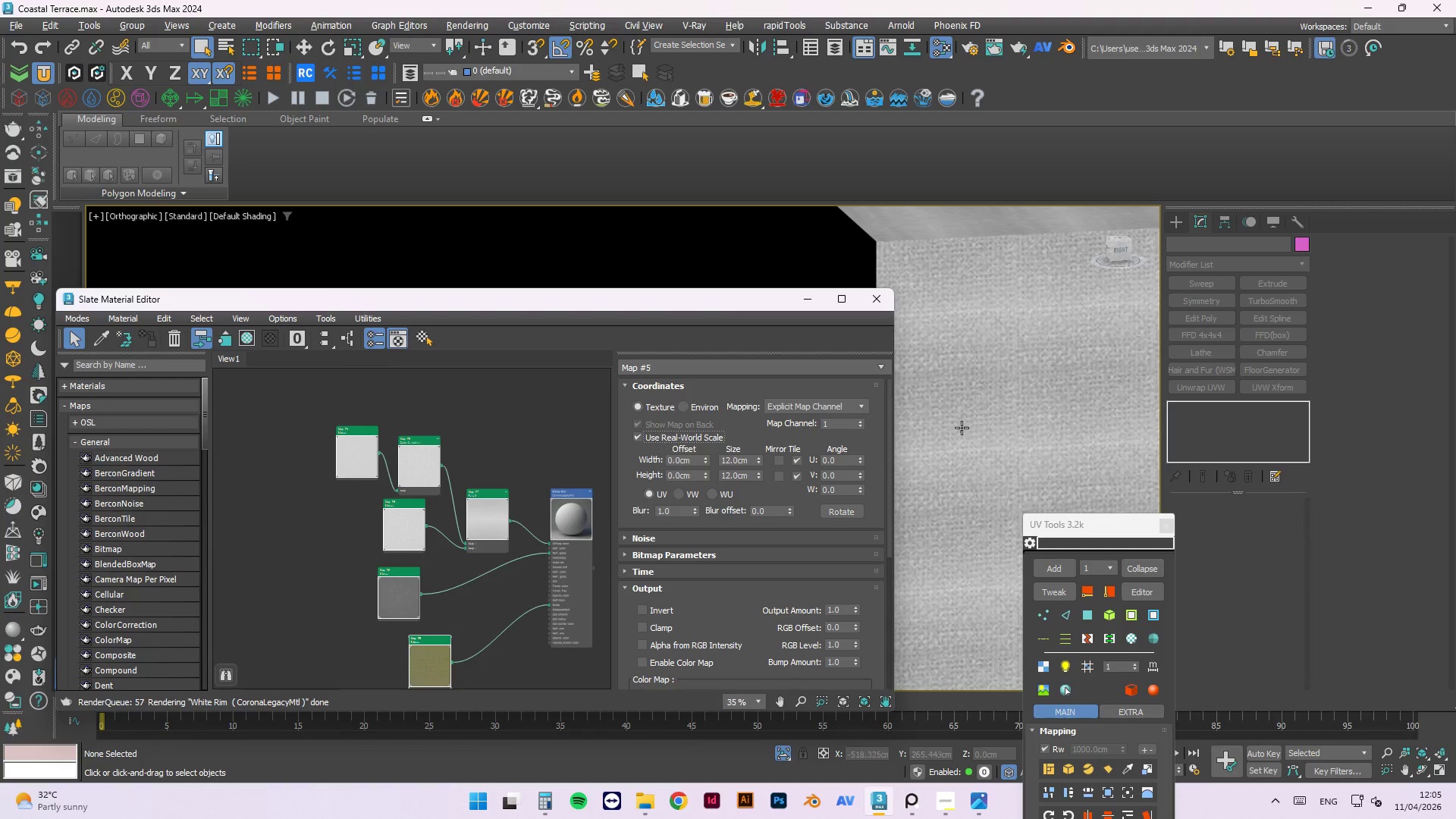 
scroll: coordinate [909, 358], scroll_direction: down, amount: 7.0
 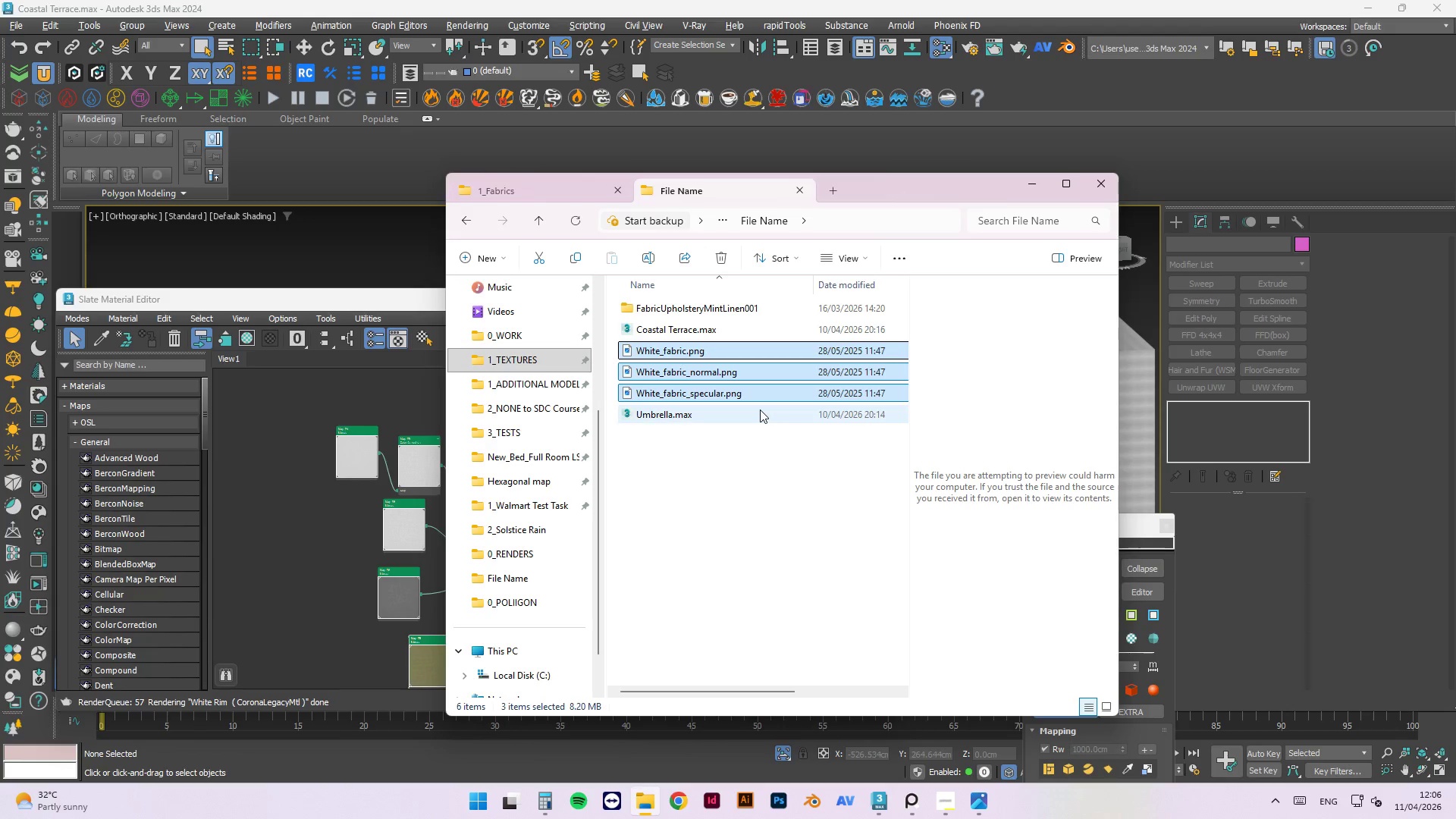 
left_click([533, 187])
 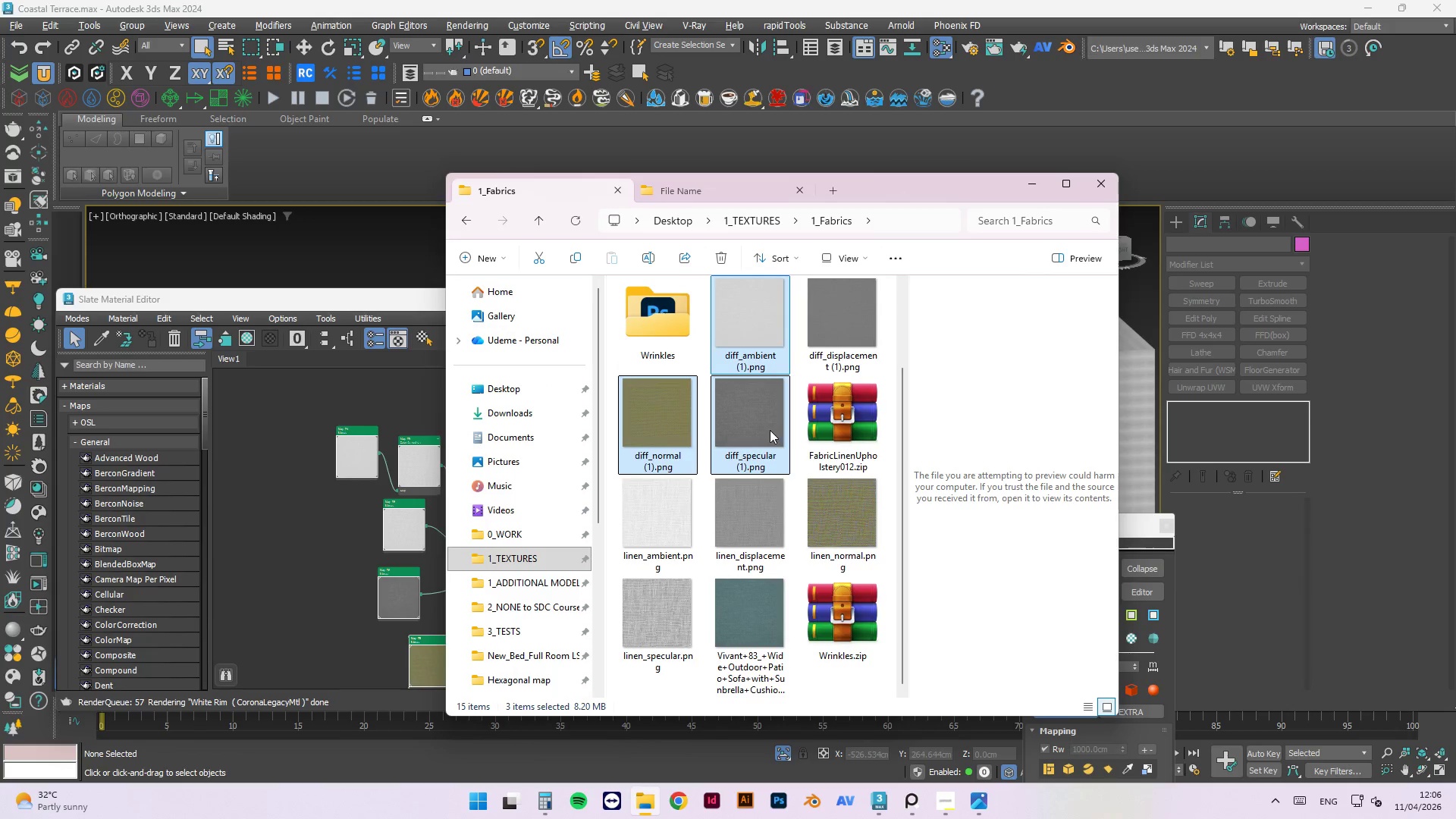 
left_click([767, 412])
 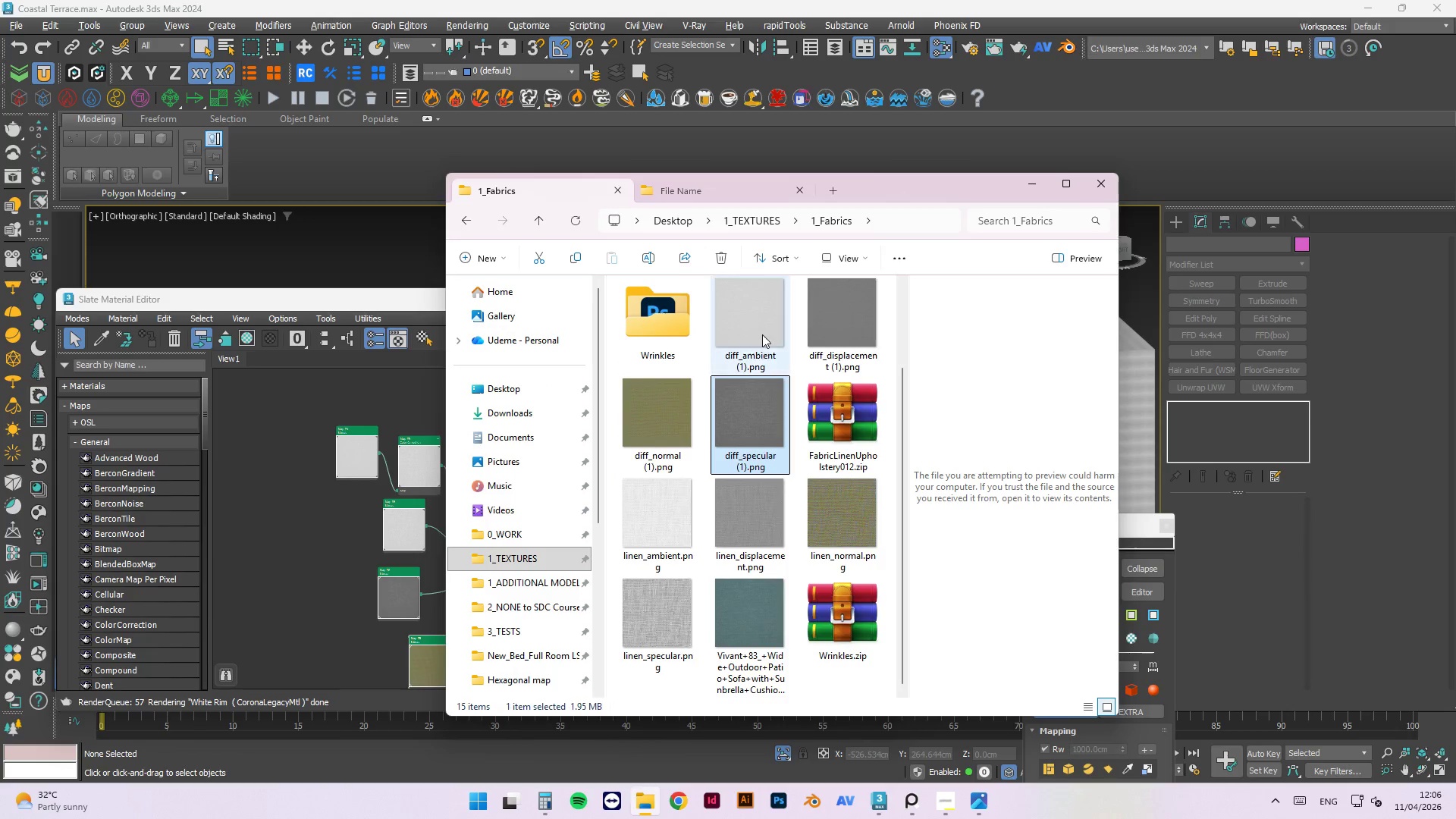 
left_click([761, 334])
 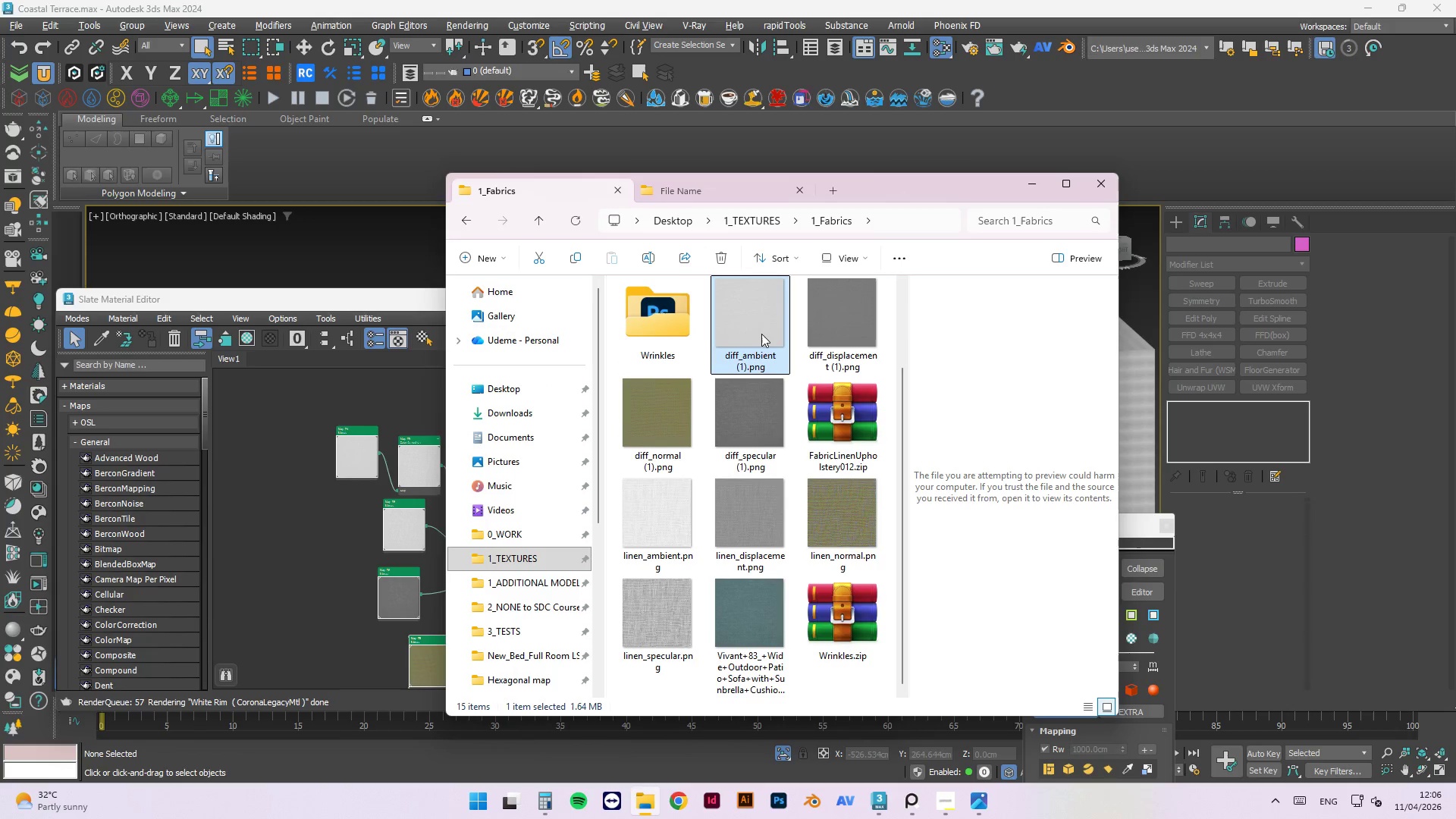 
double_click([761, 334])
 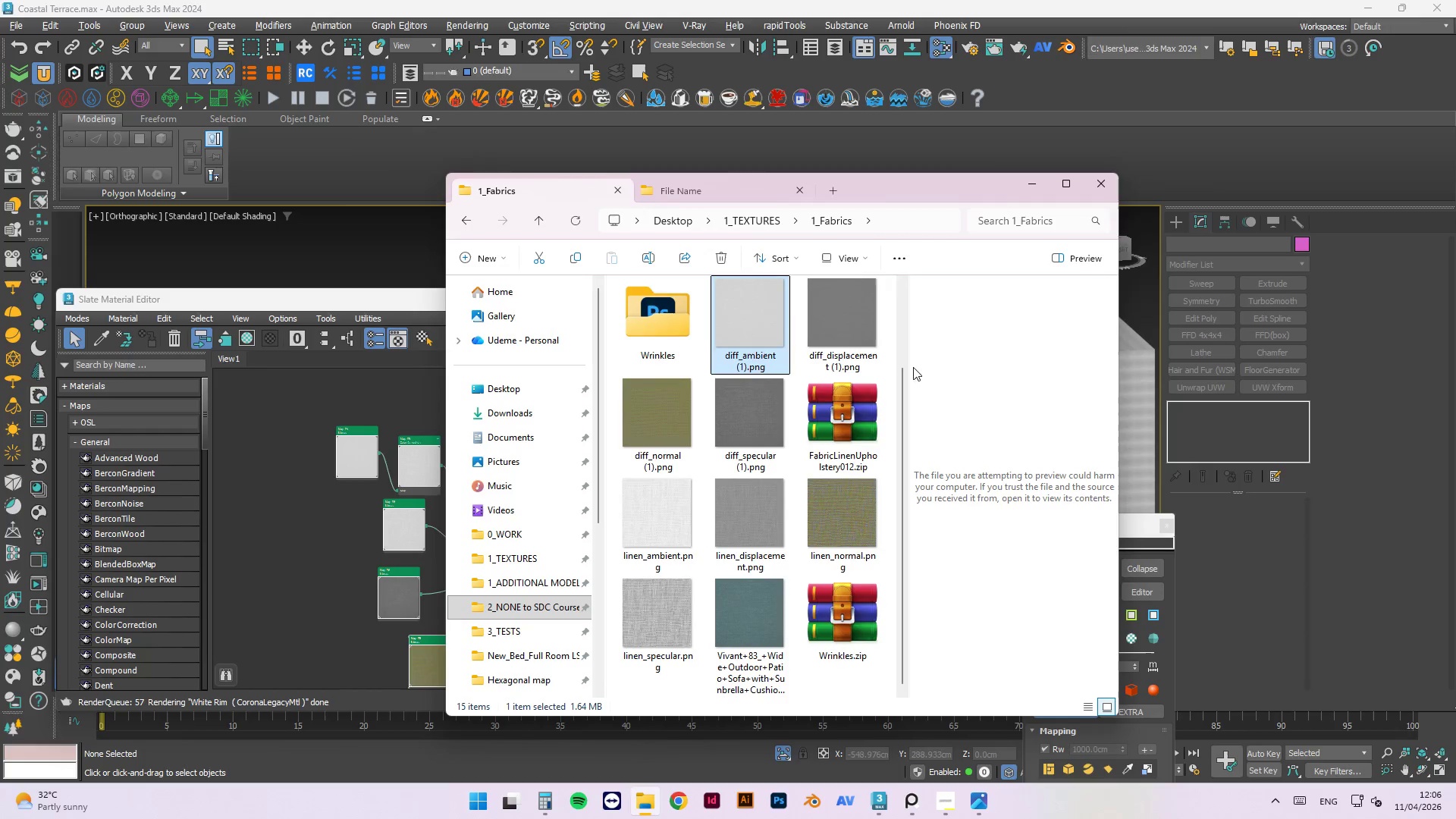 
left_click([889, 260])
 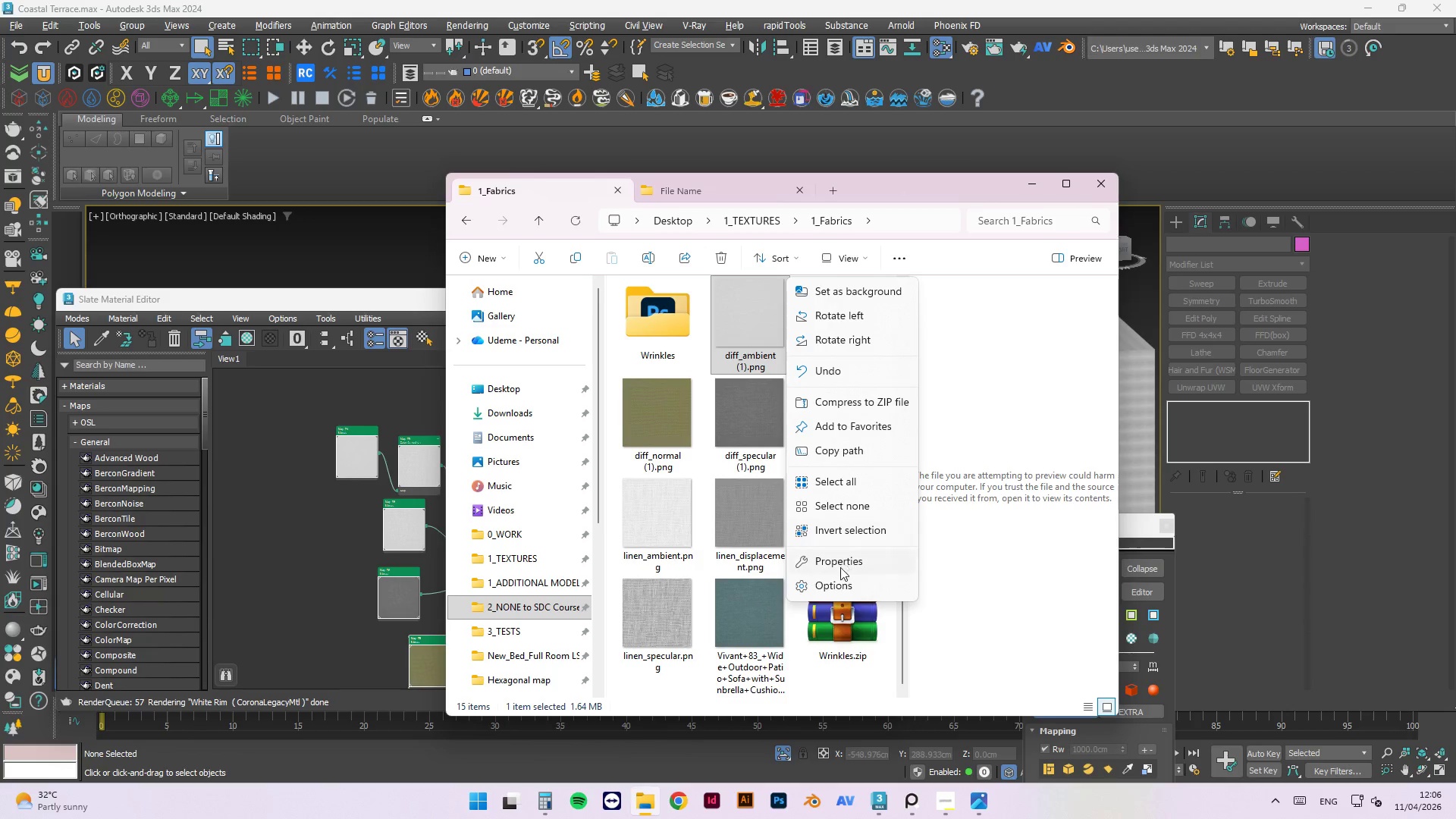 
left_click([852, 554])
 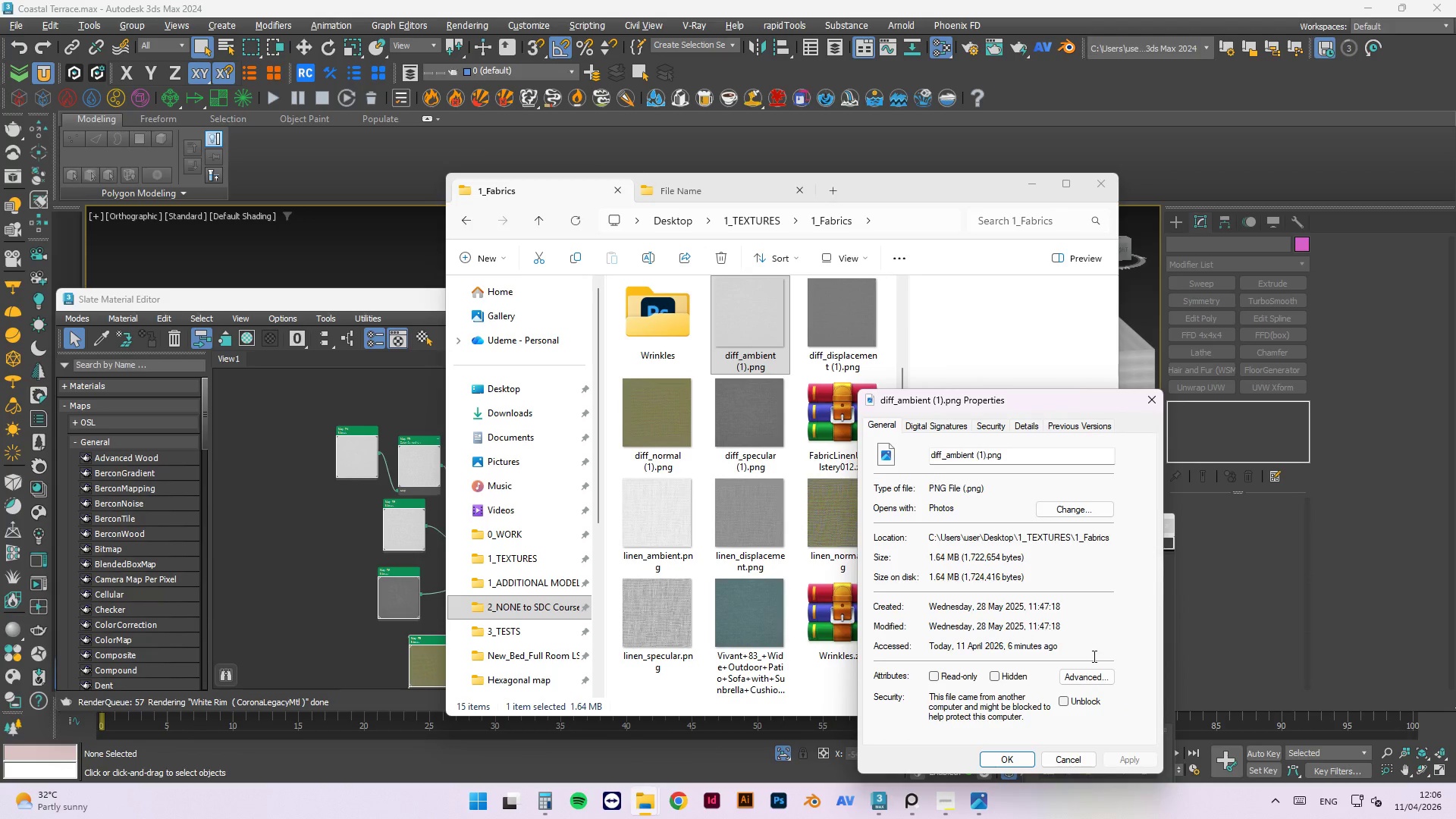 
left_click([991, 419])
 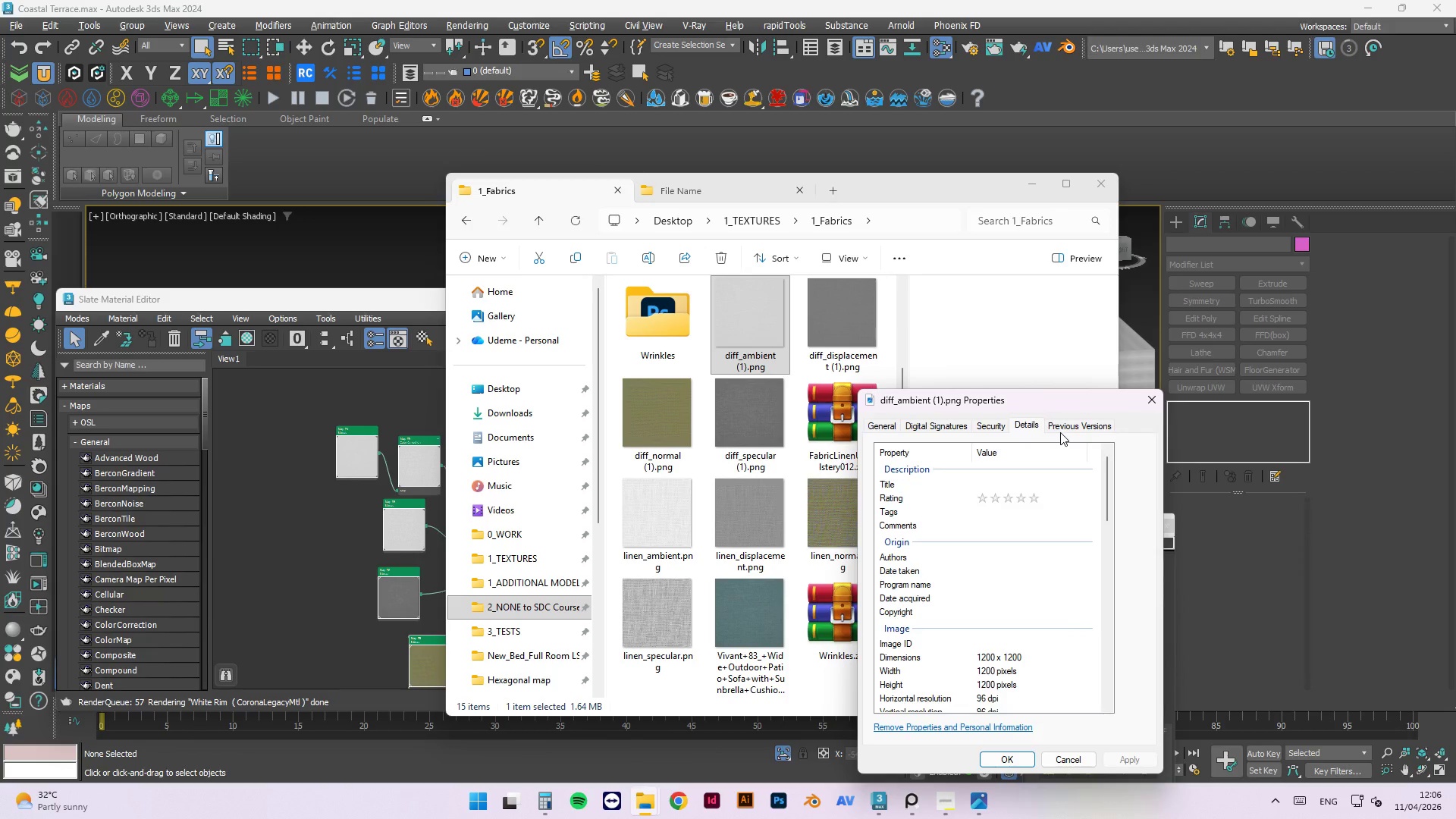 
left_click([1155, 403])
 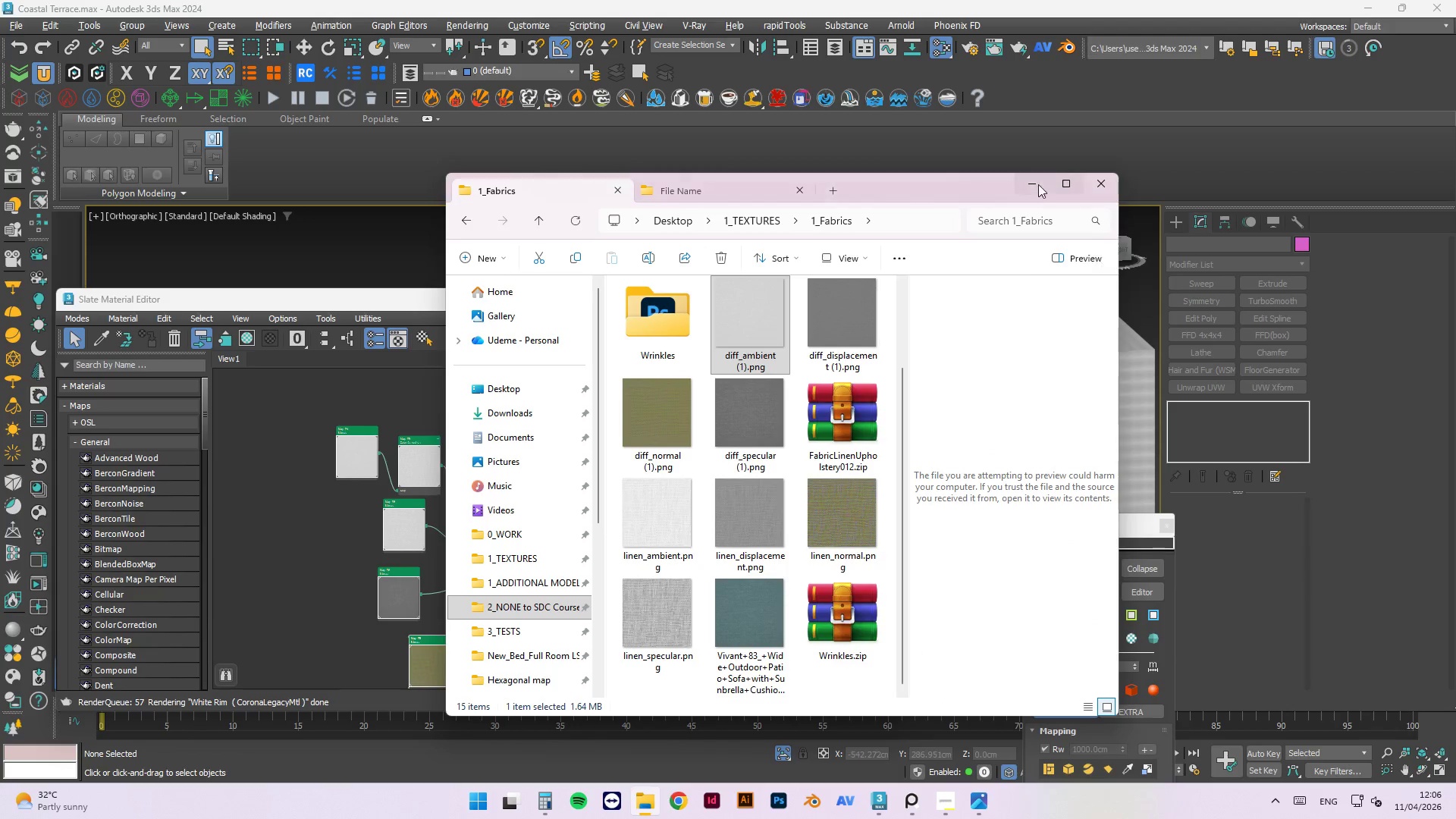 
left_click([1028, 183])
 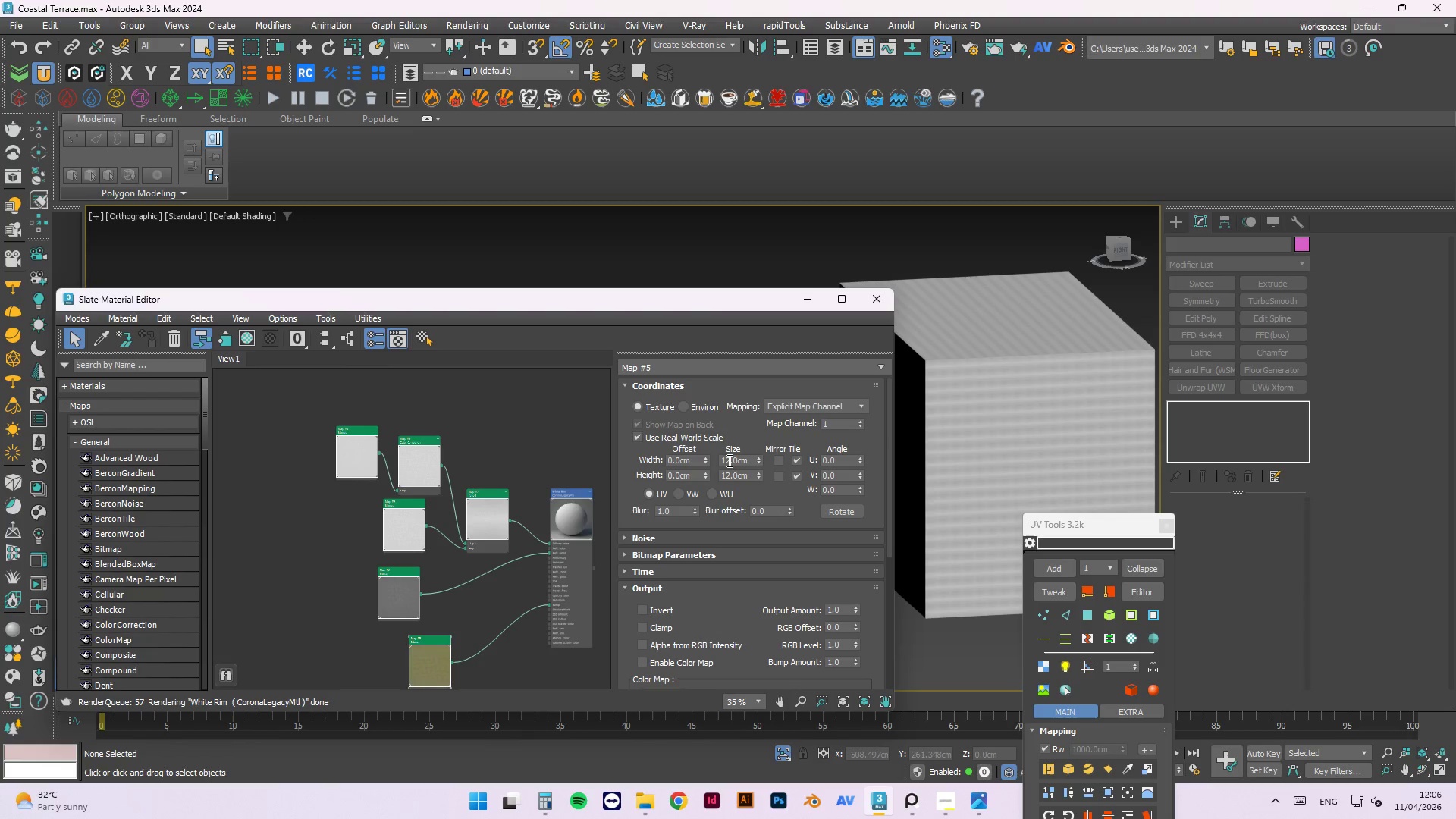 
wait(6.47)
 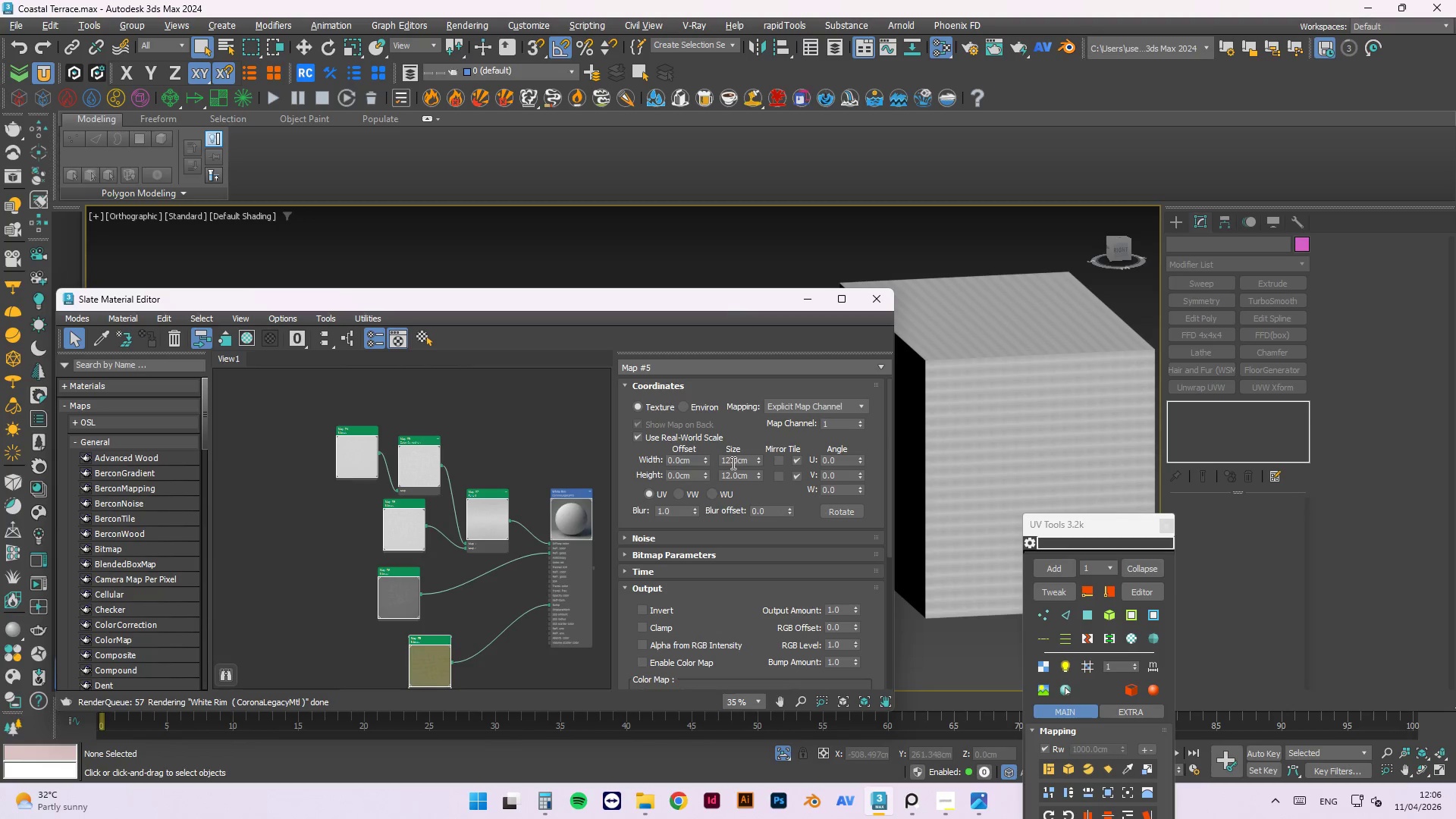 
scroll: coordinate [913, 462], scroll_direction: up, amount: 10.0
 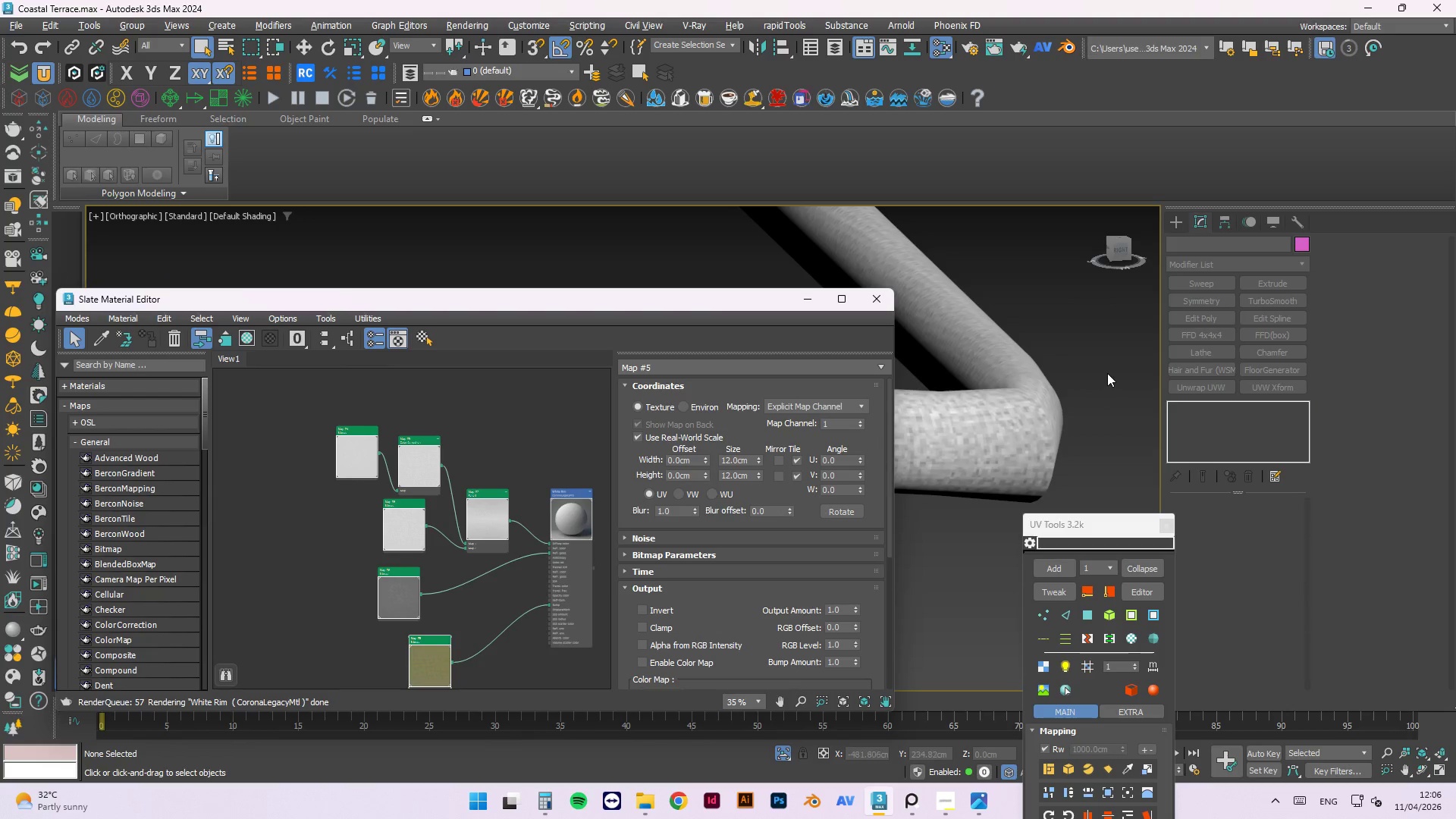 
scroll: coordinate [1038, 383], scroll_direction: none, amount: 0.0
 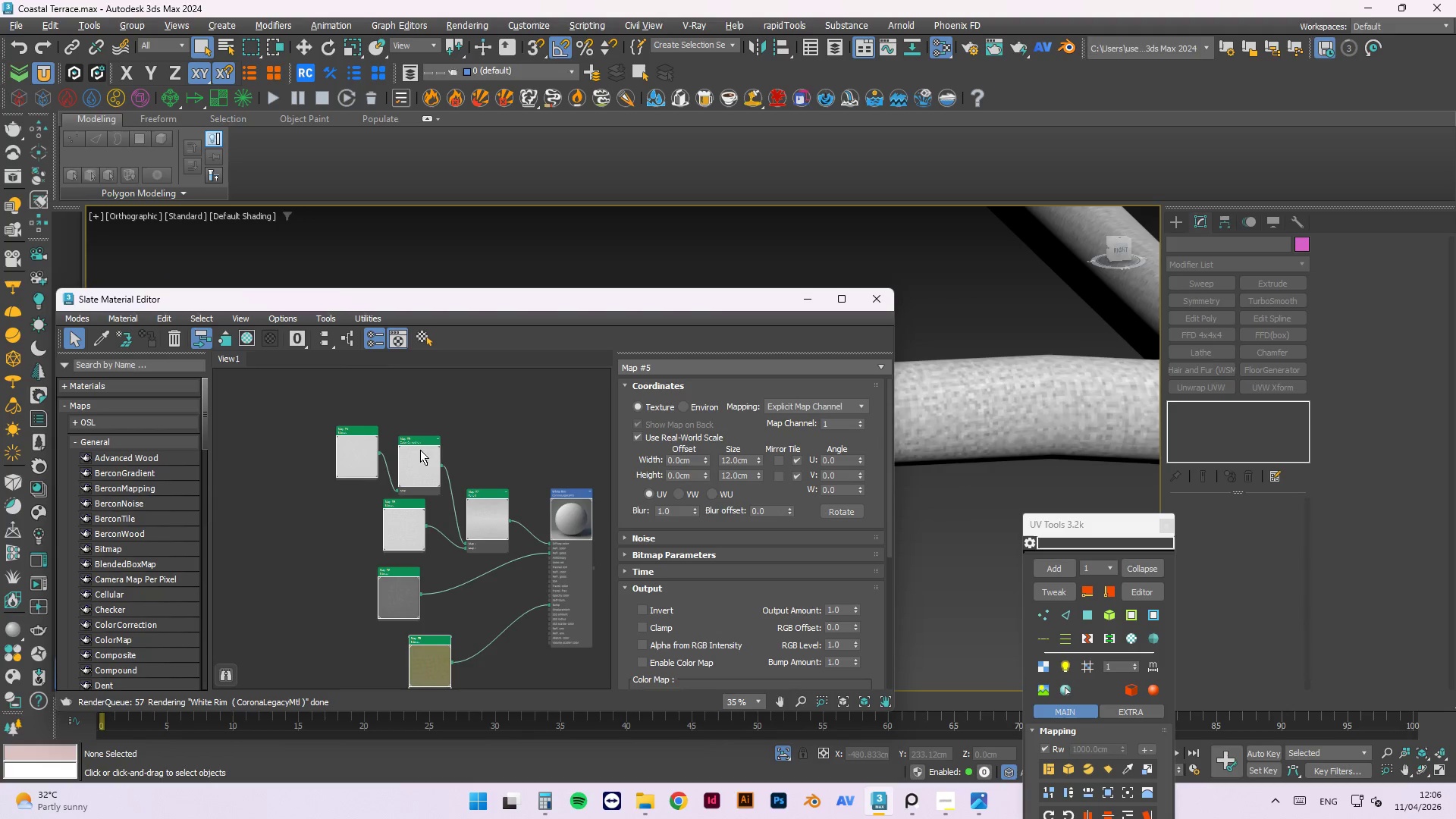 
left_click([352, 463])
 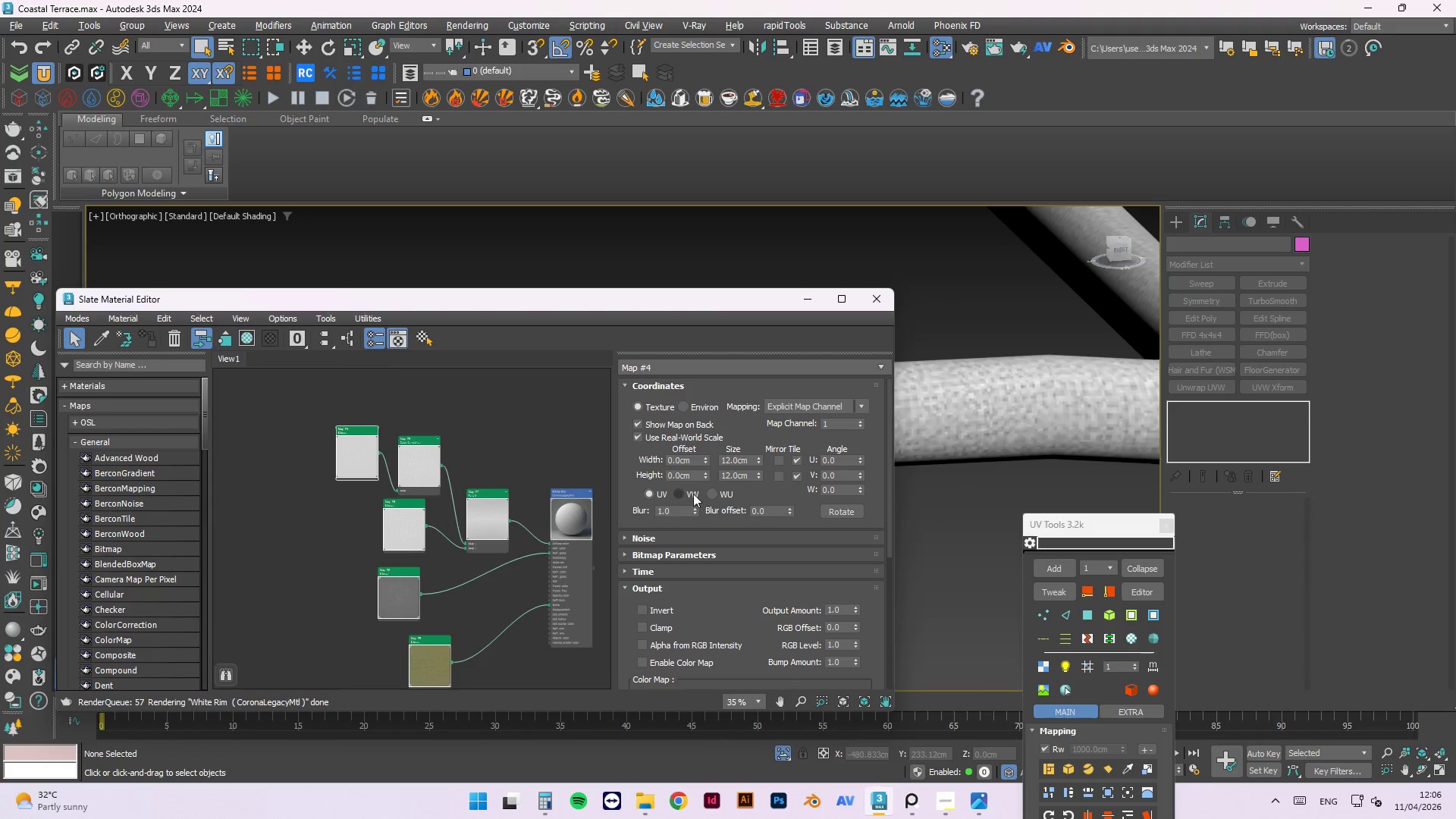 
right_click([695, 507])
 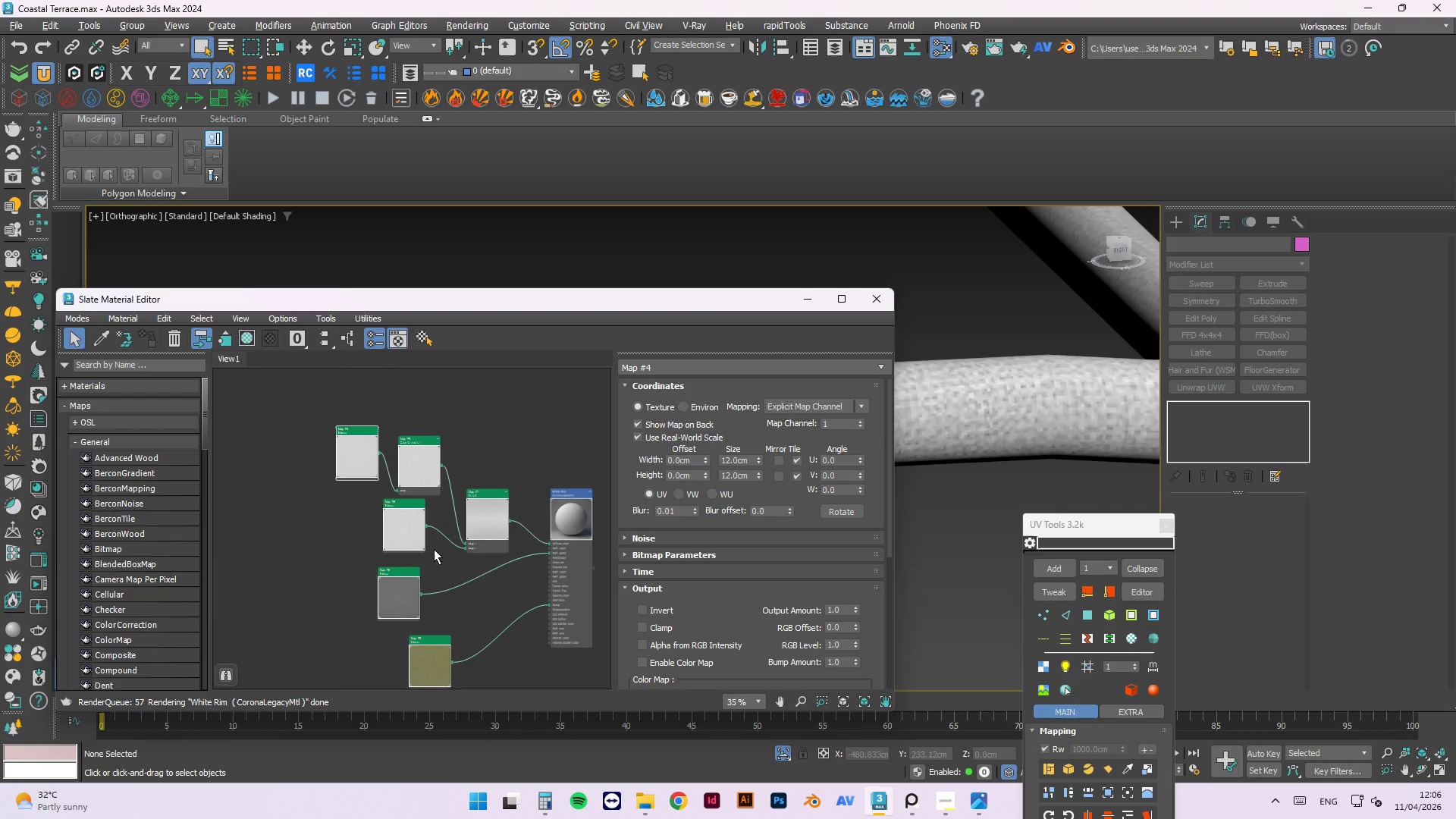 
left_click([402, 532])
 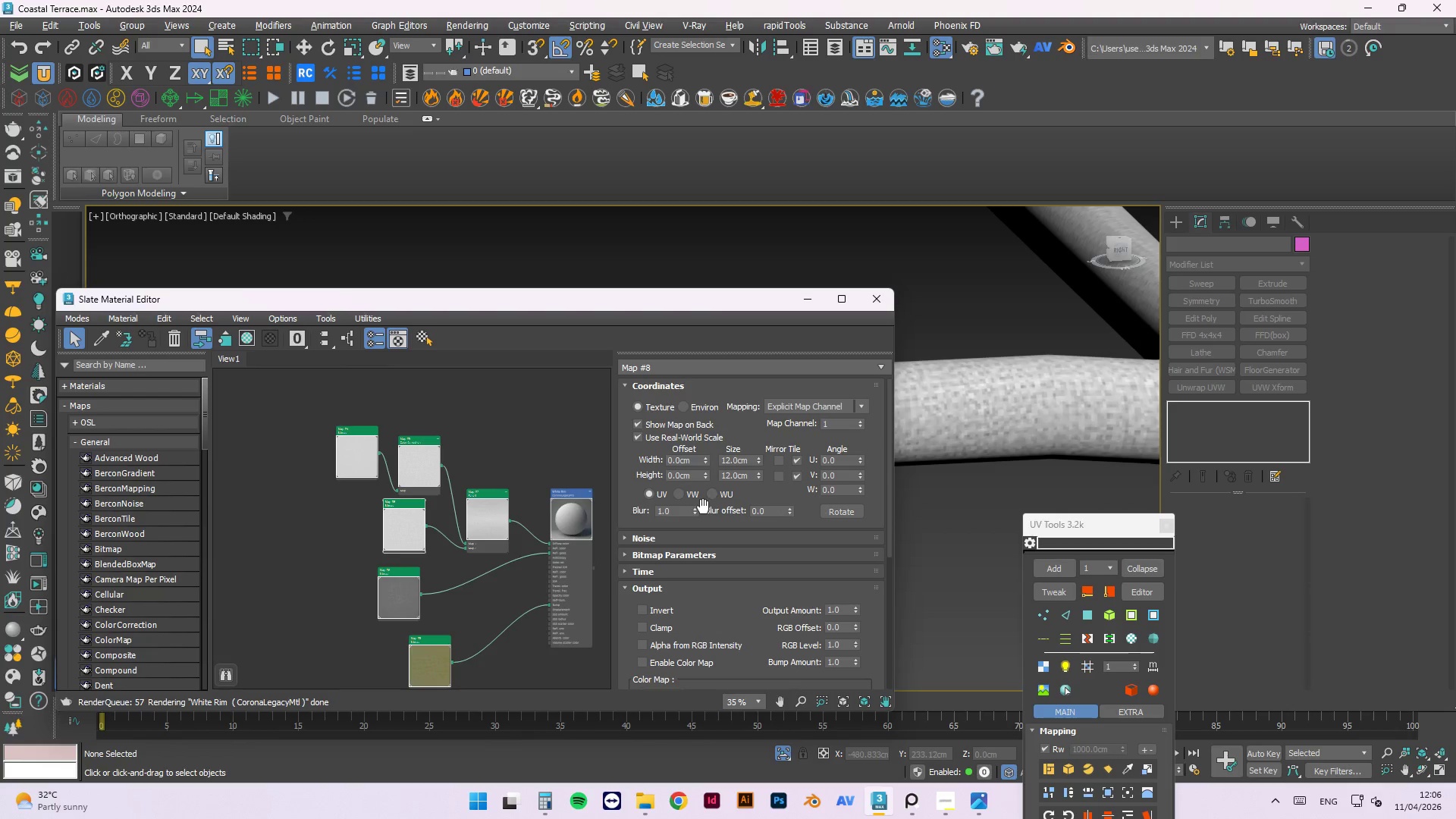 
right_click([695, 506])
 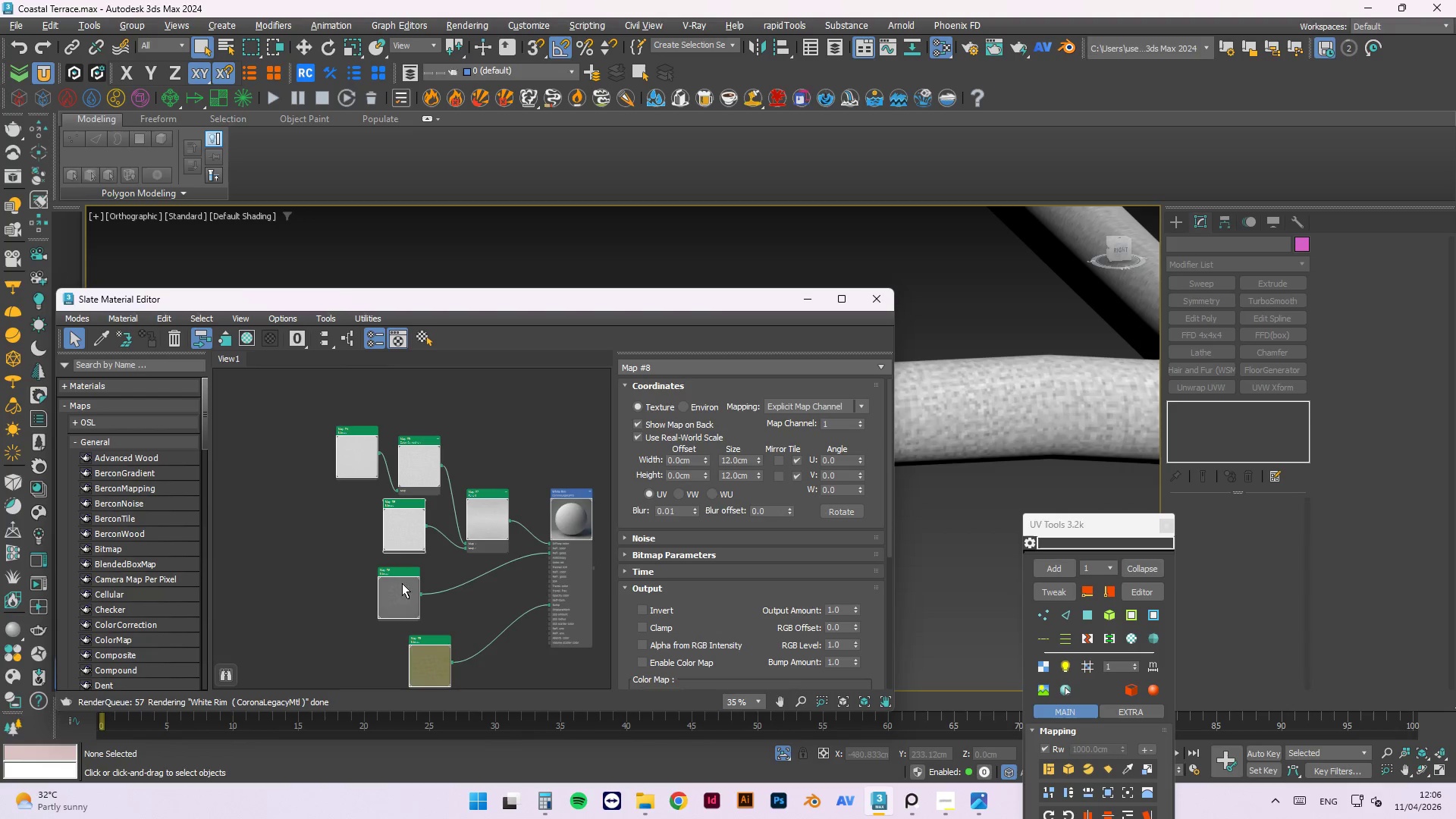 
left_click([391, 615])
 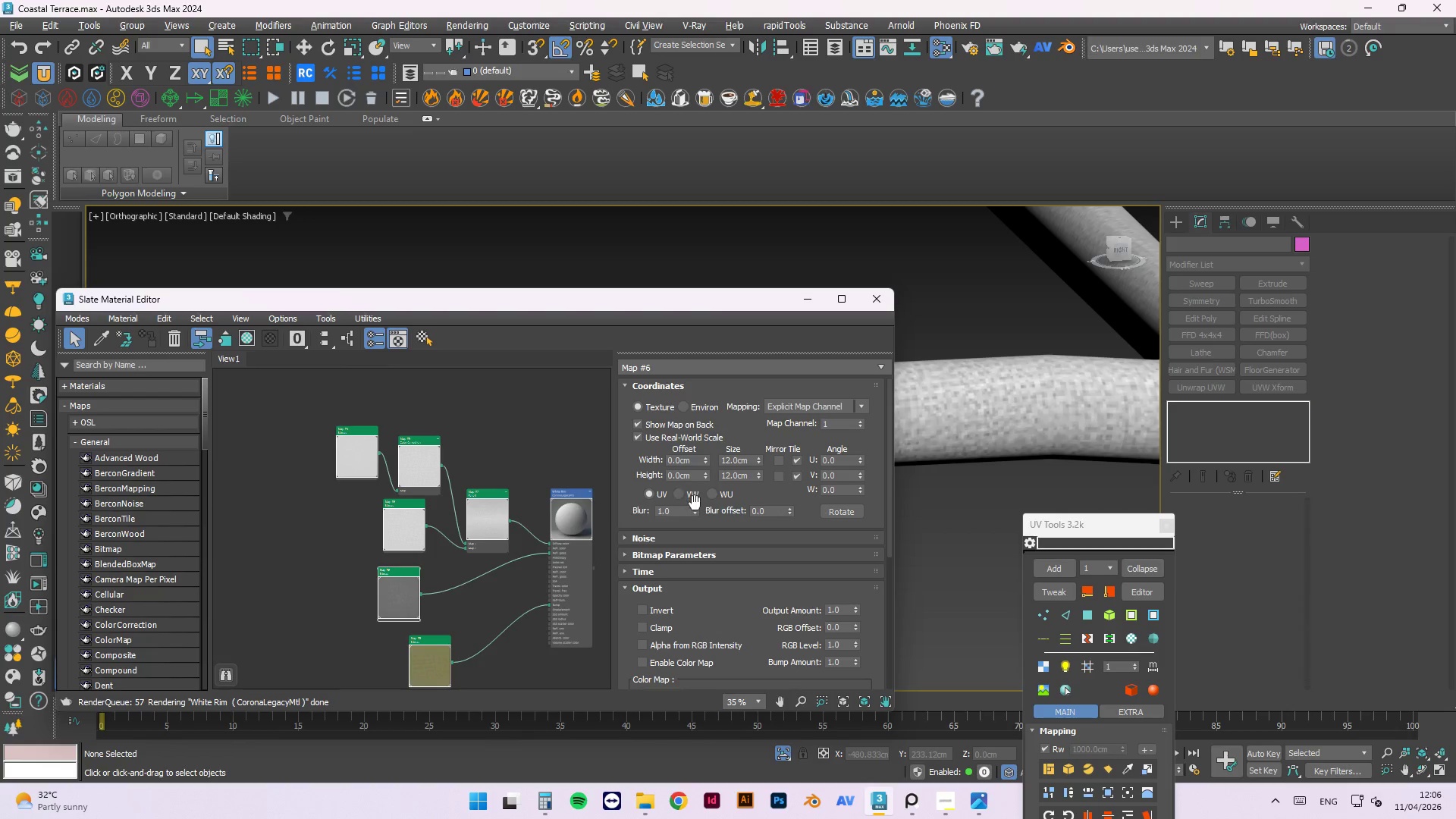 
right_click([695, 508])